 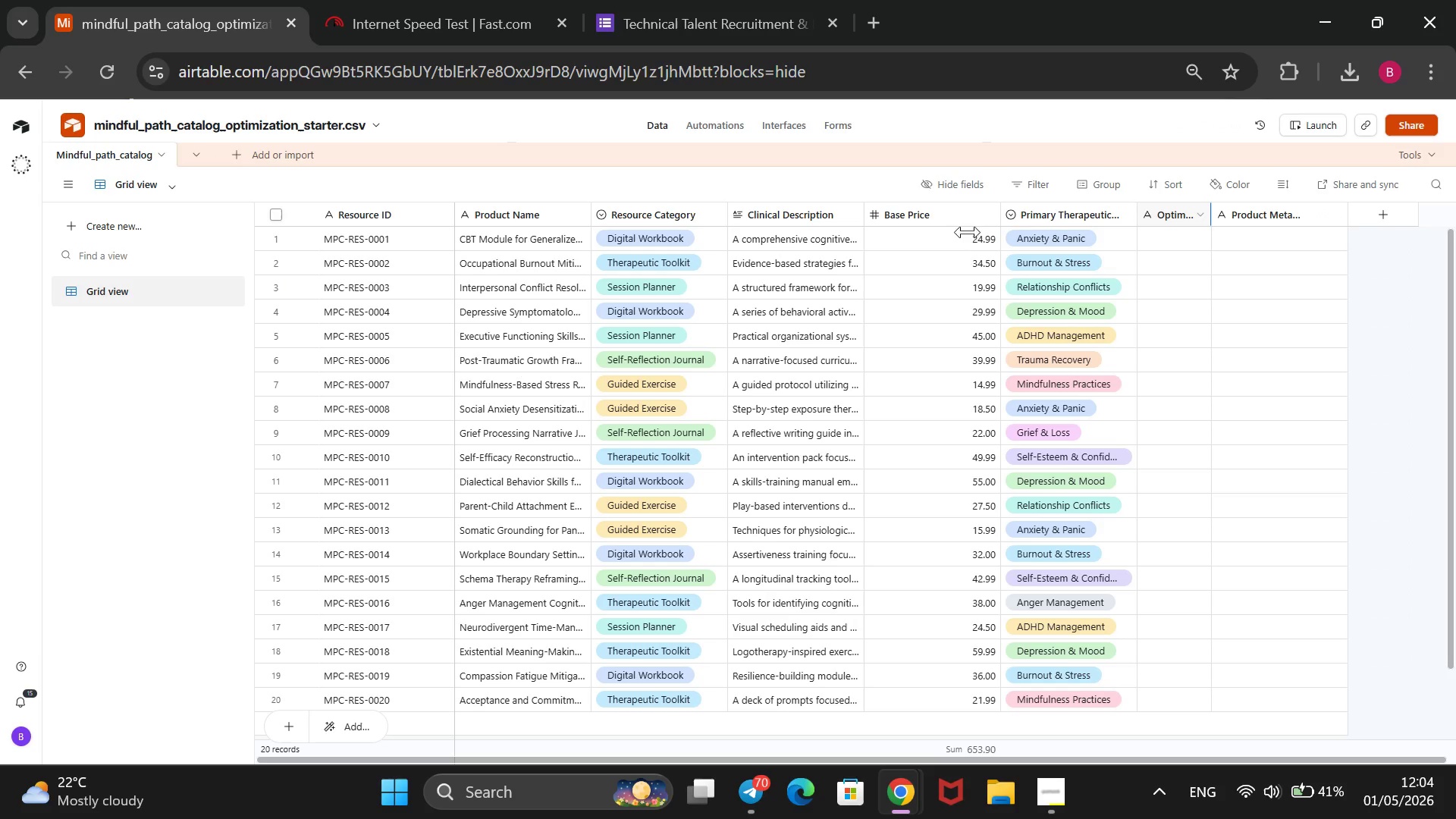 
left_click_drag(start_coordinate=[995, 212], to_coordinate=[910, 217])
 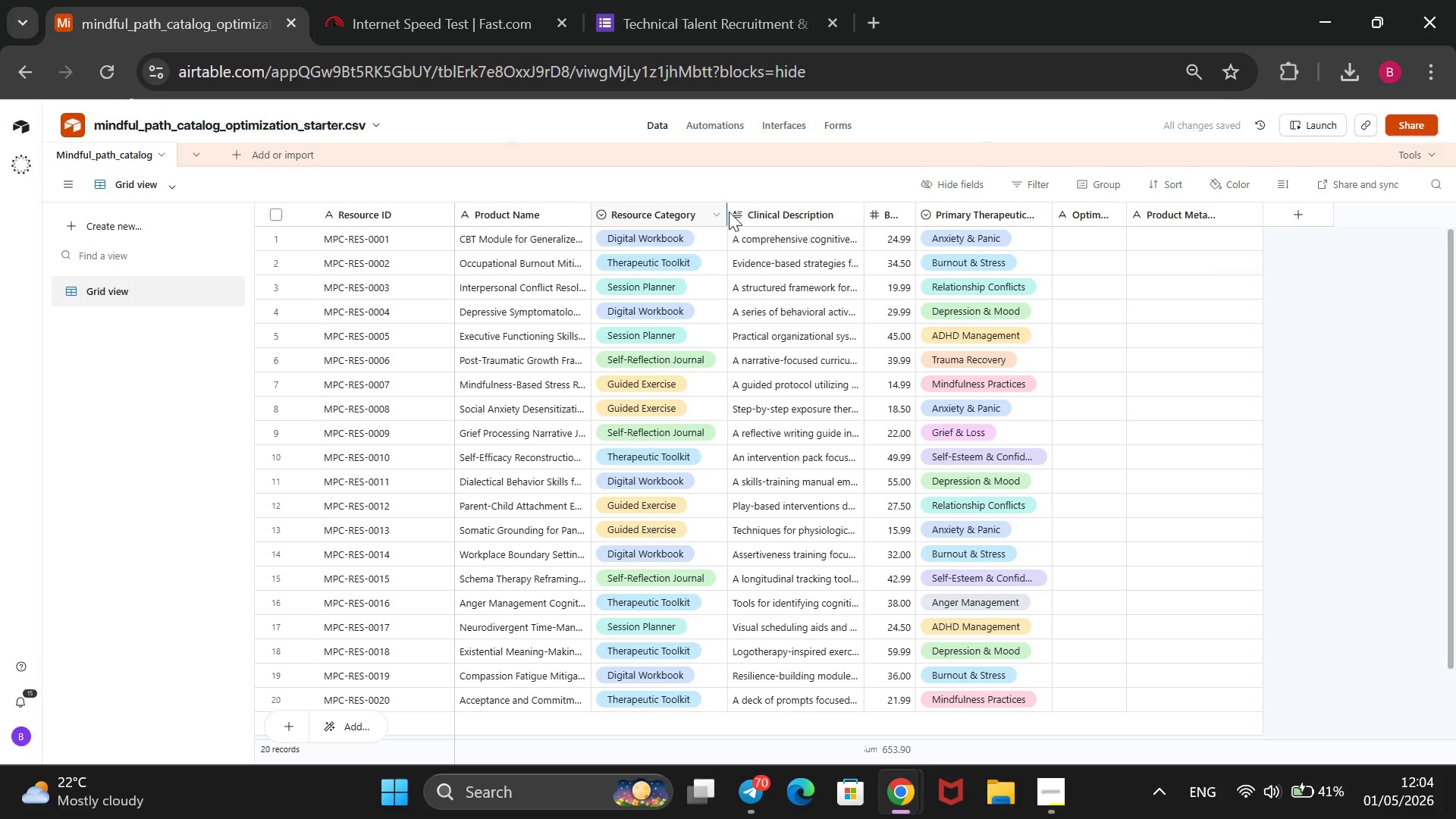 
wait(6.72)
 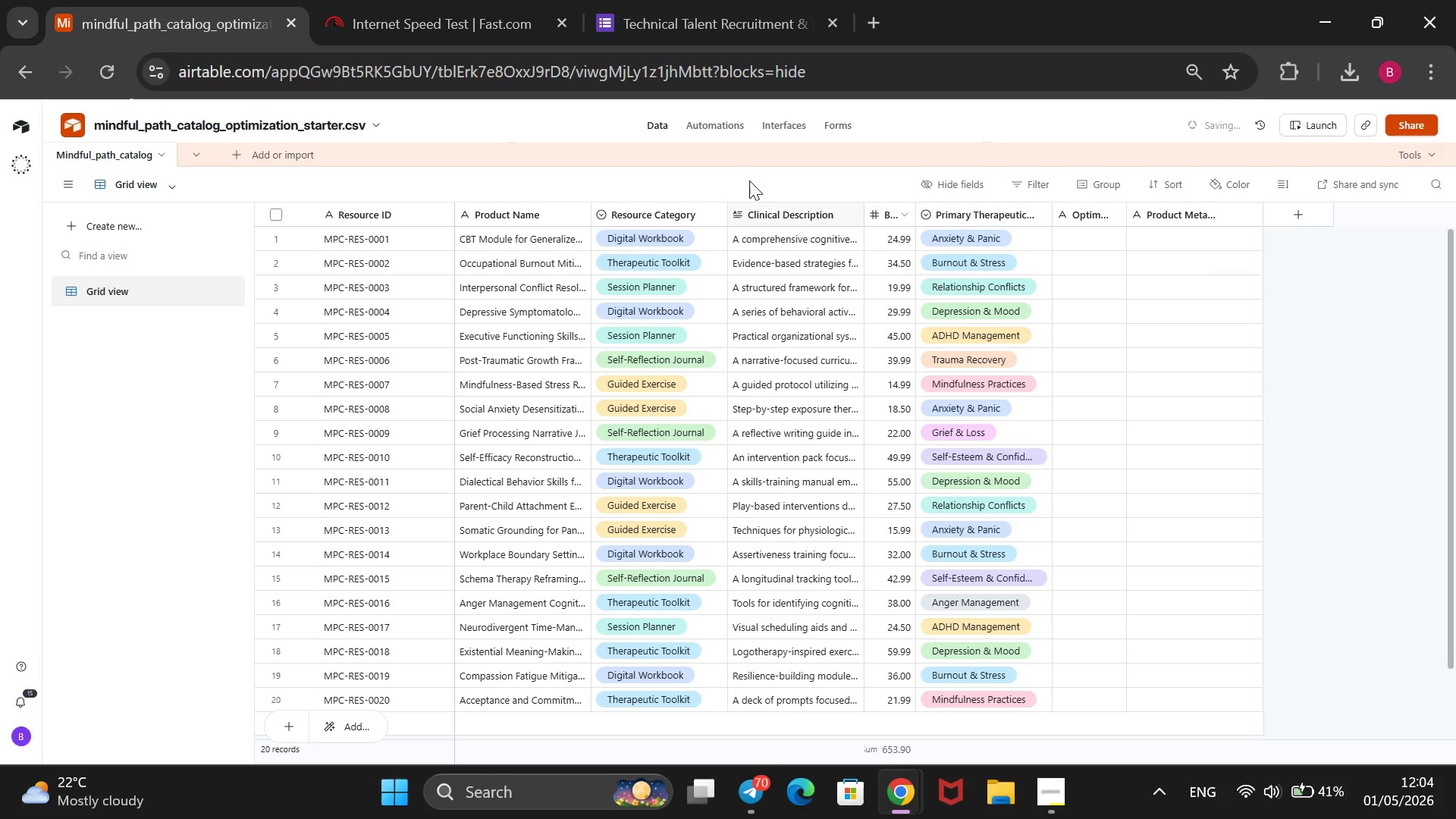 
left_click_drag(start_coordinate=[727, 215], to_coordinate=[623, 243])
 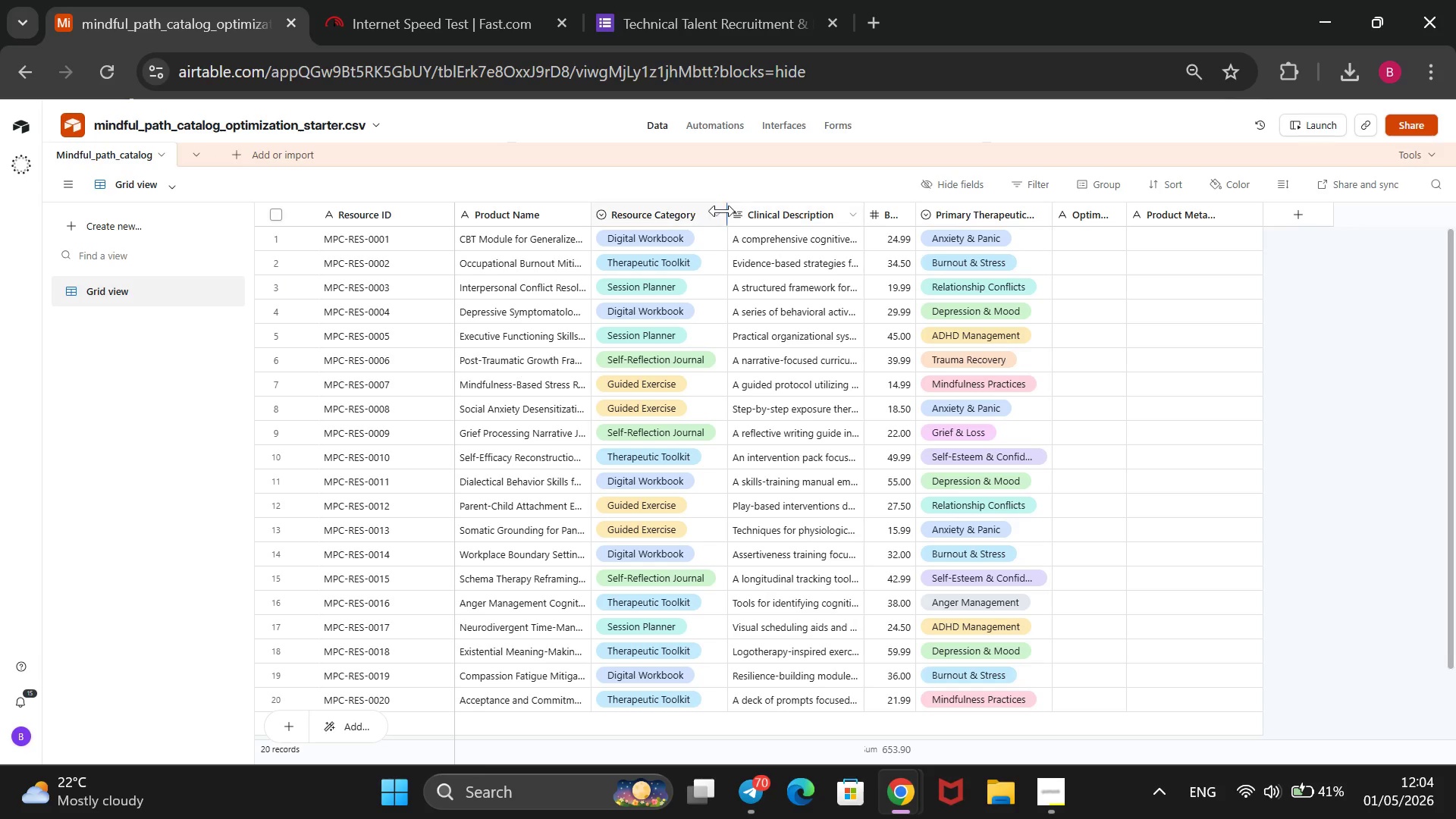 
left_click_drag(start_coordinate=[722, 211], to_coordinate=[627, 231])
 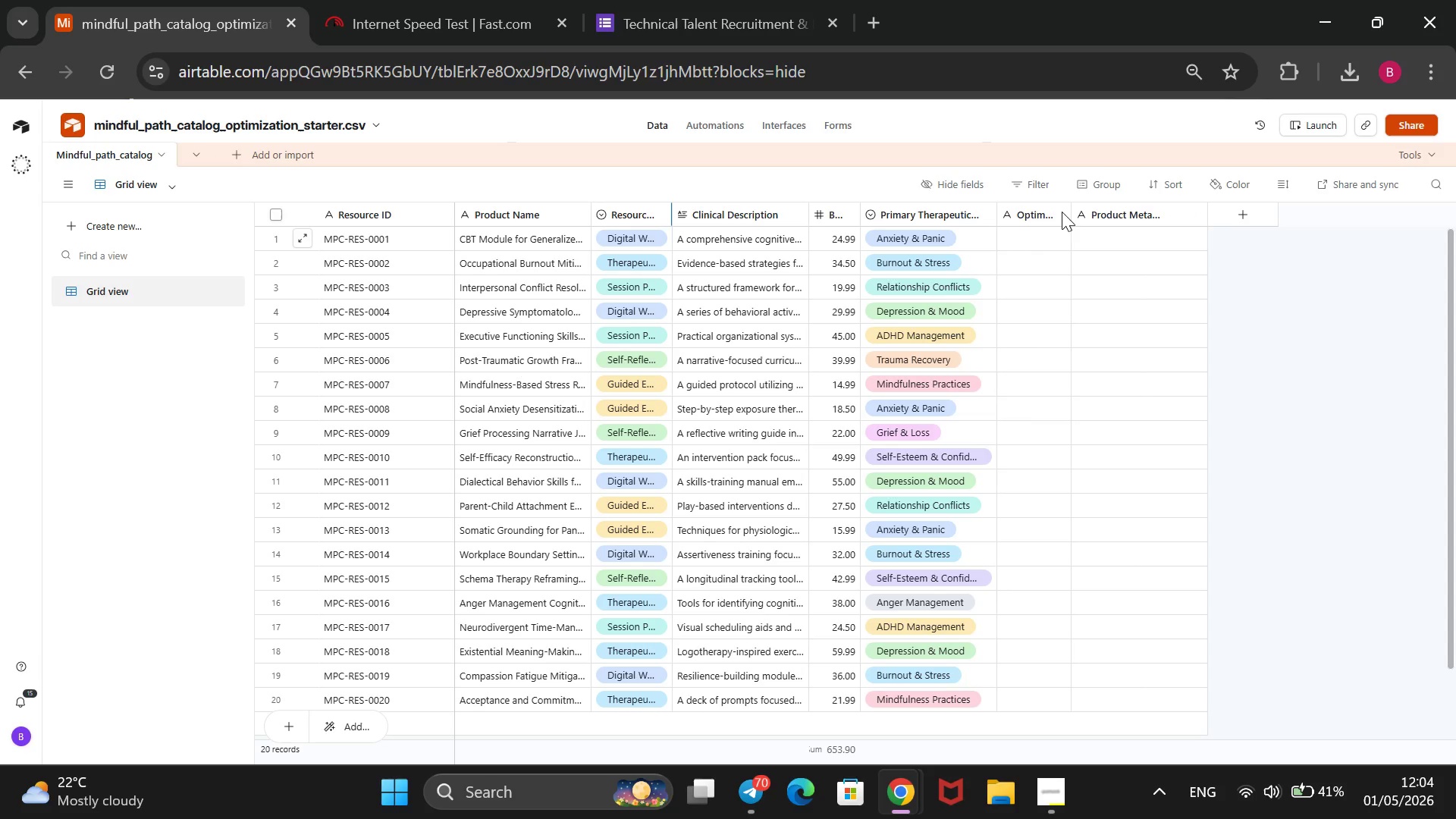 
left_click_drag(start_coordinate=[1065, 211], to_coordinate=[1150, 222])
 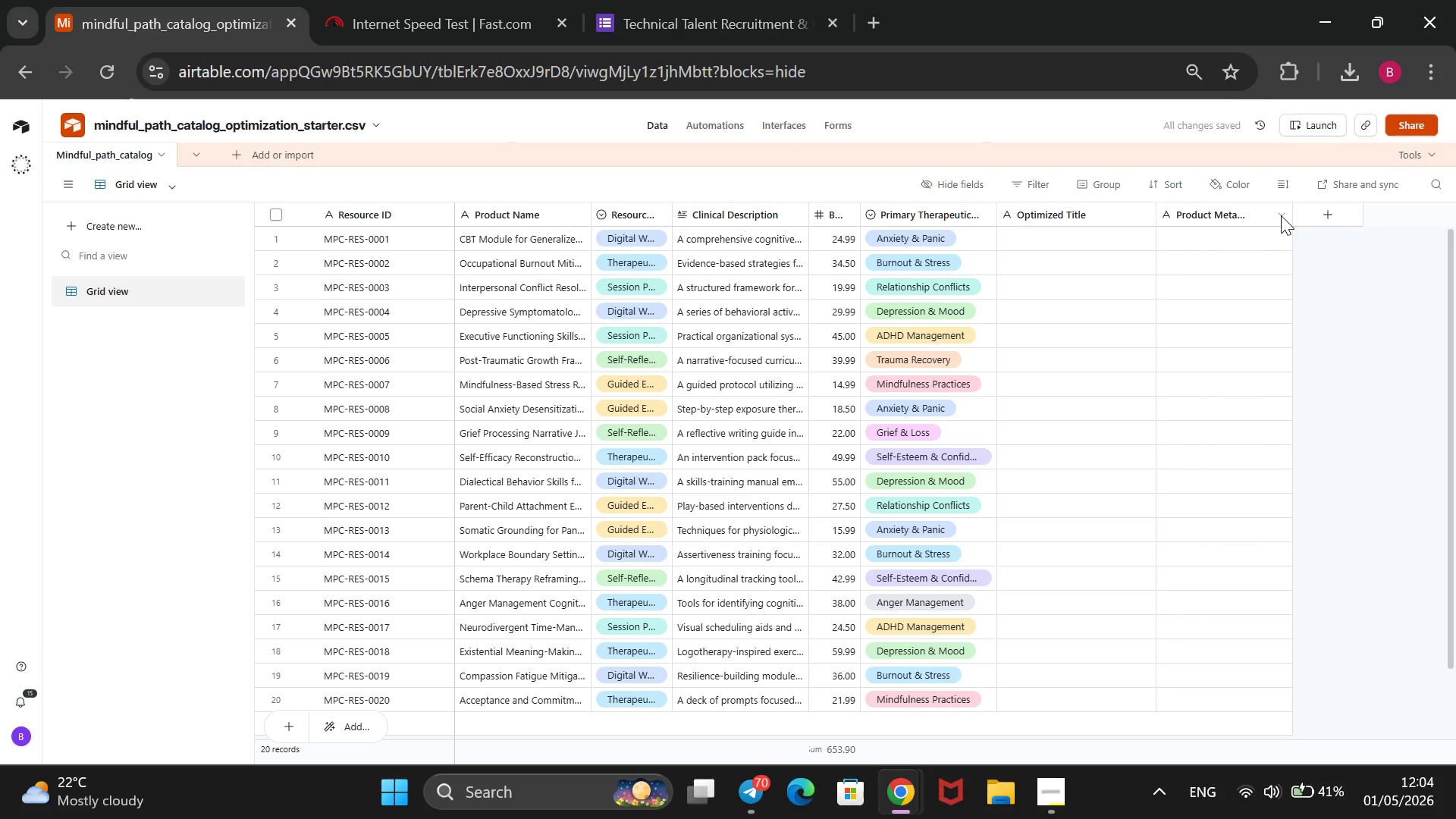 
wait(10.66)
 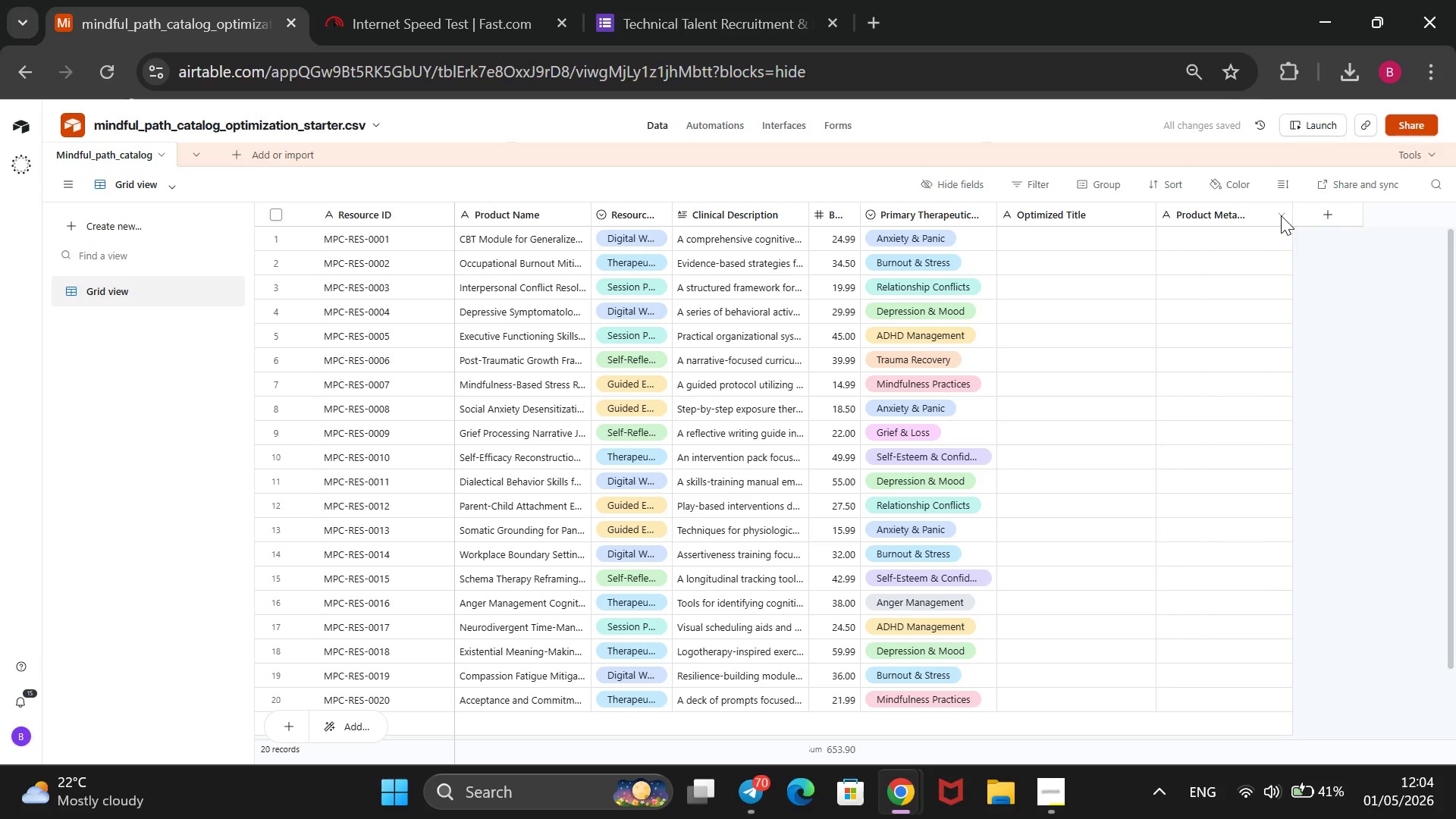 
left_click_drag(start_coordinate=[1287, 218], to_coordinate=[1351, 213])
 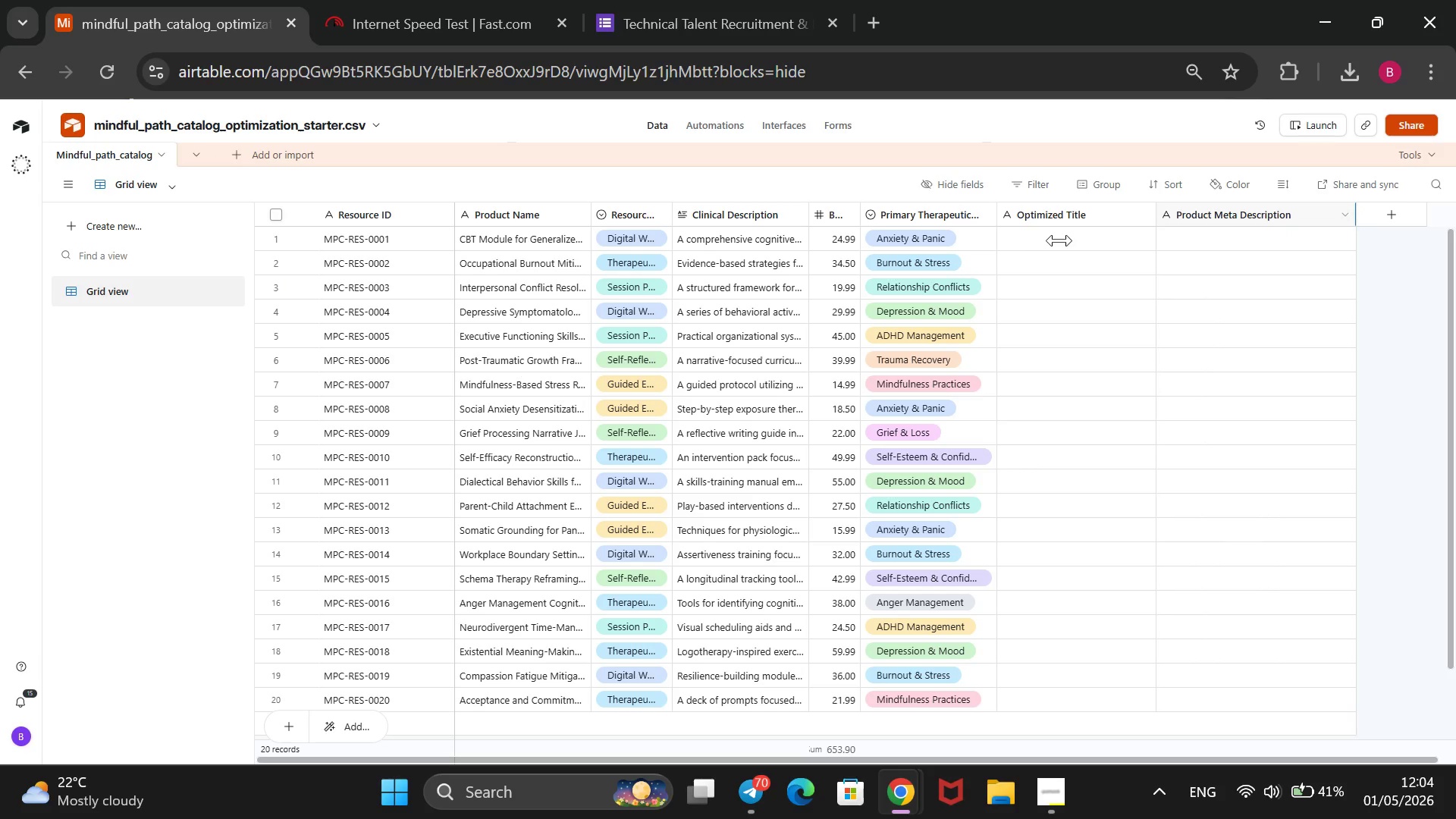 
double_click([1059, 240])
 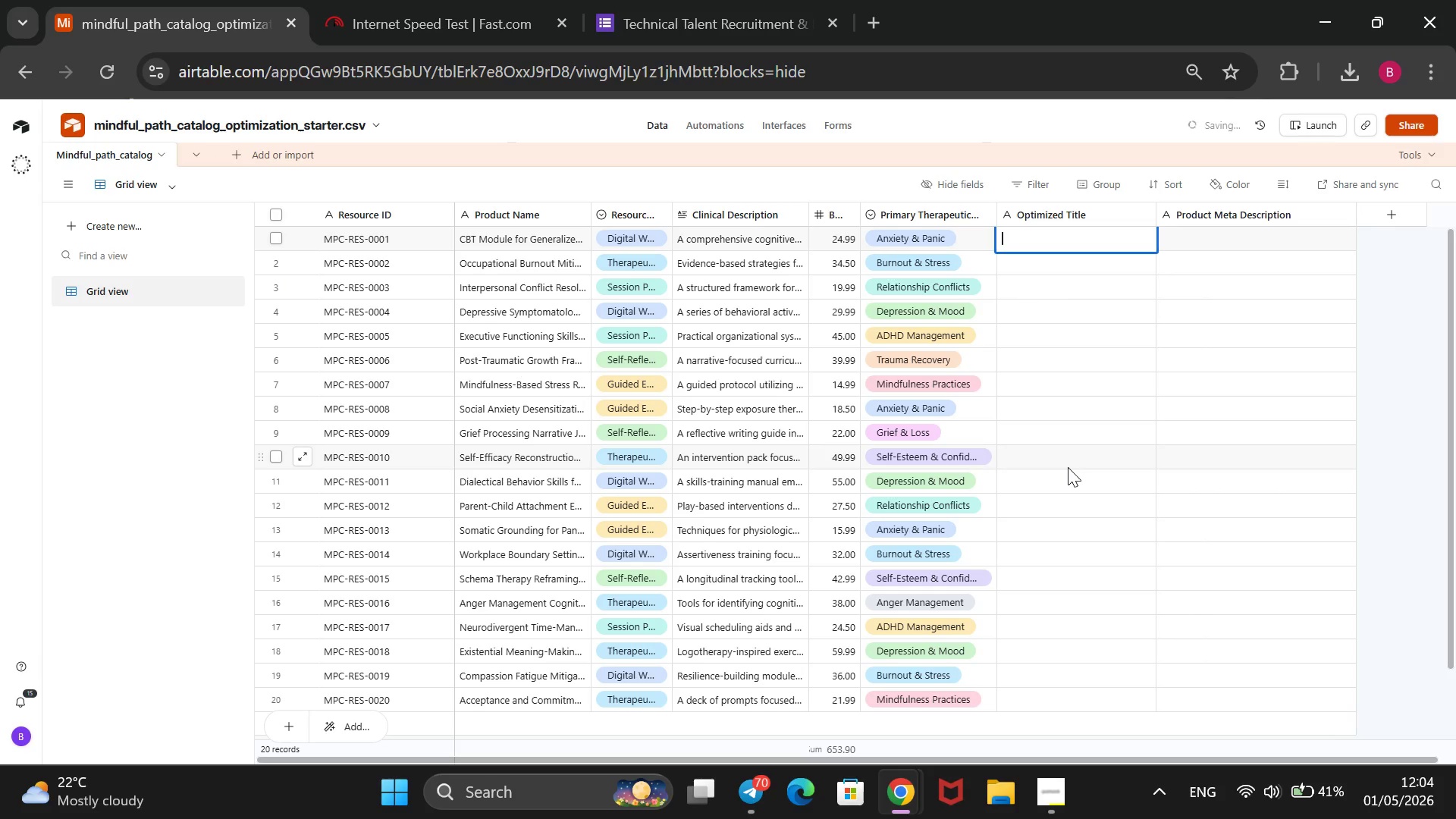 
wait(7.27)
 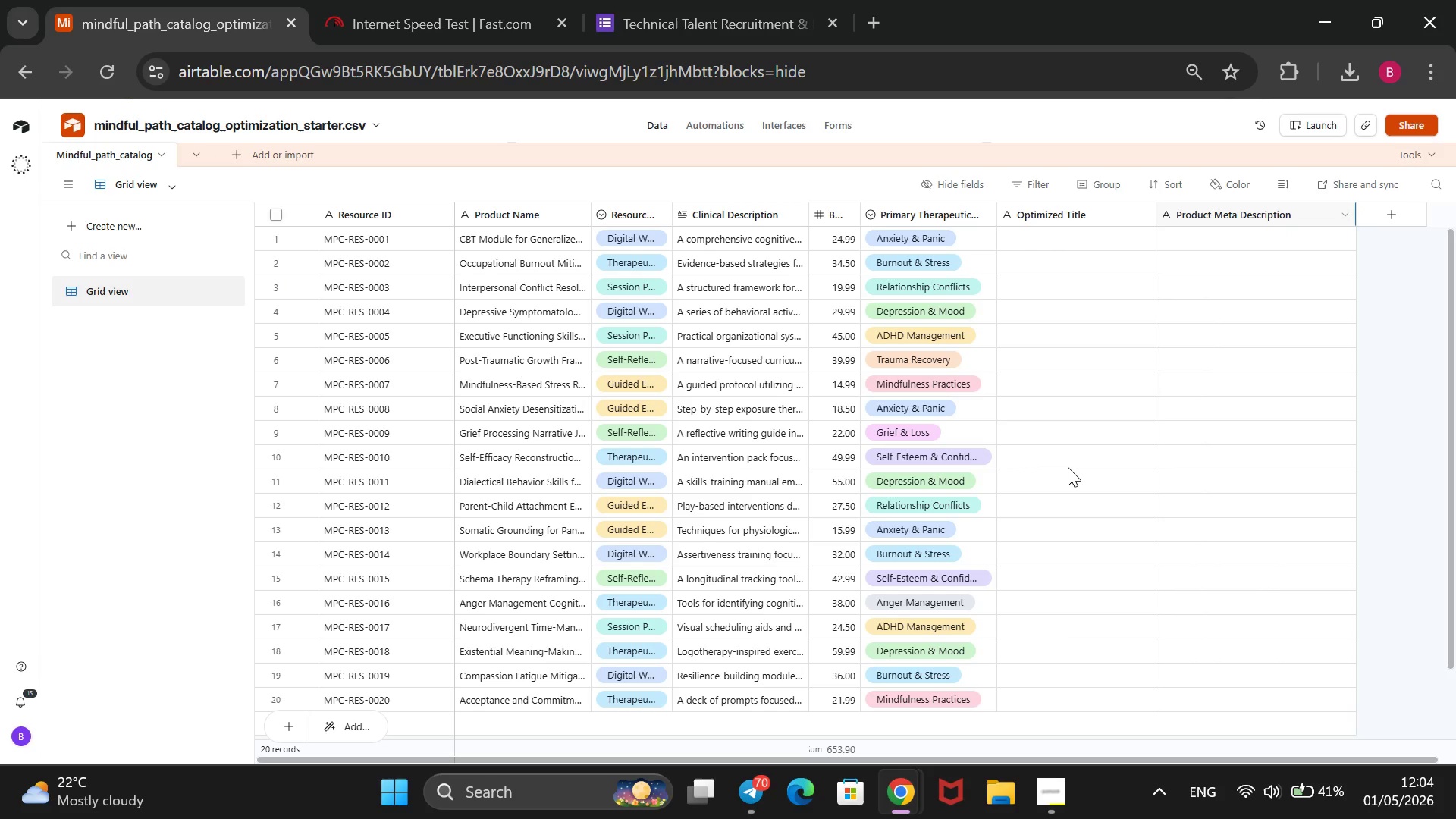 
mouse_move([1500, 755])
 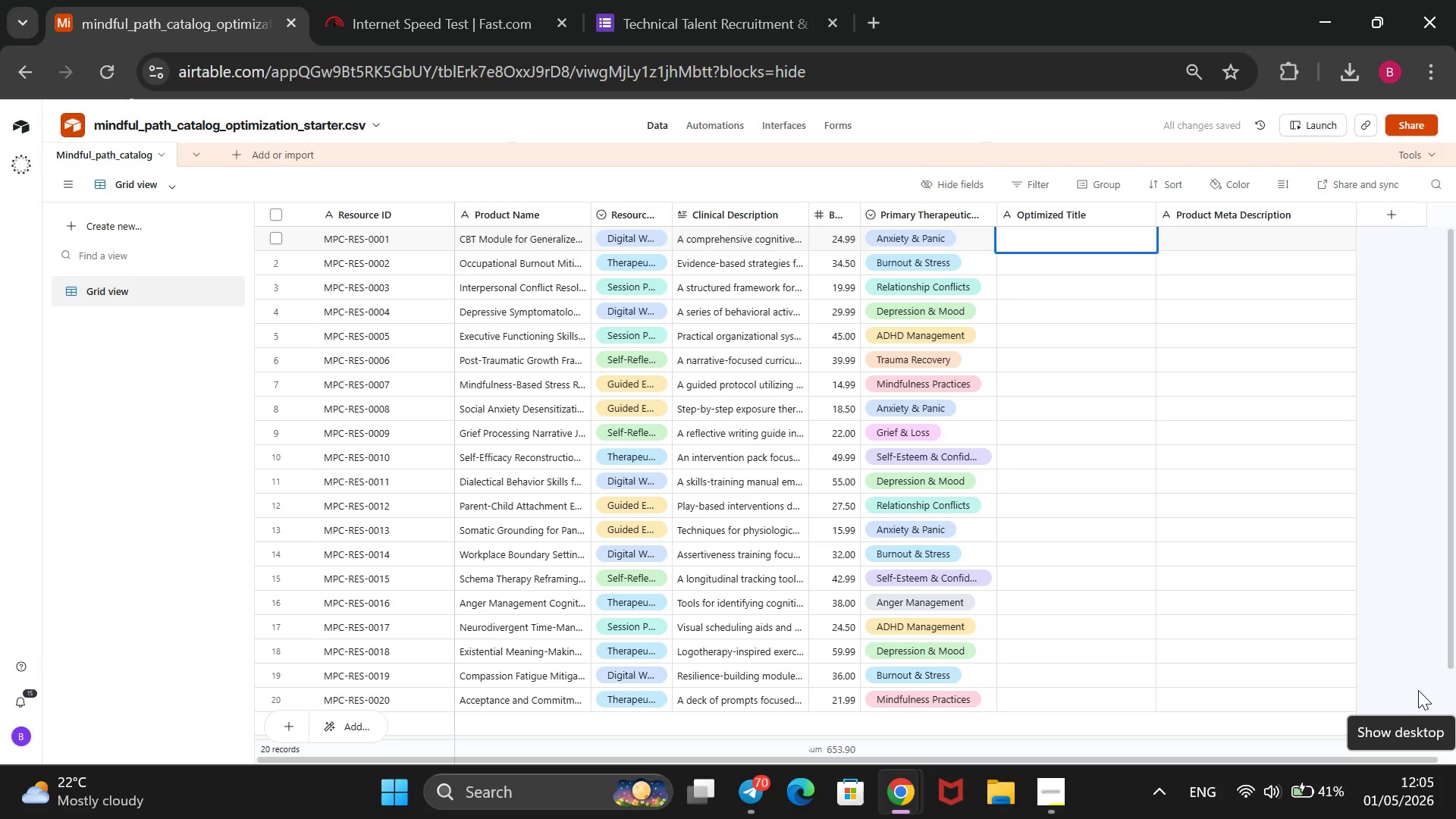 
type(Anxier)
key(Backspace)
type(ty Relief CBT Workbook |C)
key(Backspace)
type( Calm)
 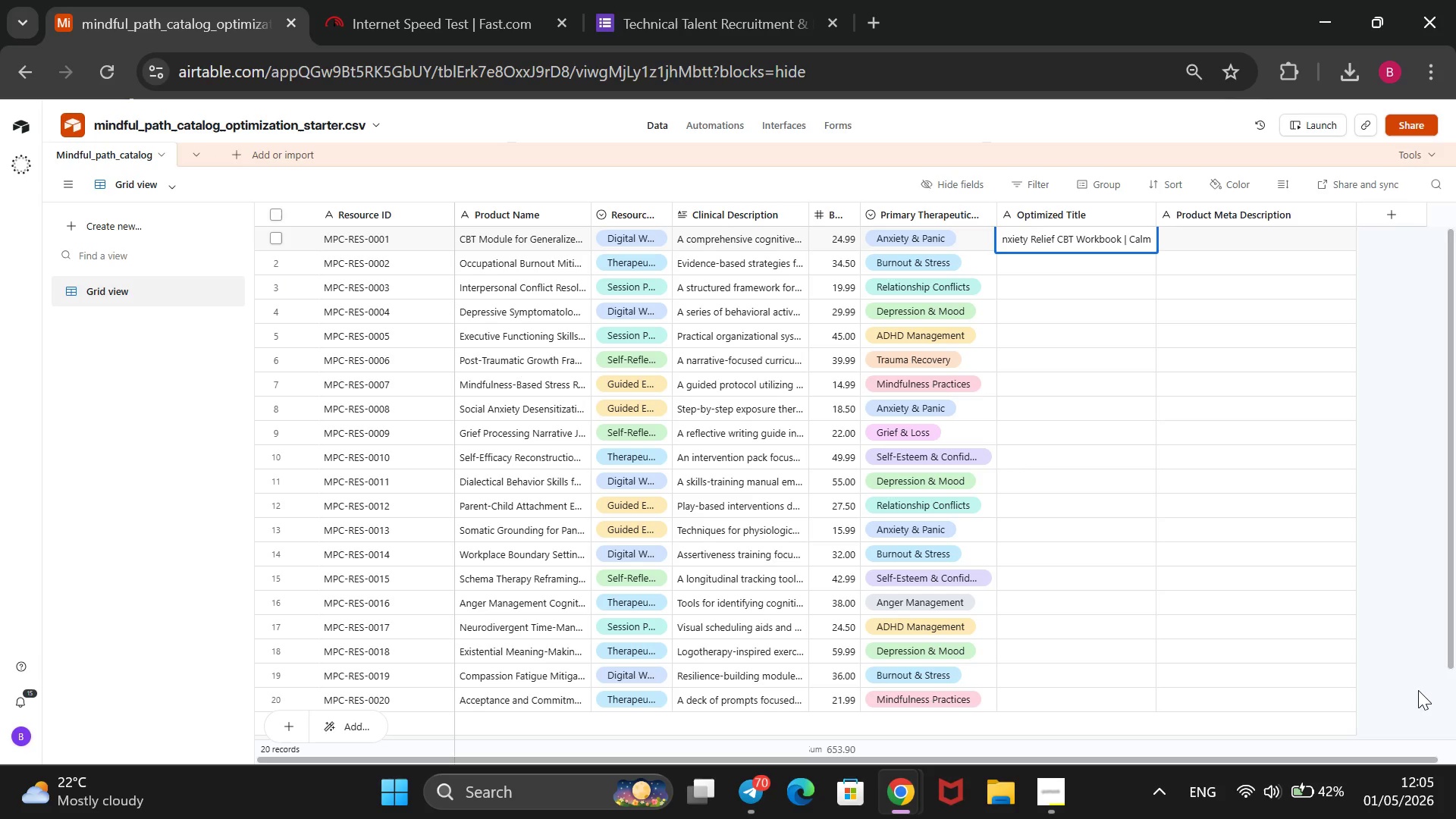 
type( Your Mind & Sto Worrying)
 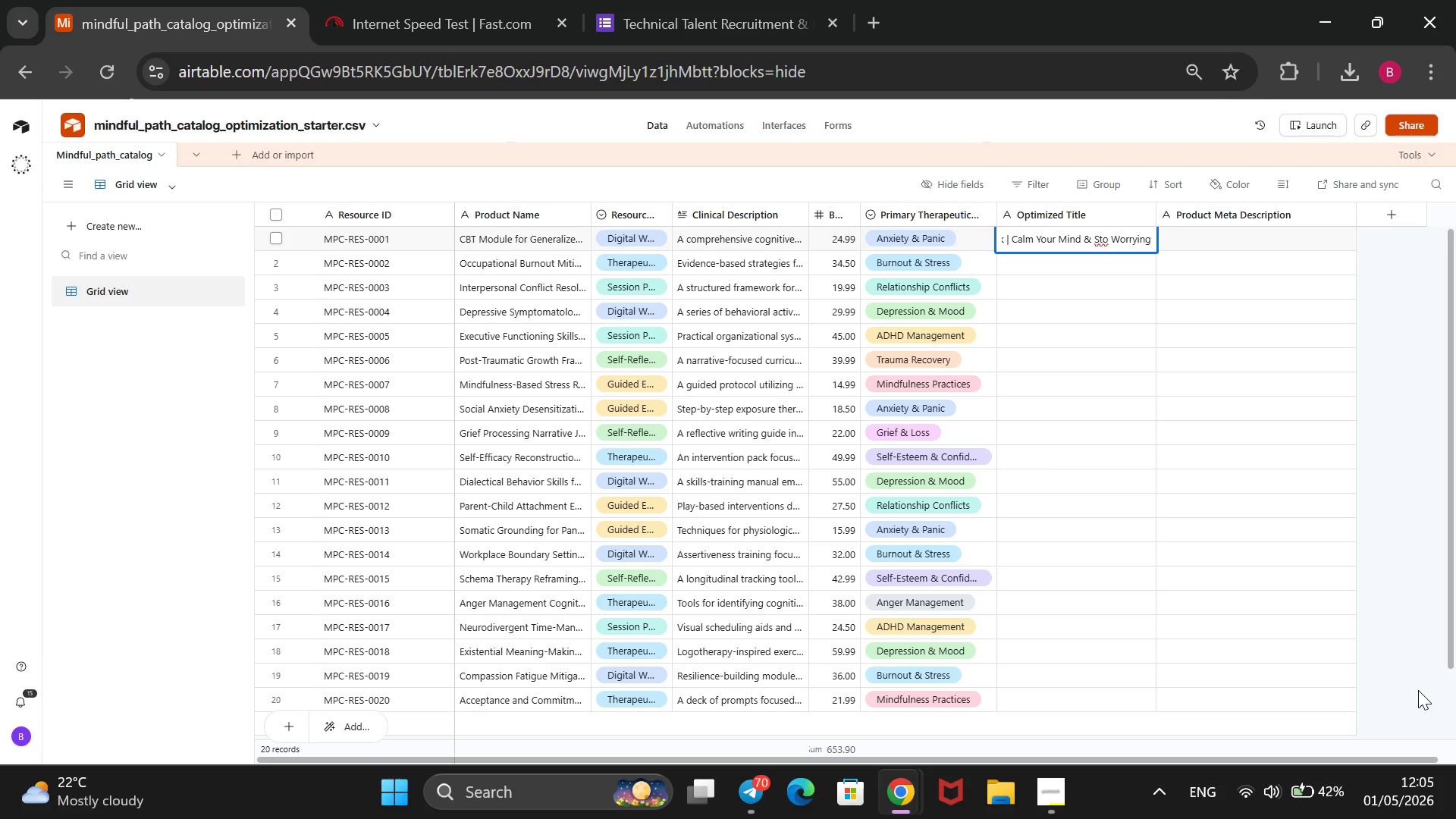 
hold_key(key=ArrowLeft, duration=0.98)
 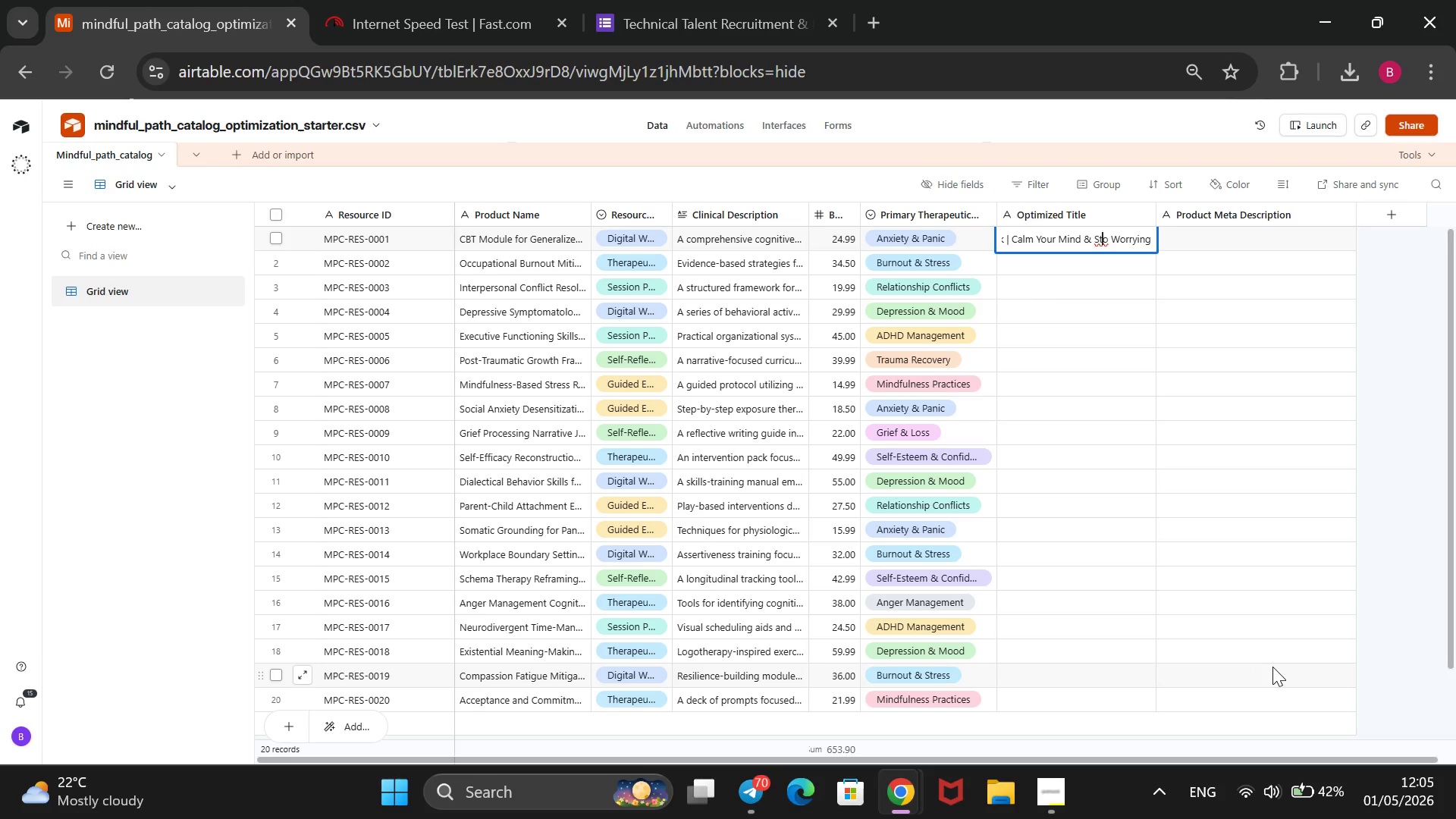 
key(ArrowRight)
 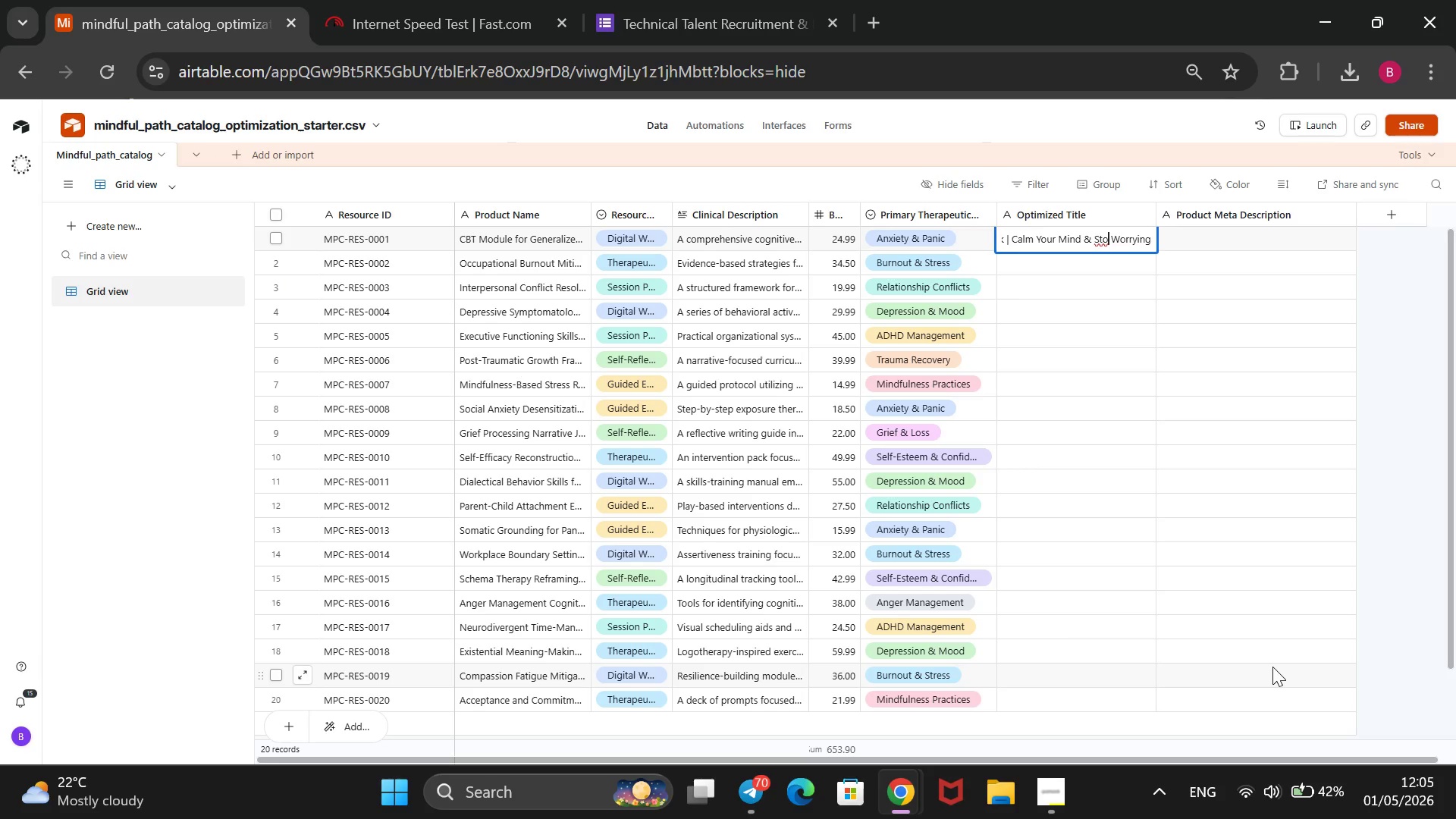 
key(ArrowRight)
 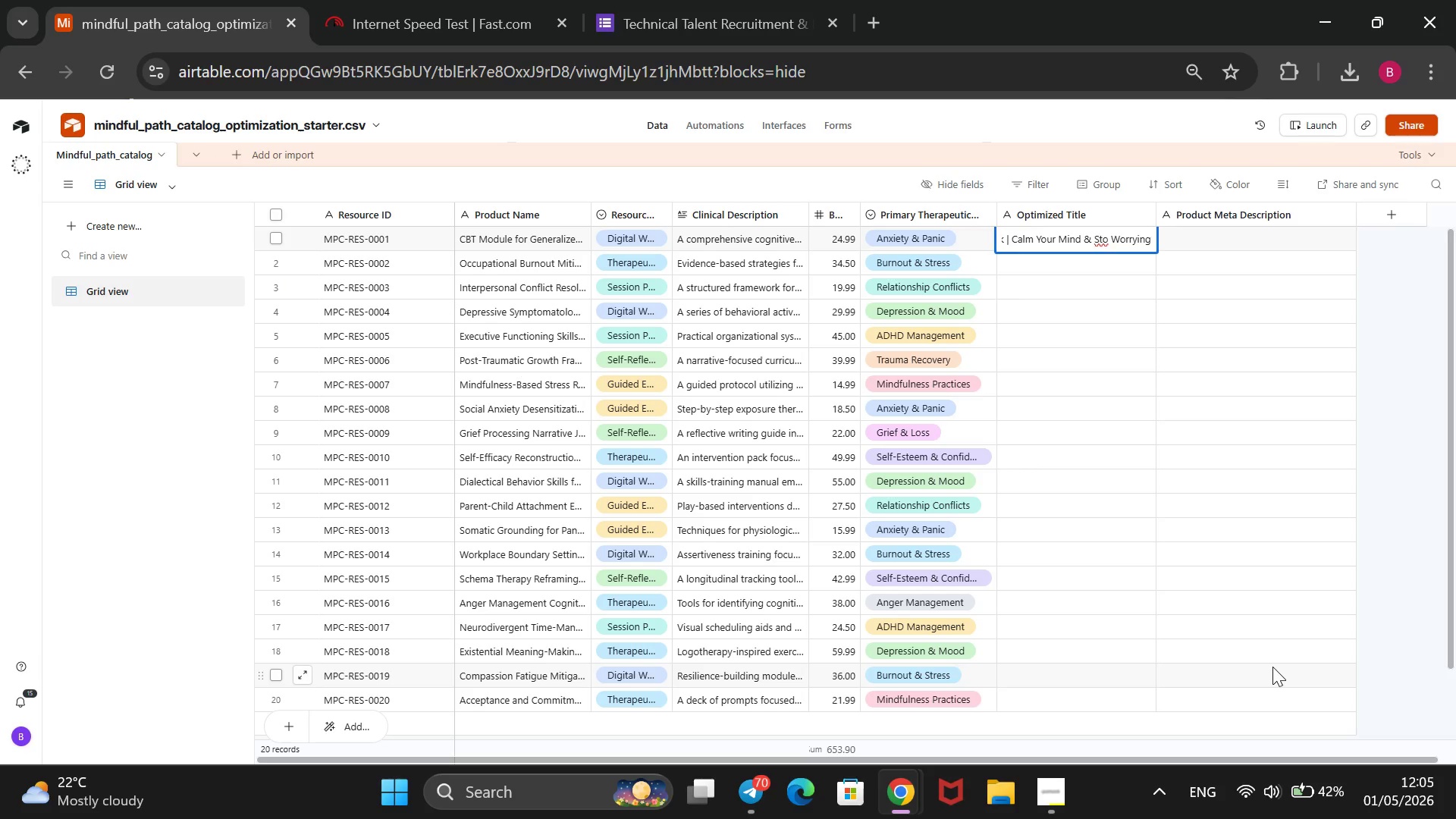 
key(P)
 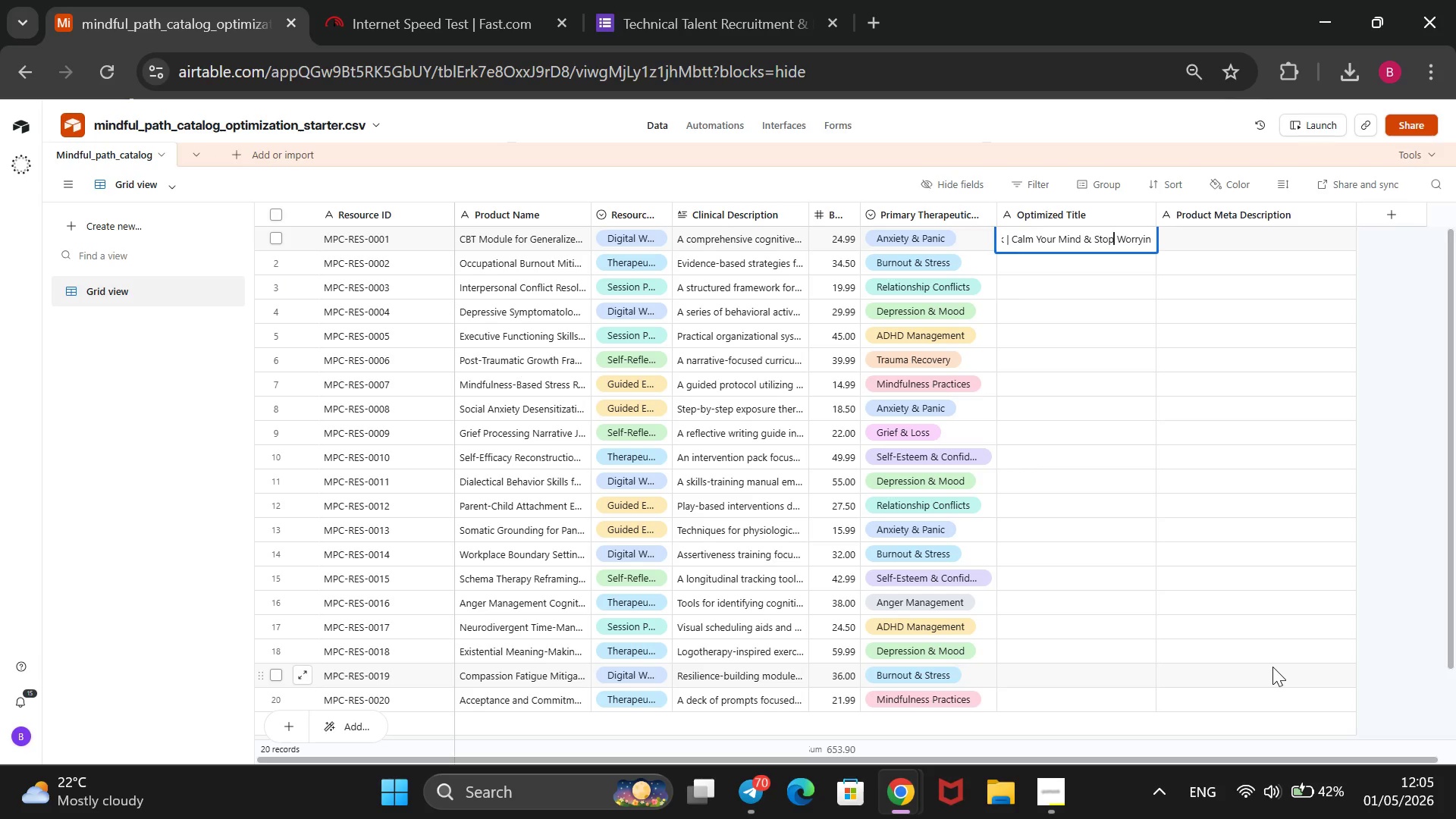 
key(Enter)
 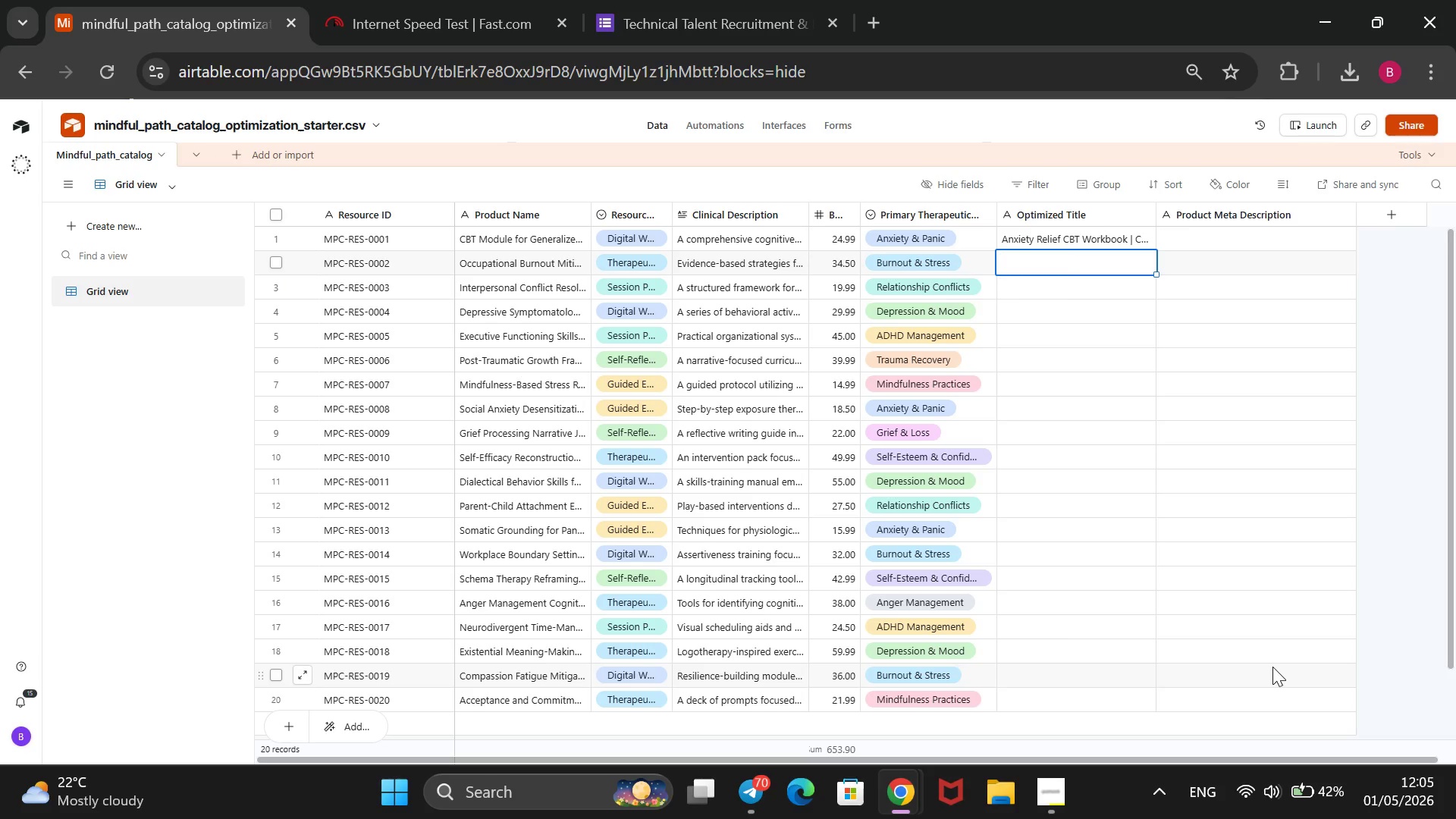 
type(burnout )
 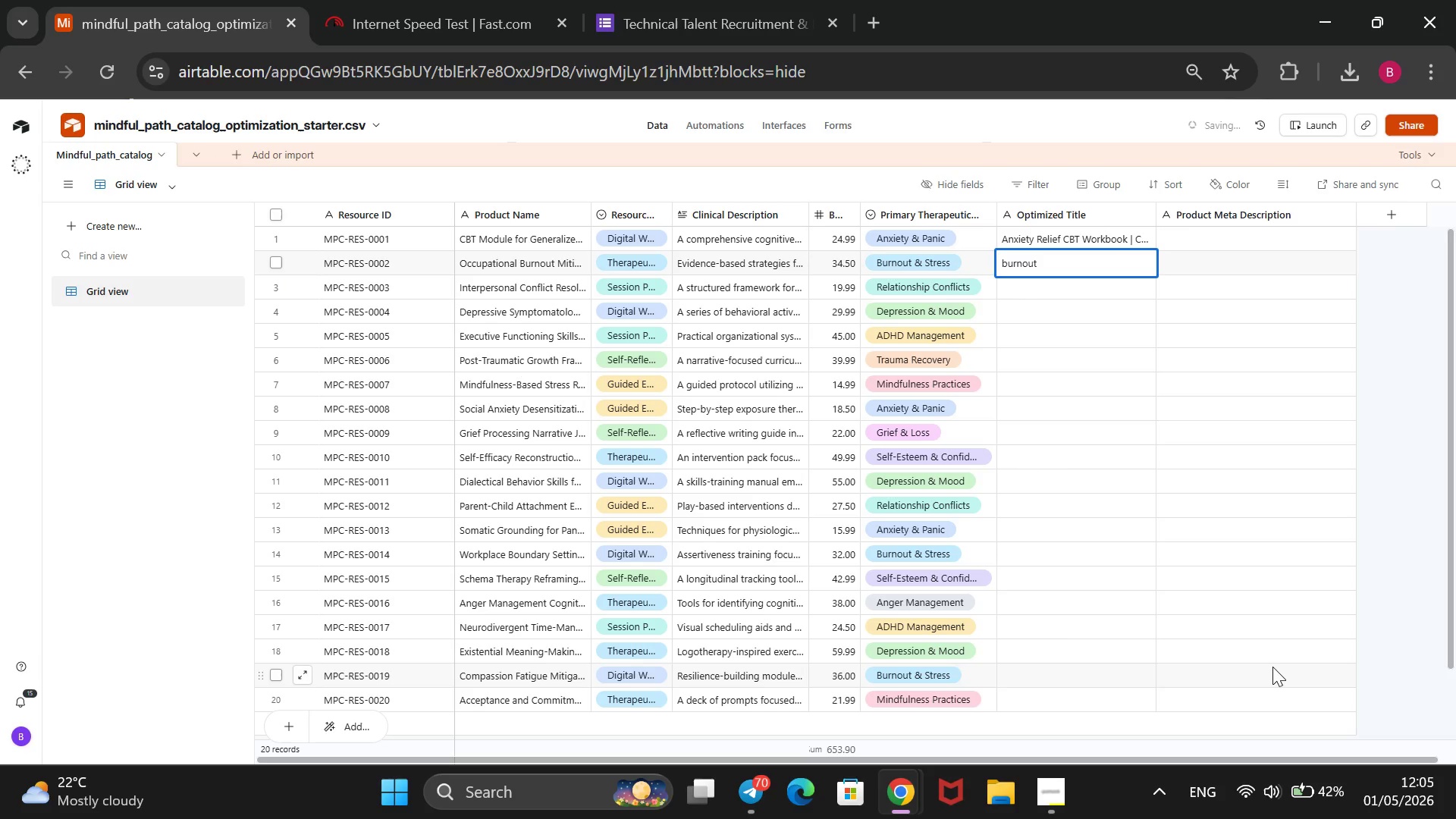 
key(ArrowLeft)
 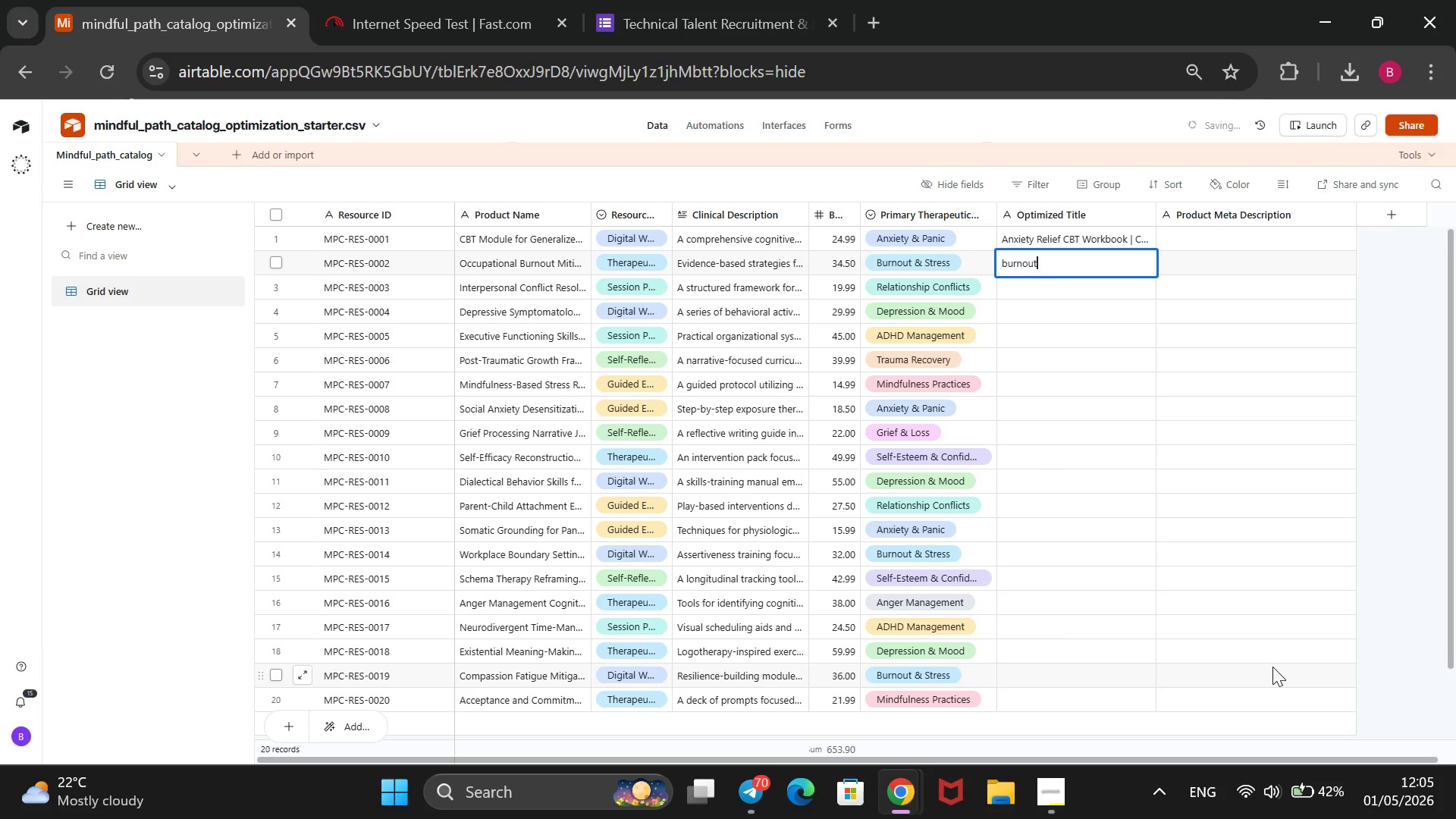 
key(ArrowLeft)
 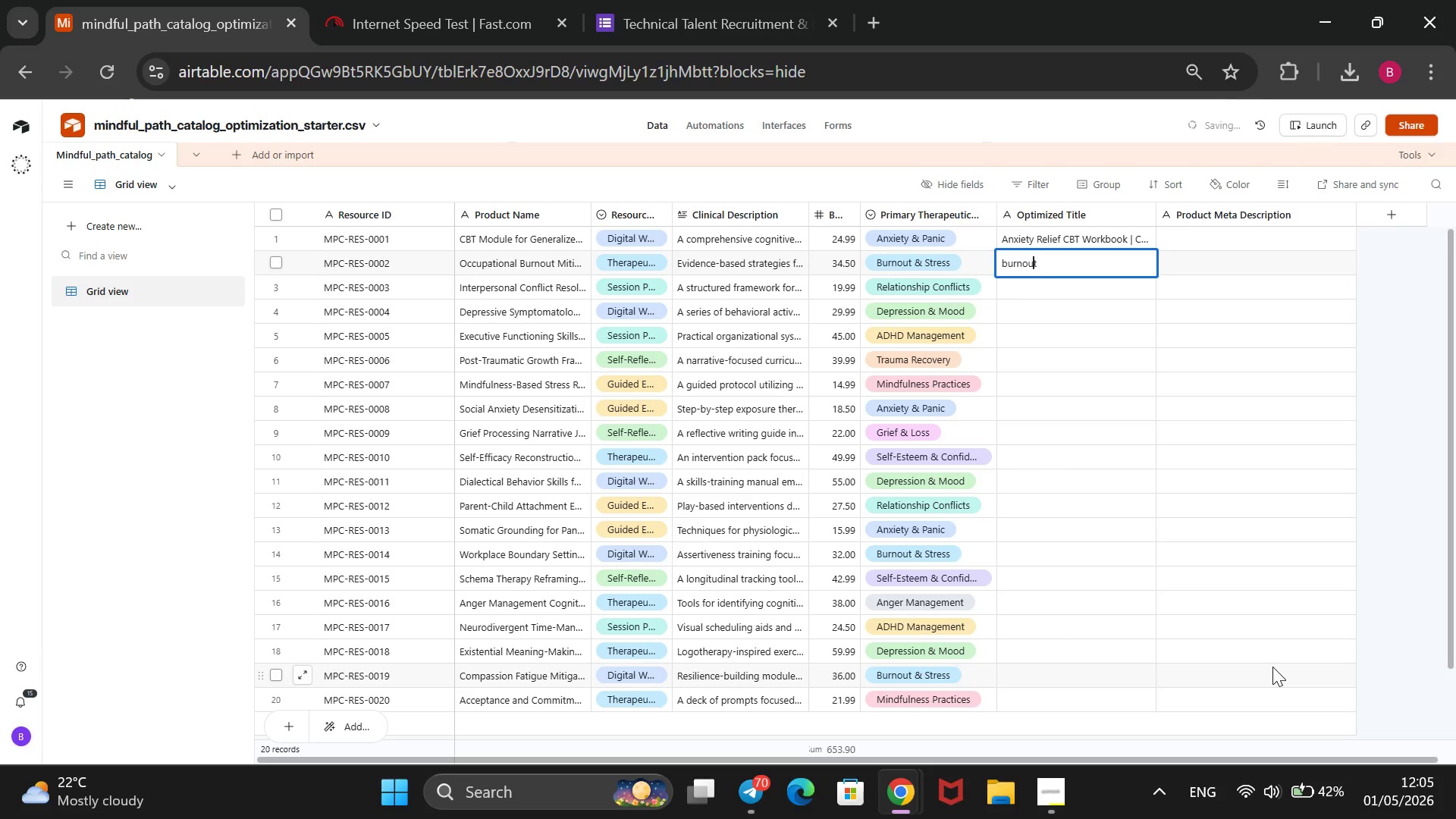 
key(ArrowLeft)
 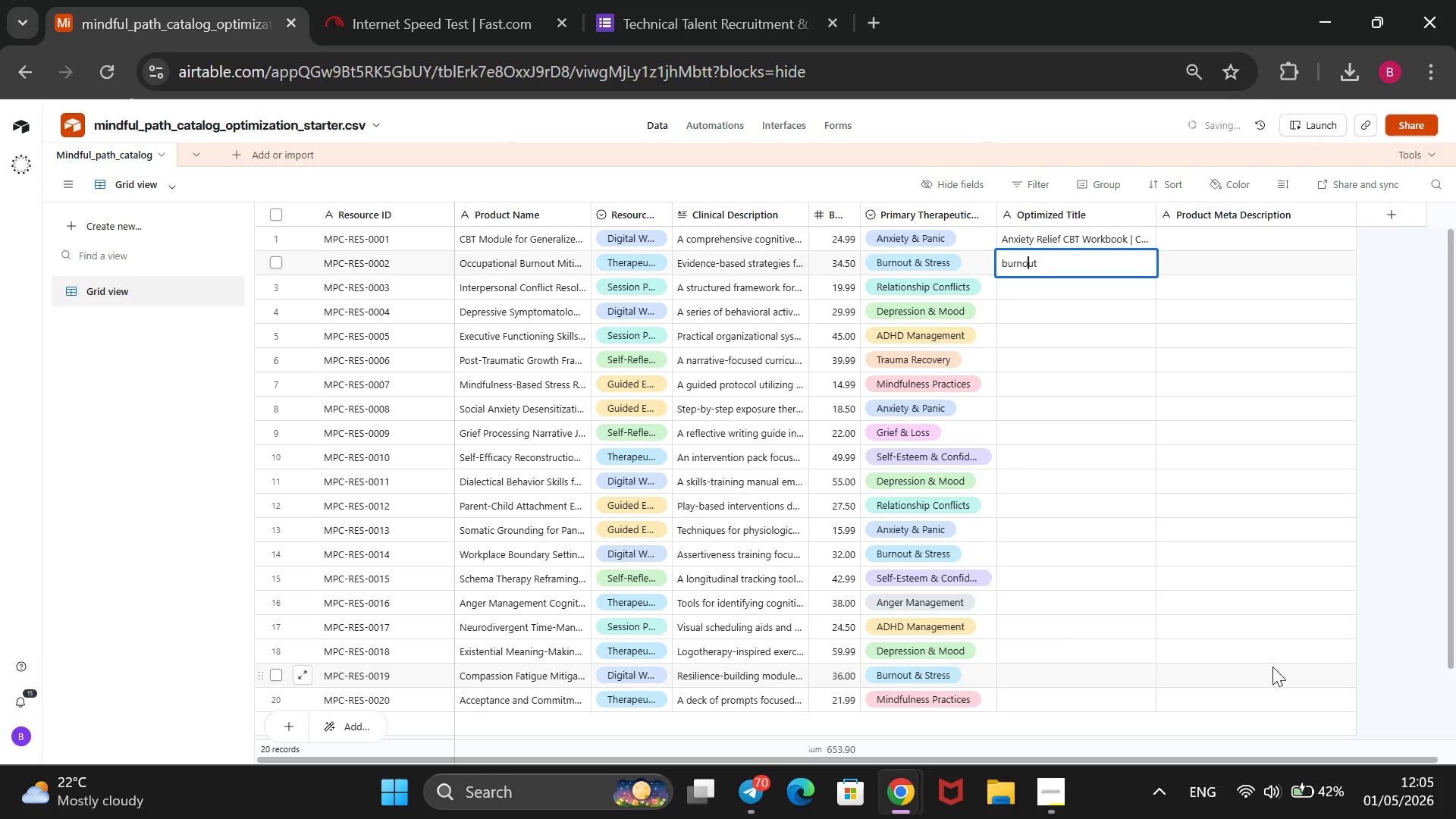 
key(ArrowLeft)
 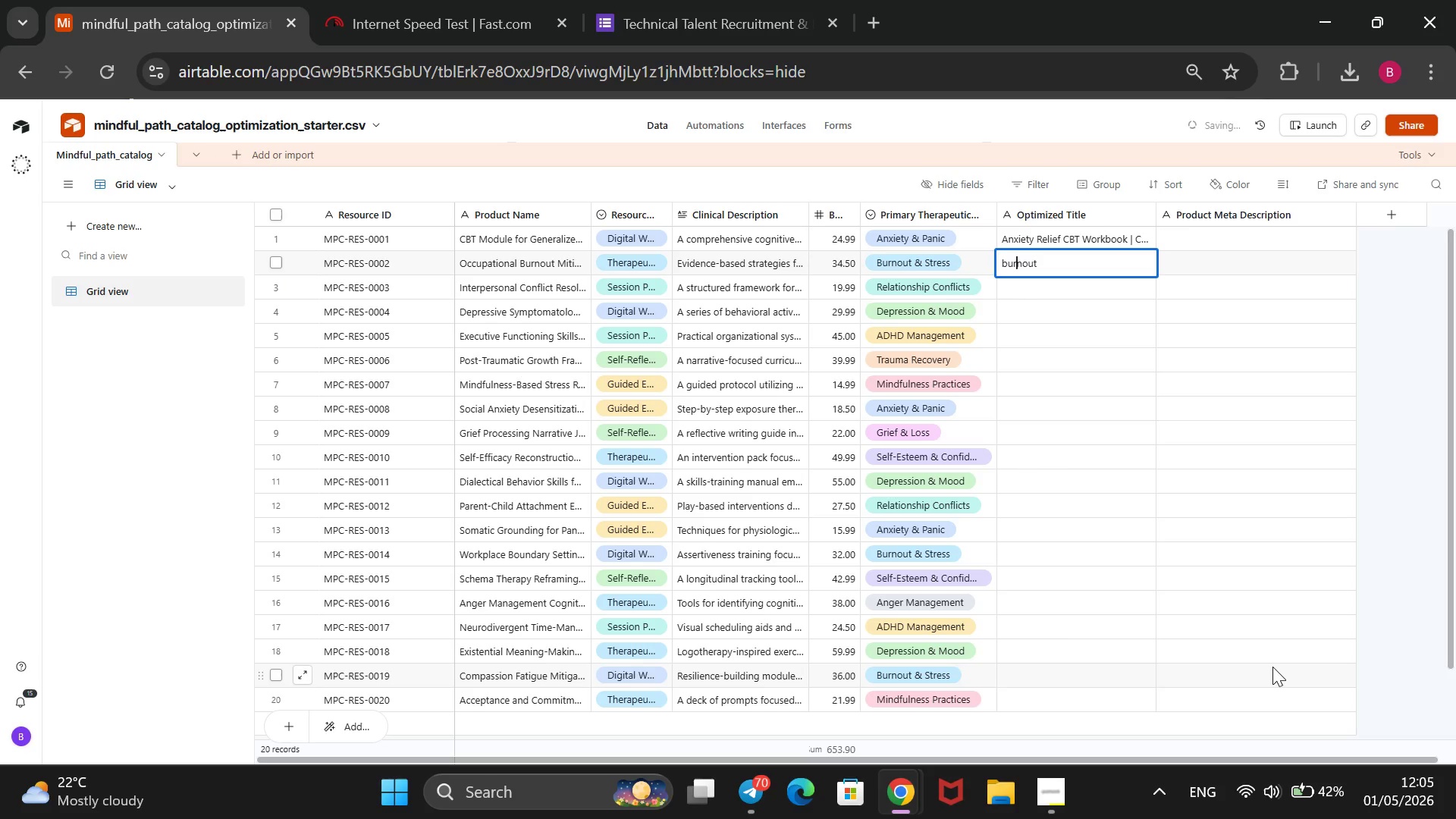 
key(ArrowLeft)
 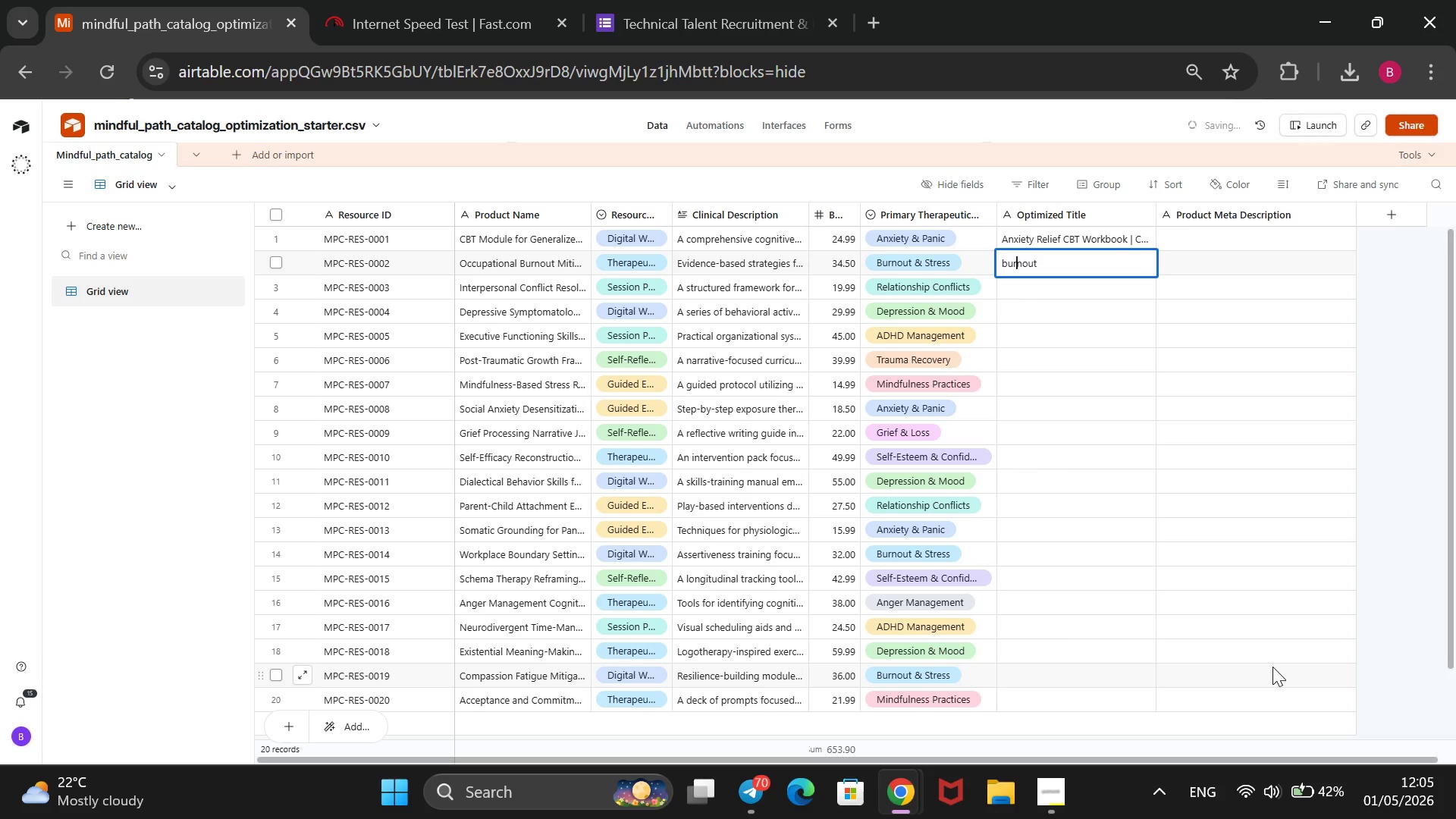 
key(ArrowLeft)
 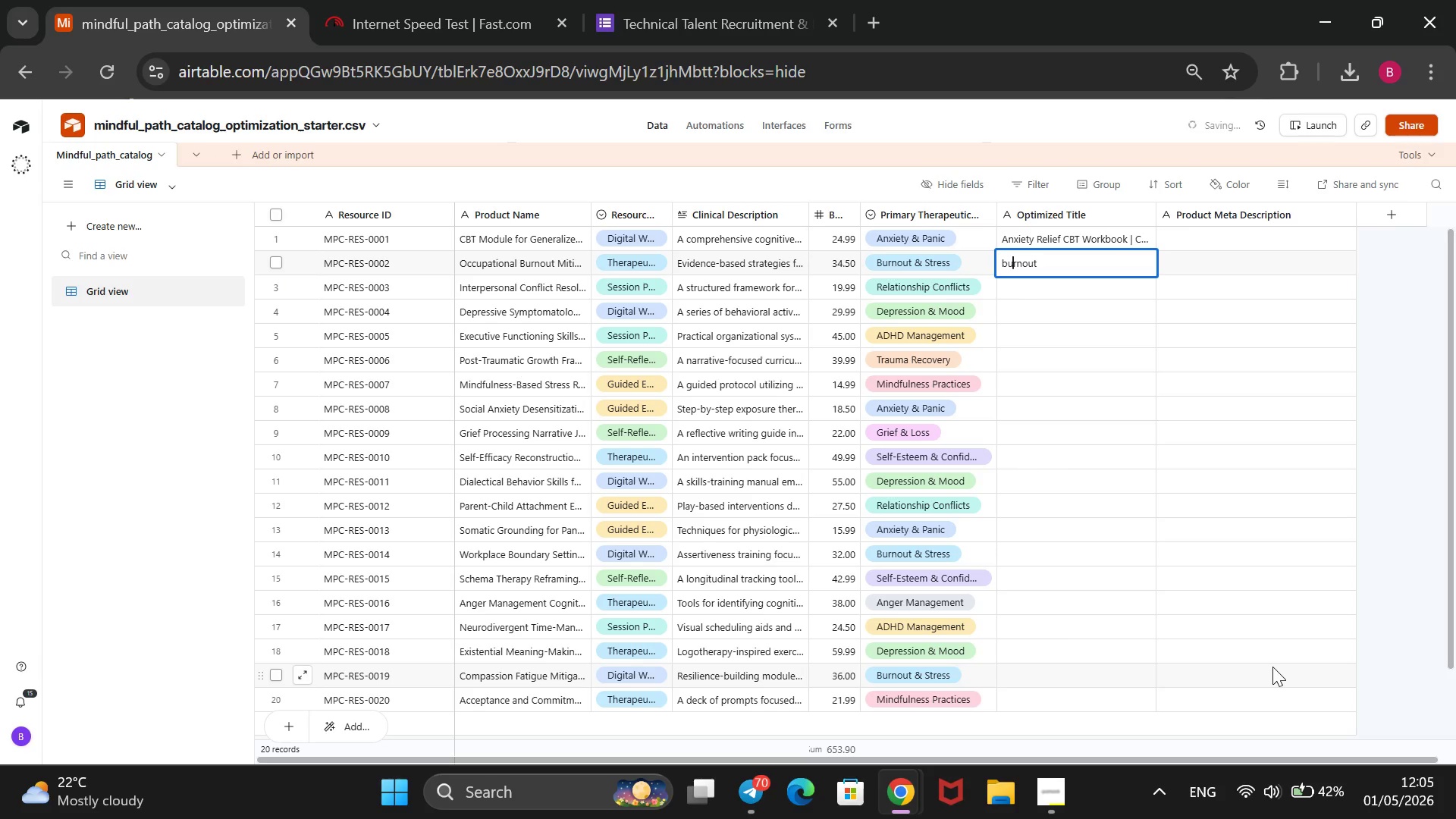 
key(ArrowLeft)
 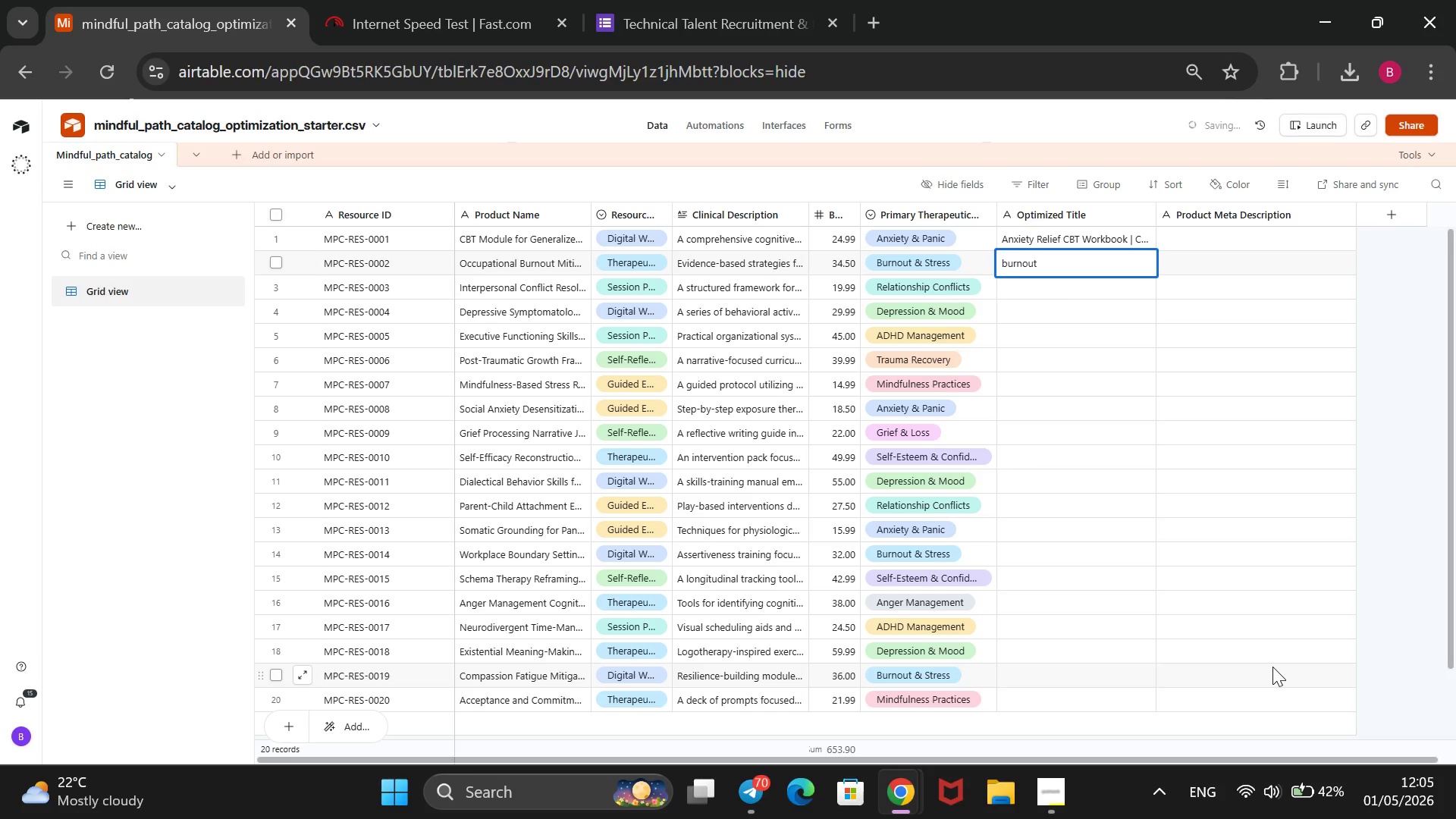 
key(Backspace)
 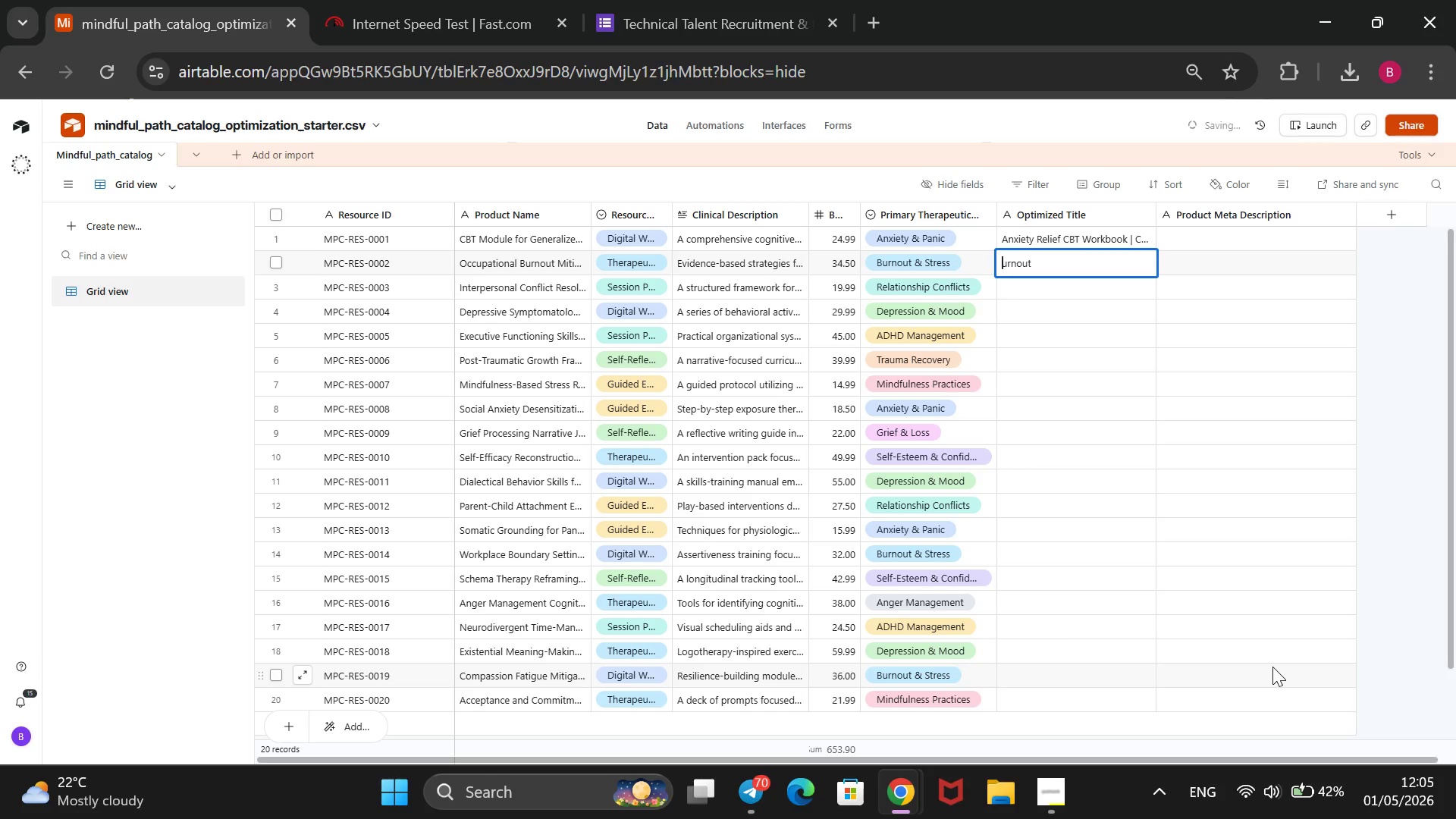 
key(R)
 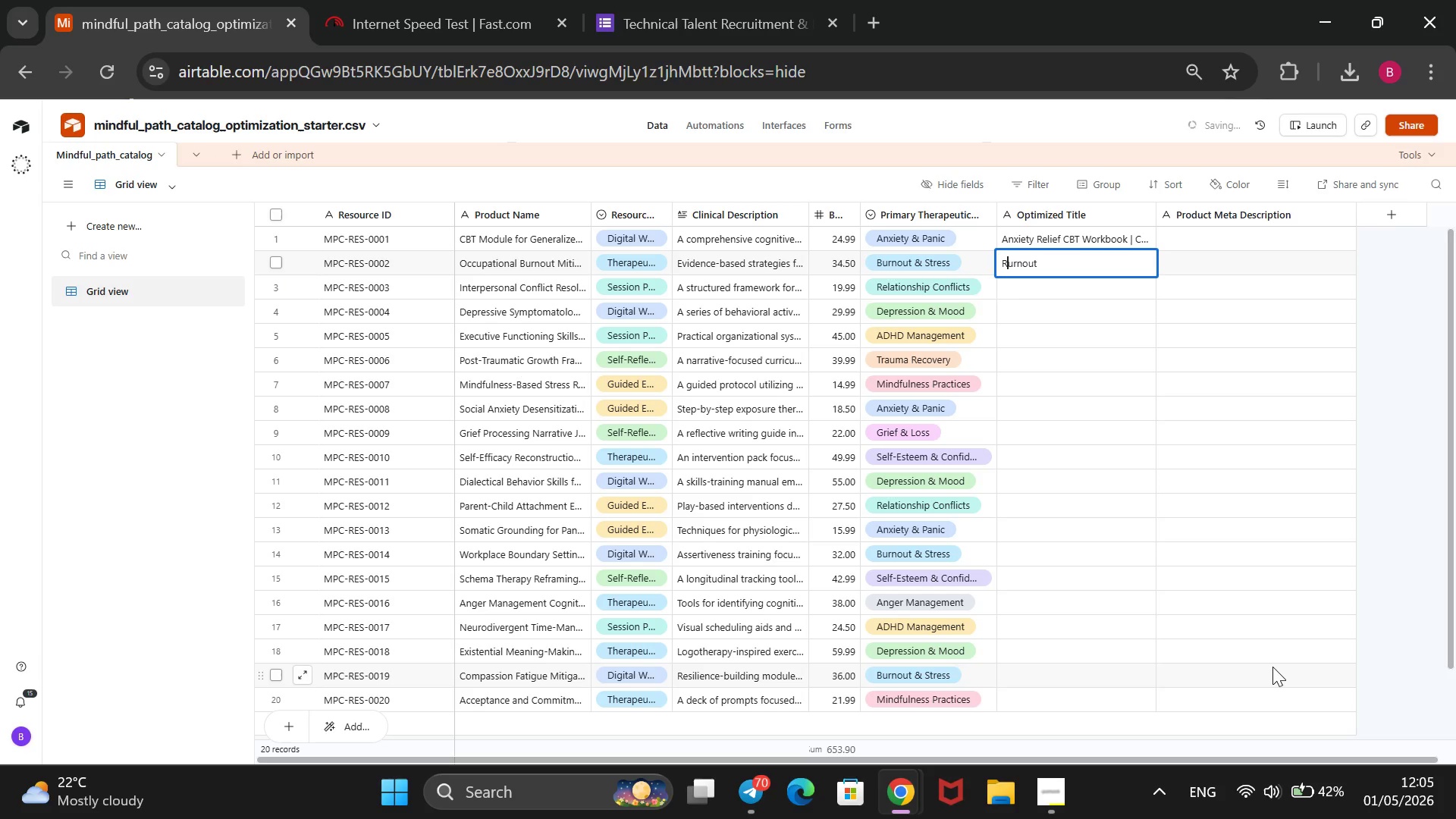 
key(CapsLock)
 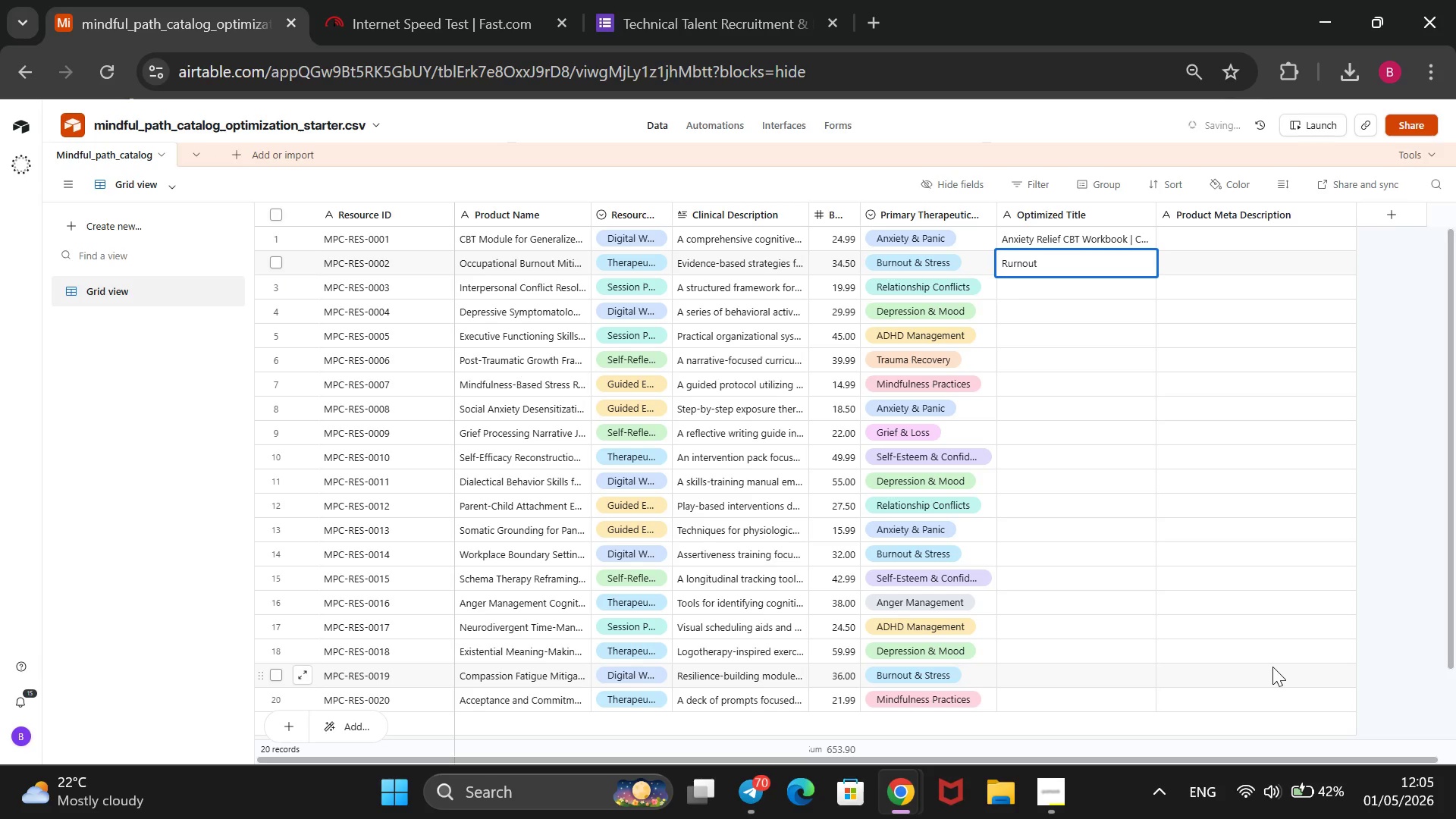 
hold_key(key=ArrowRight, duration=0.89)
 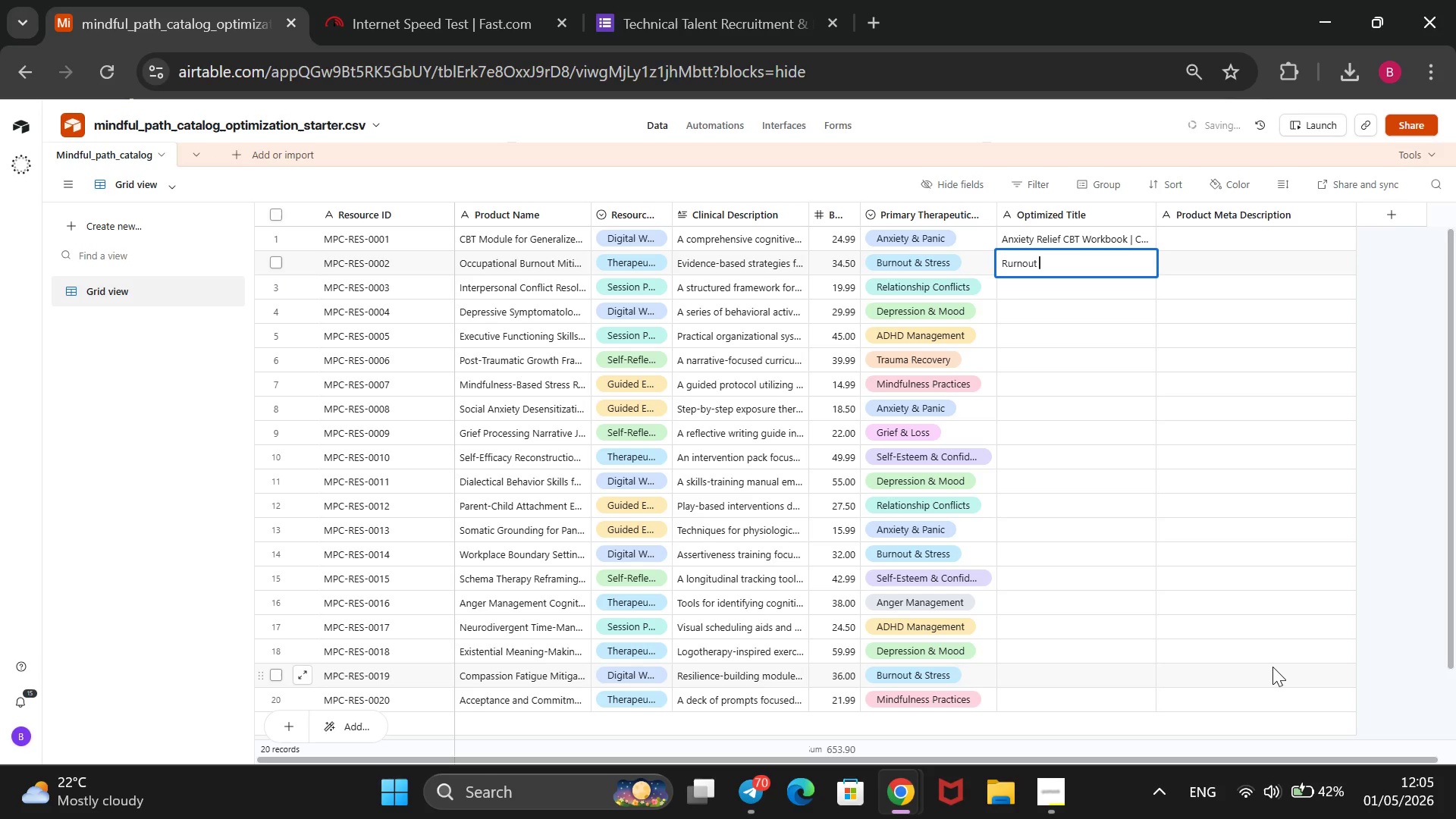 
key(ArrowLeft)
 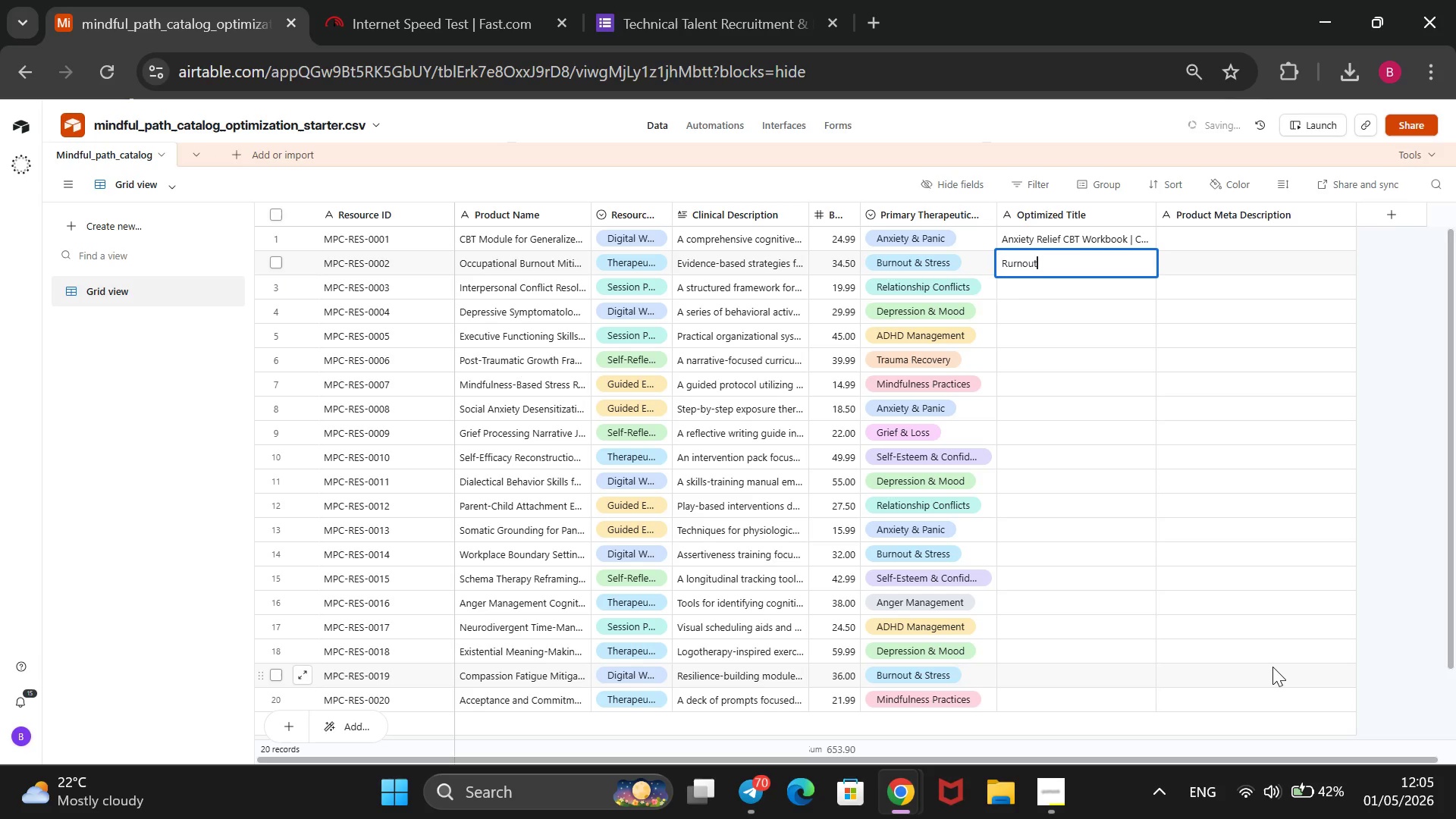 
key(ArrowLeft)
 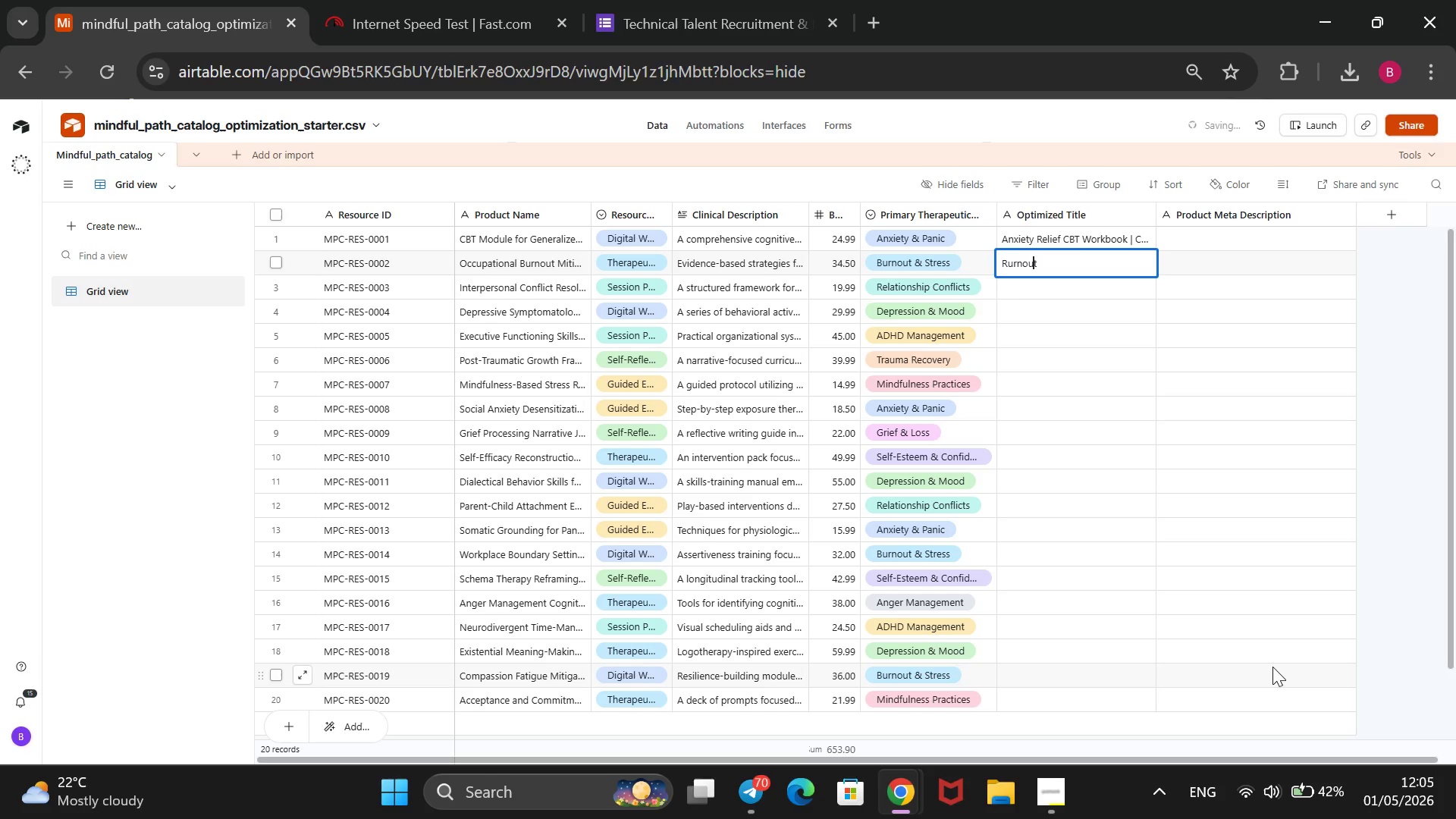 
key(ArrowLeft)
 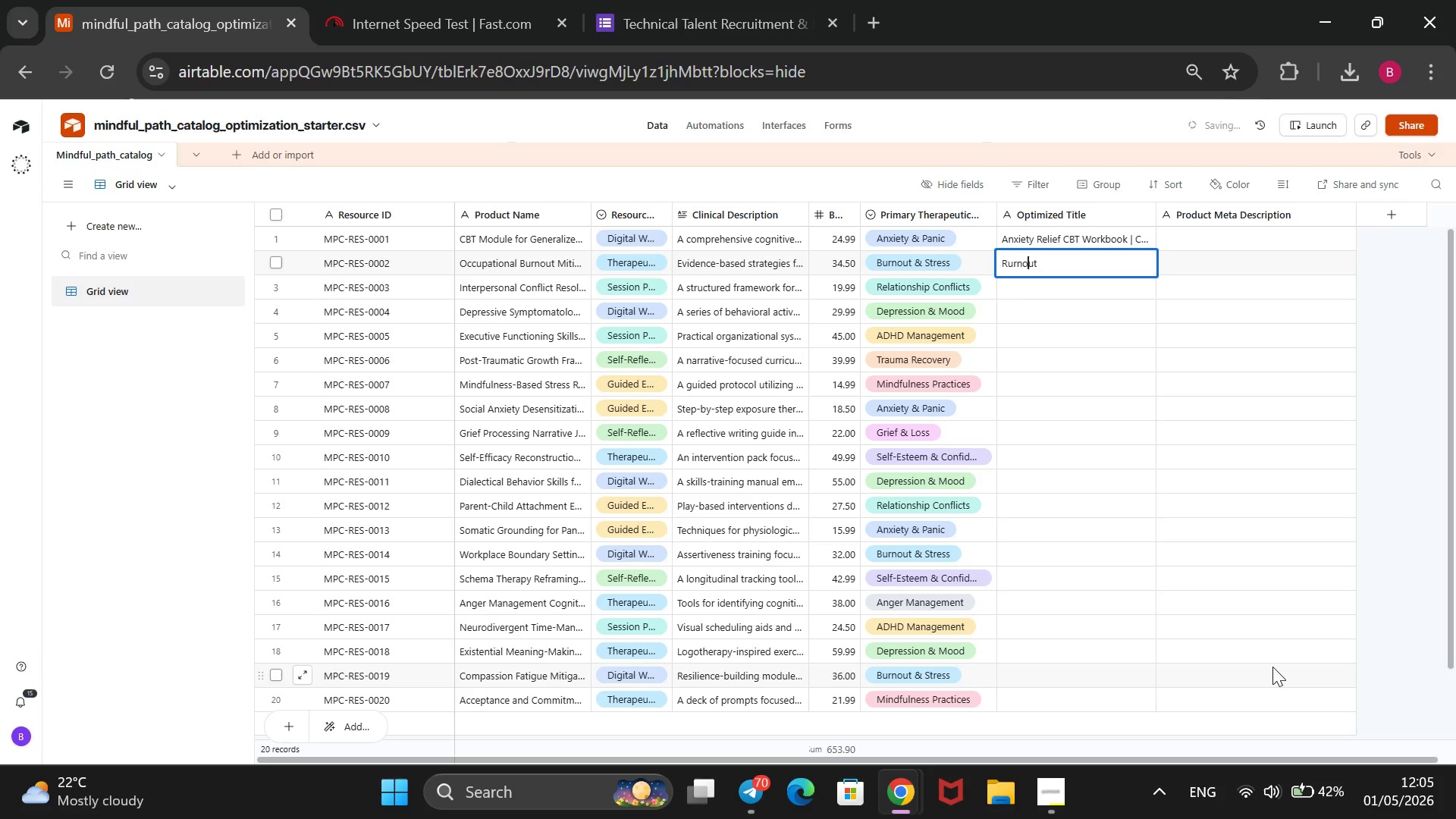 
key(ArrowLeft)
 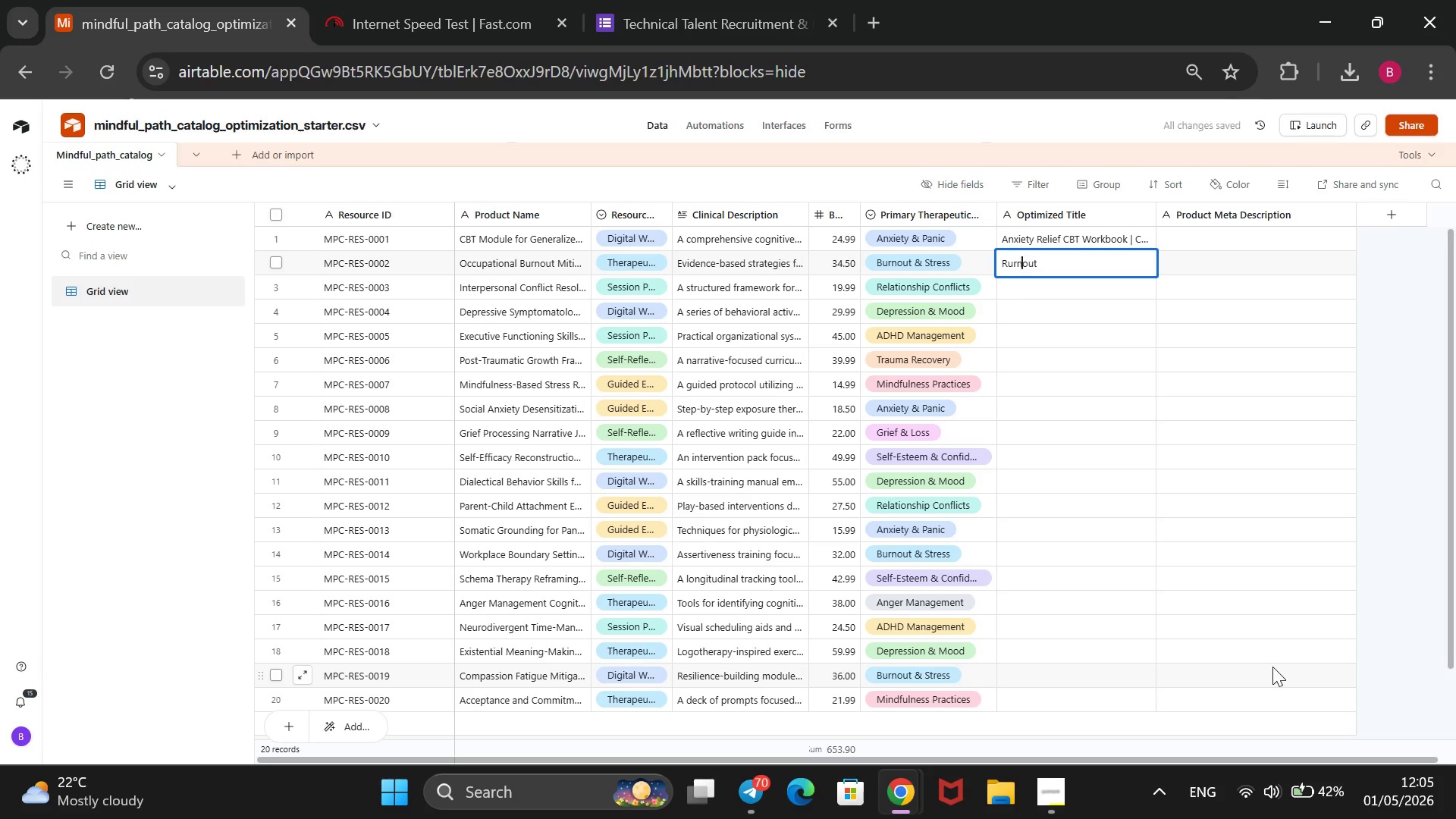 
key(ArrowLeft)
 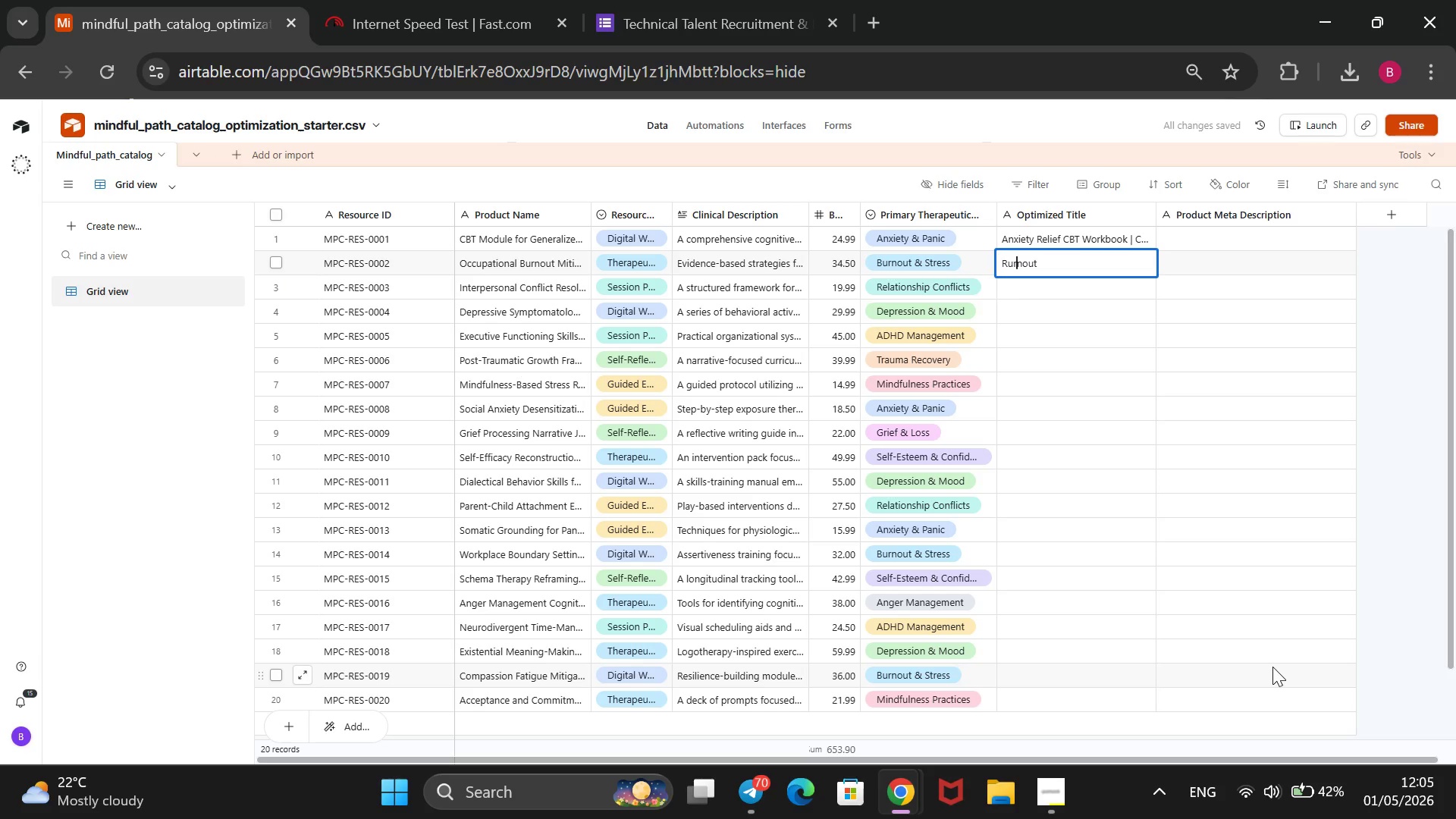 
key(ArrowLeft)
 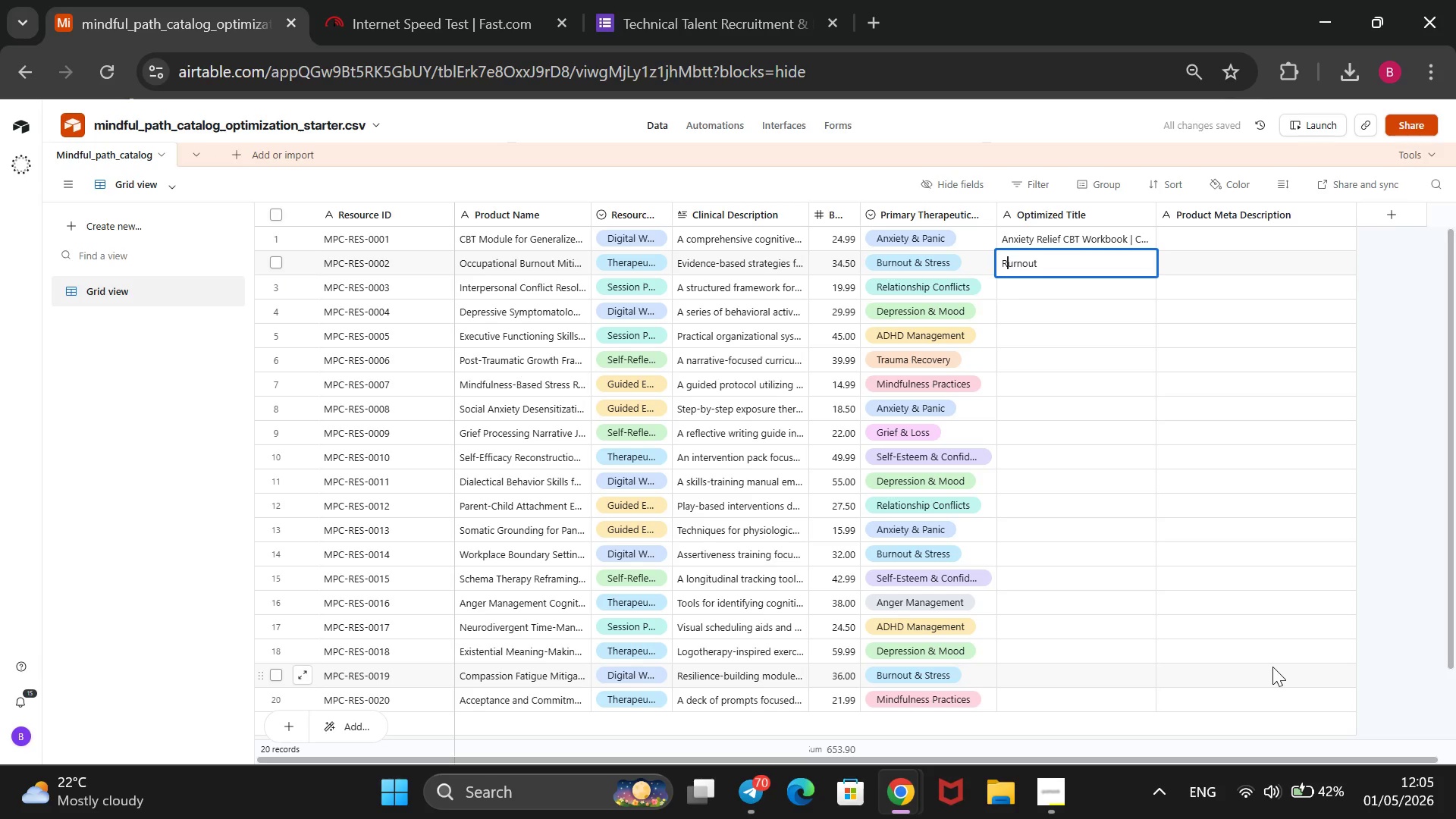 
key(ArrowLeft)
 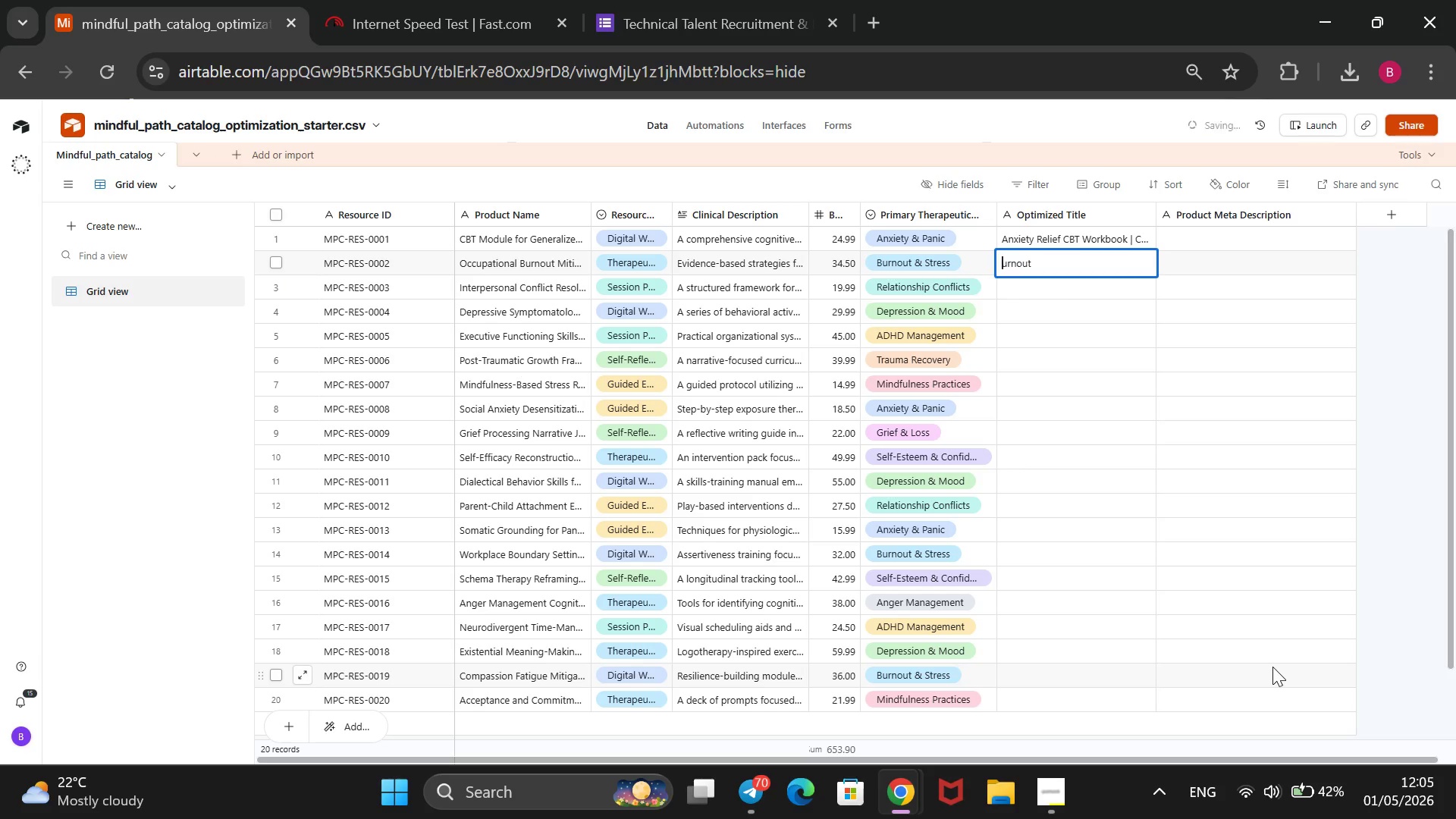 
key(Backspace)
 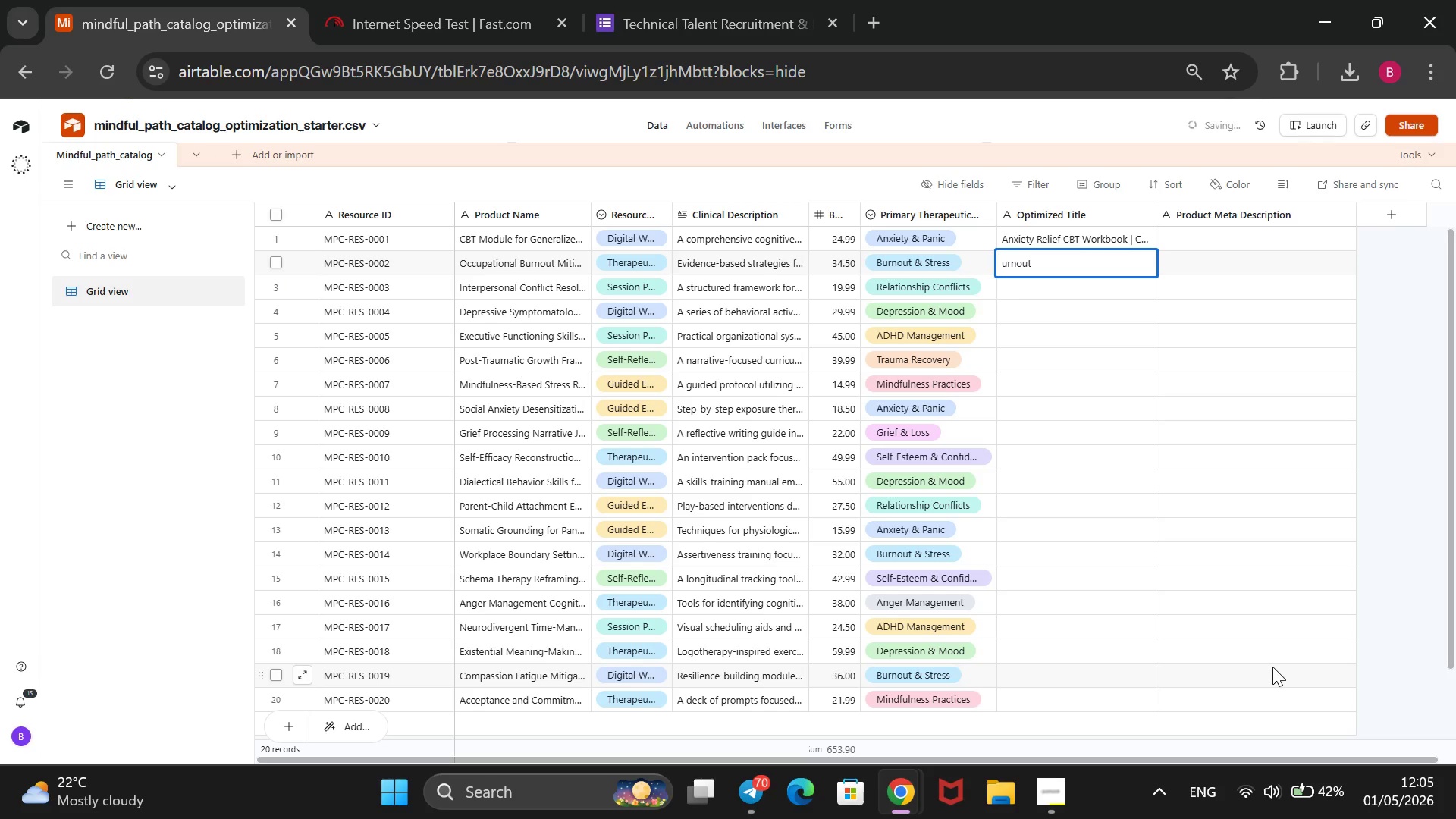 
key(CapsLock)
 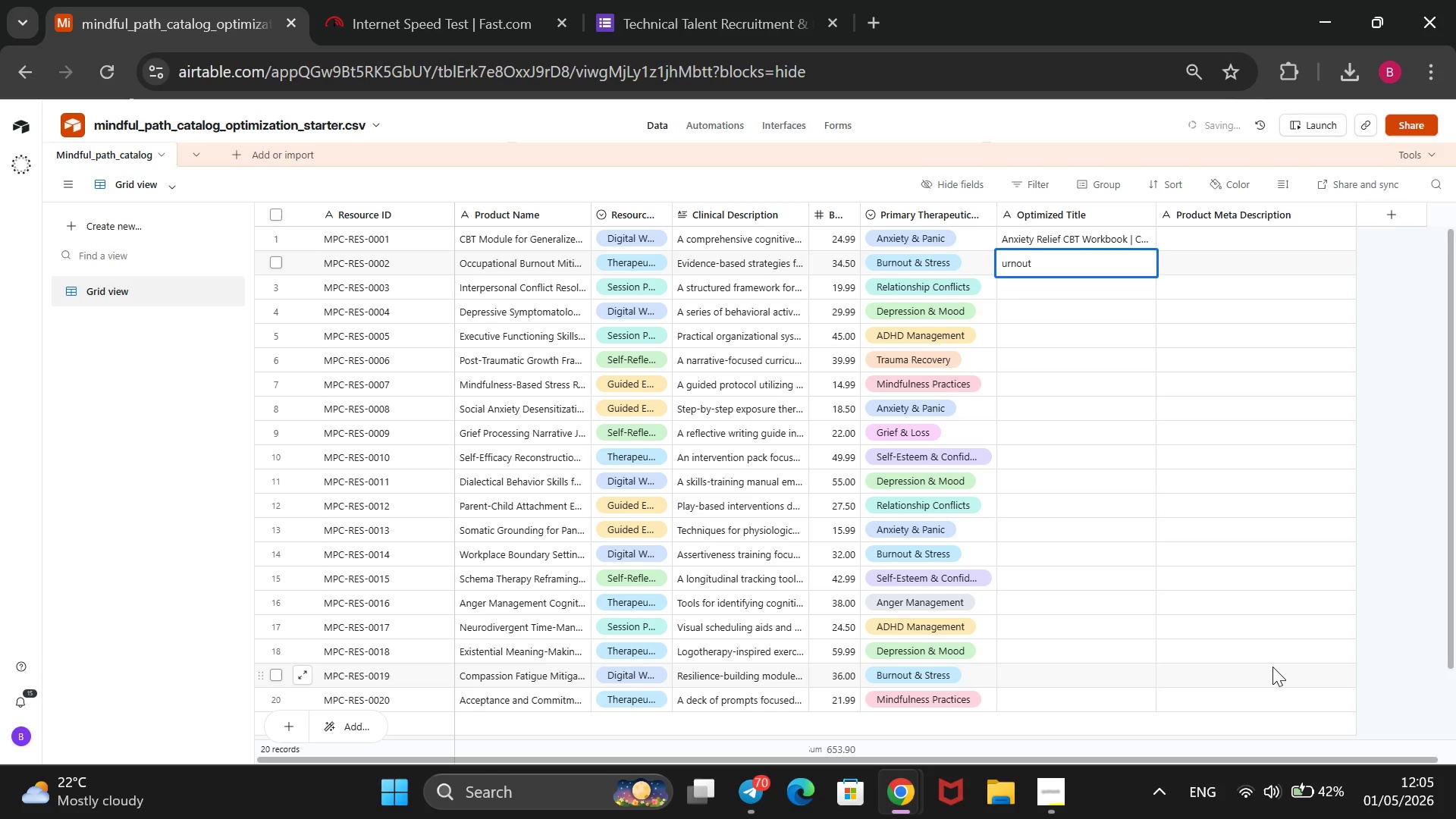 
key(B)
 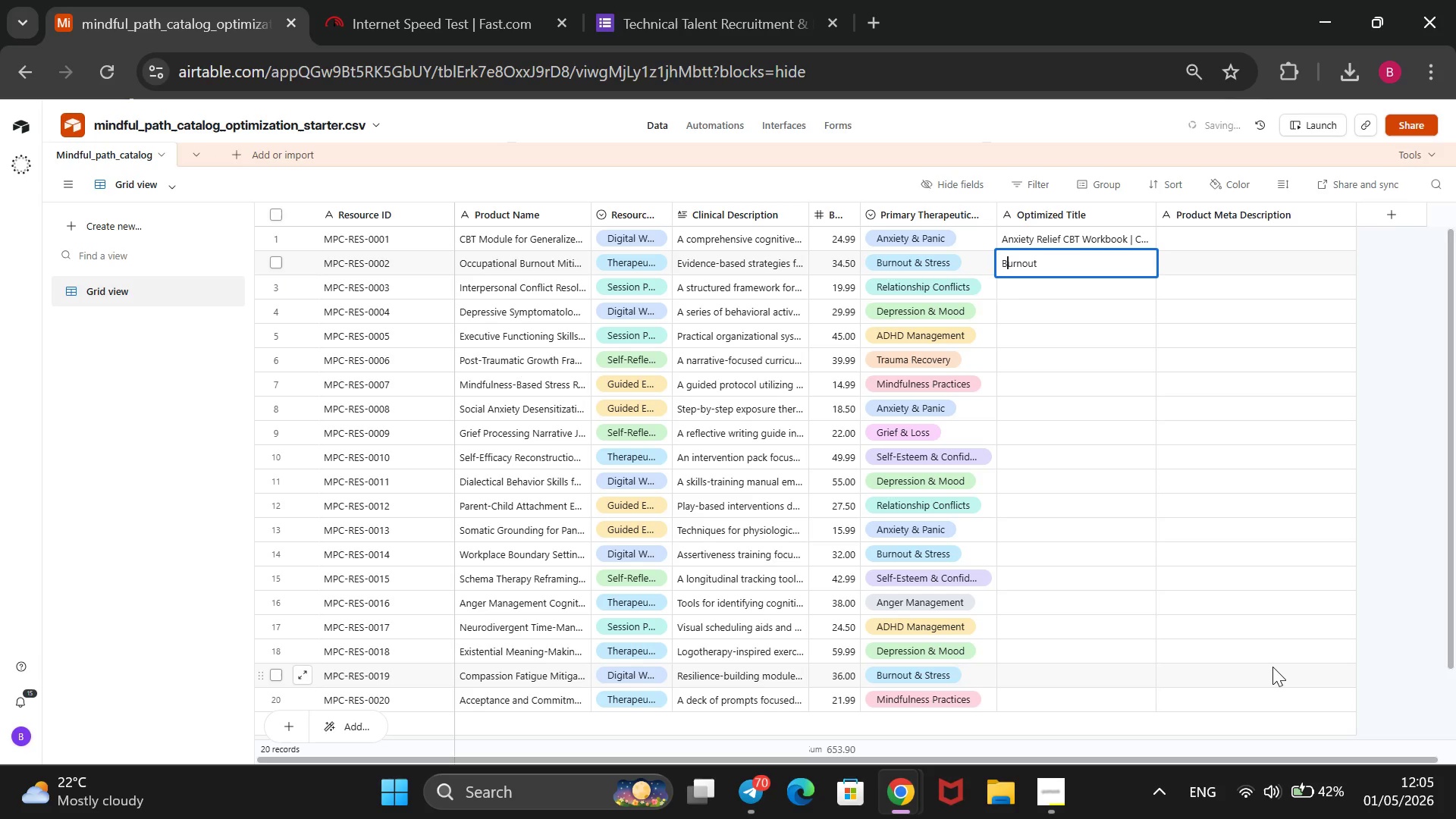 
key(CapsLock)
 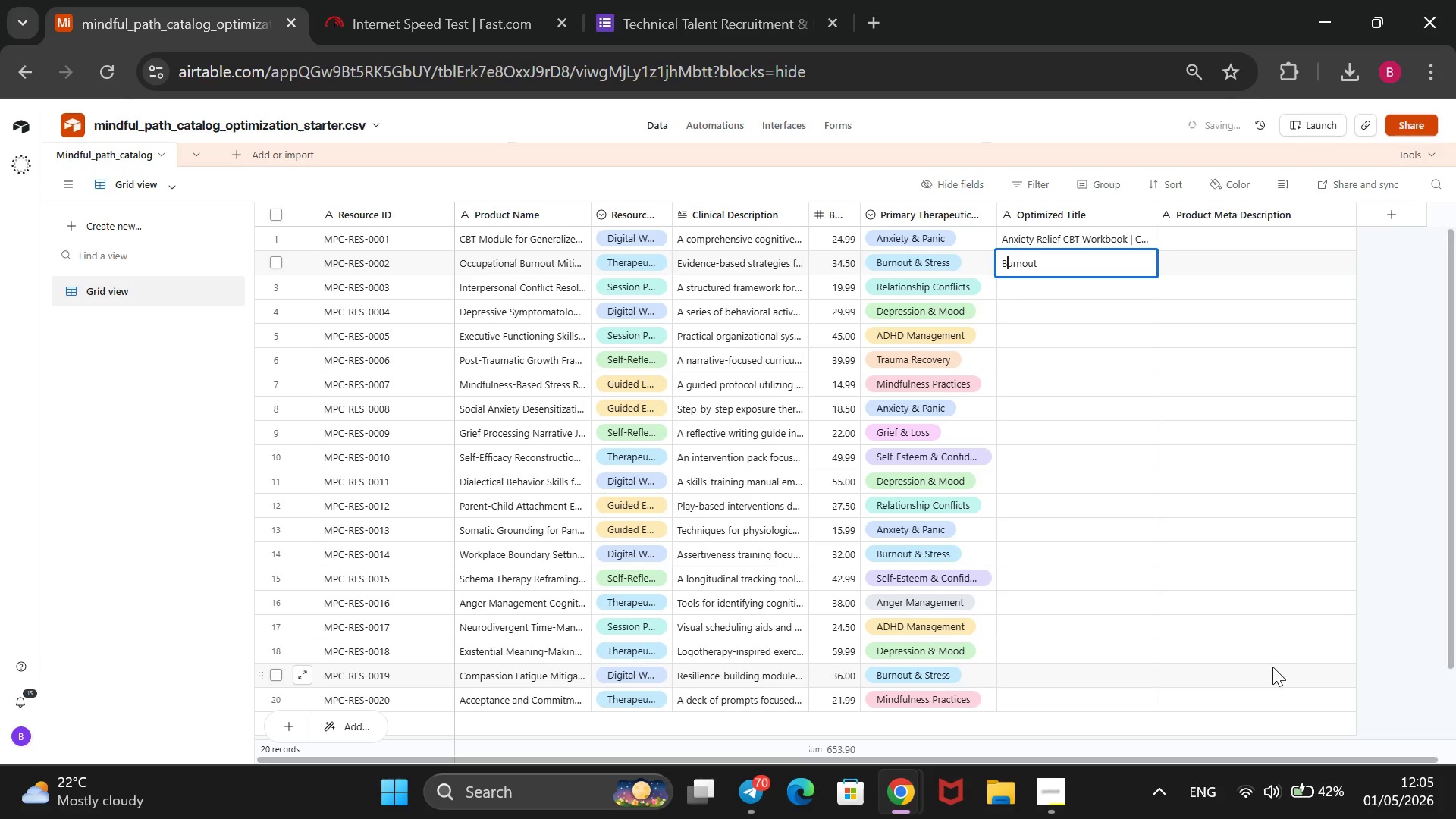 
key(ArrowRight)
 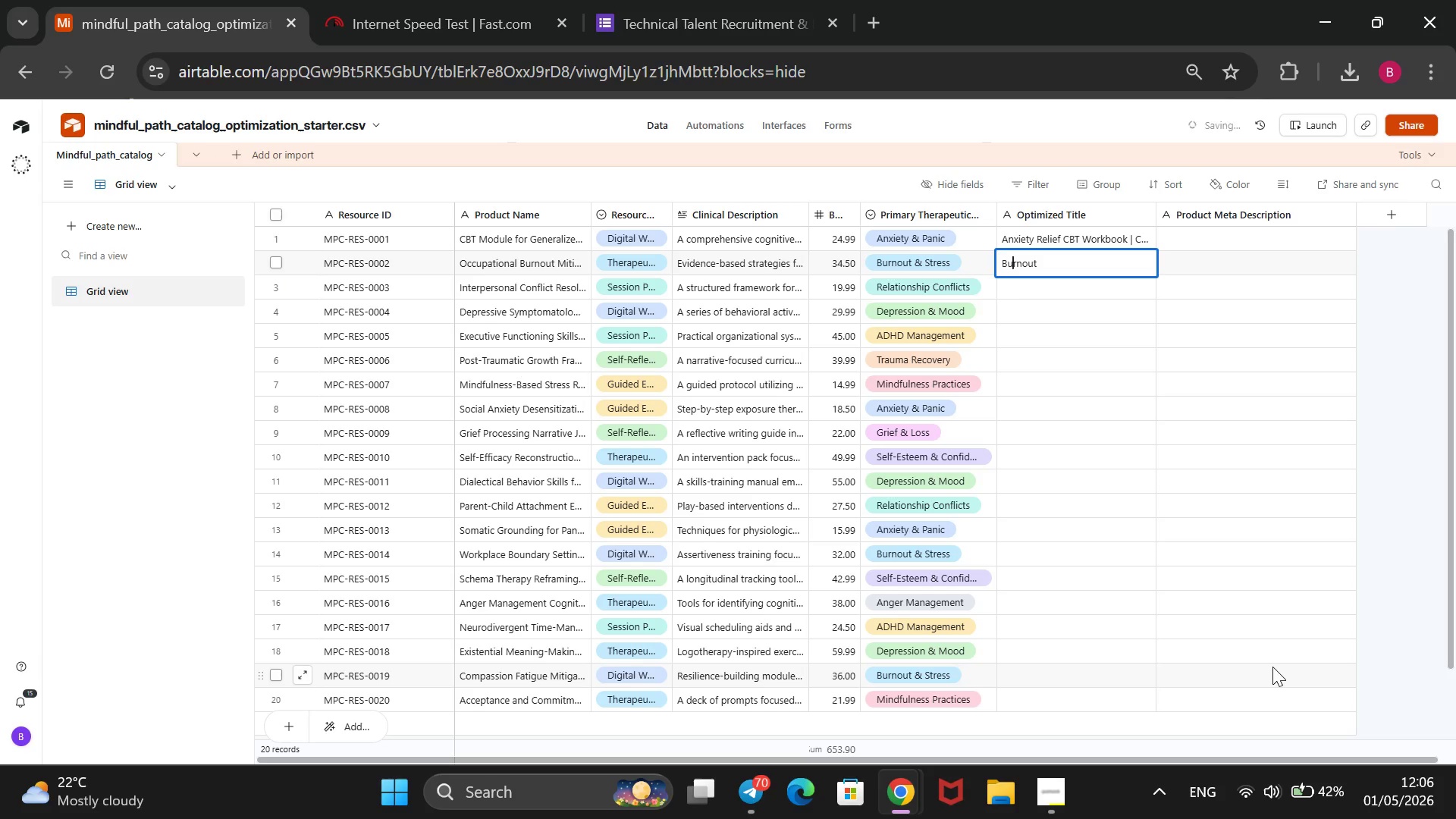 
key(ArrowRight)
 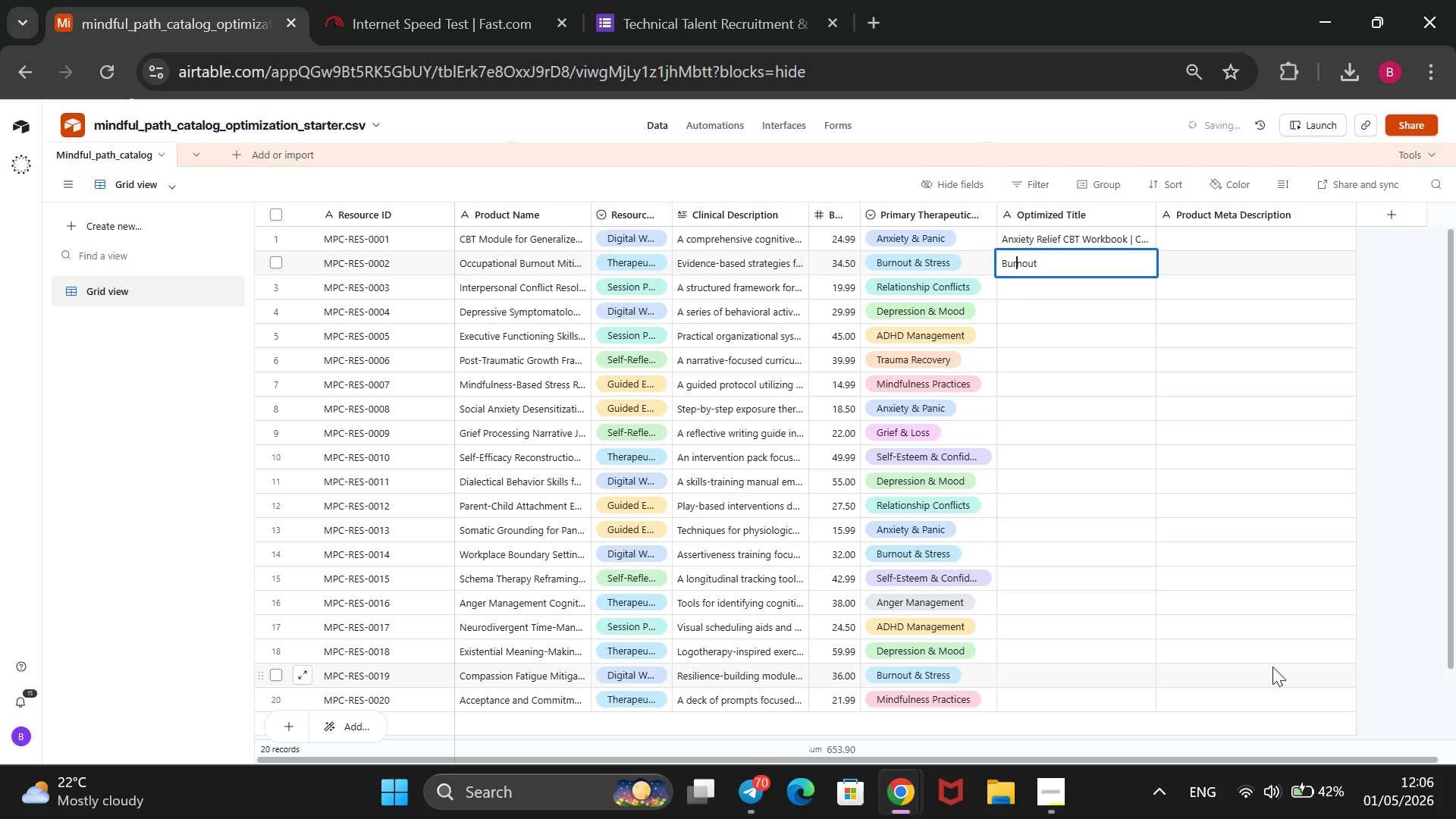 
key(ArrowRight)
 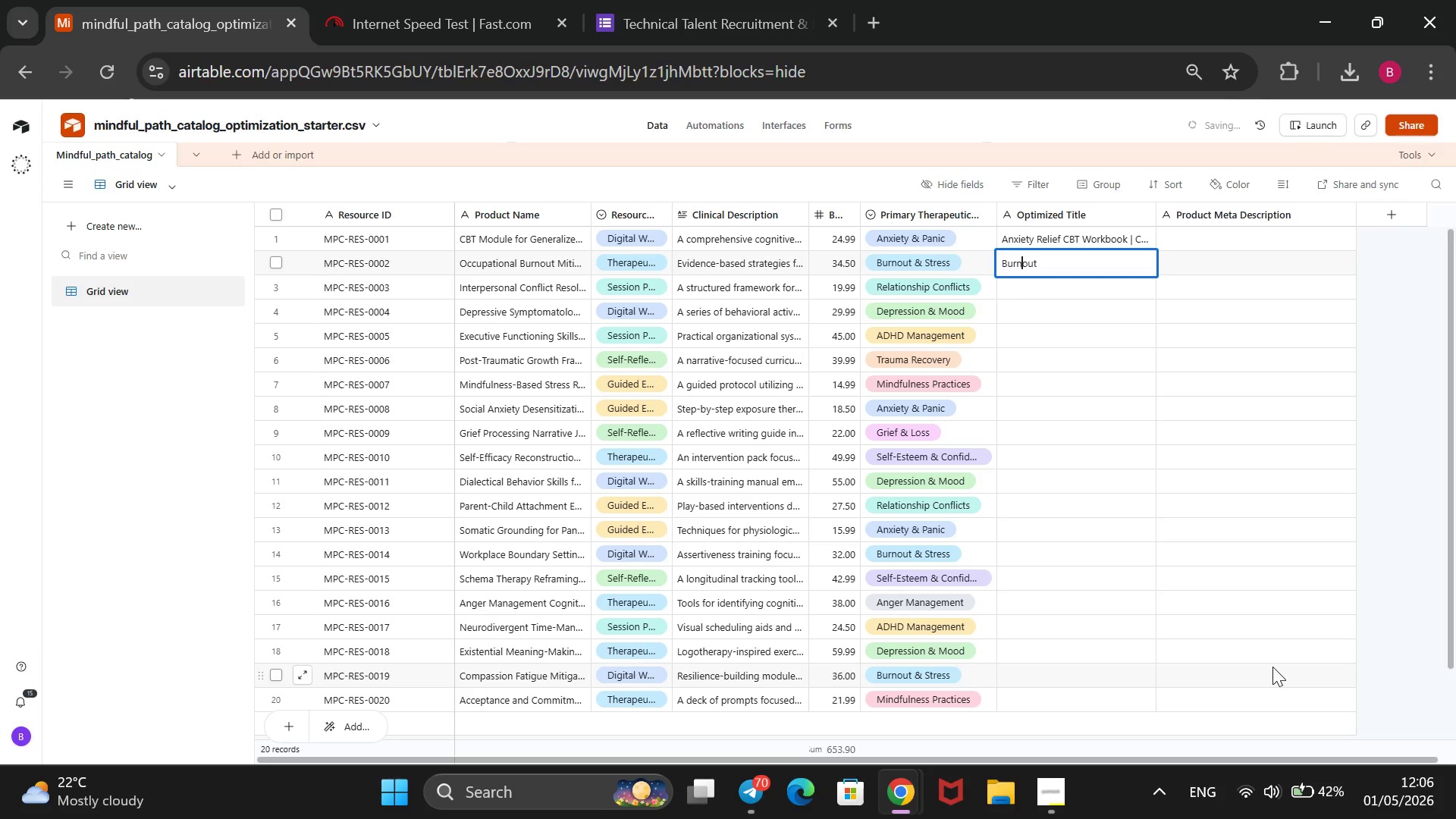 
key(ArrowRight)
 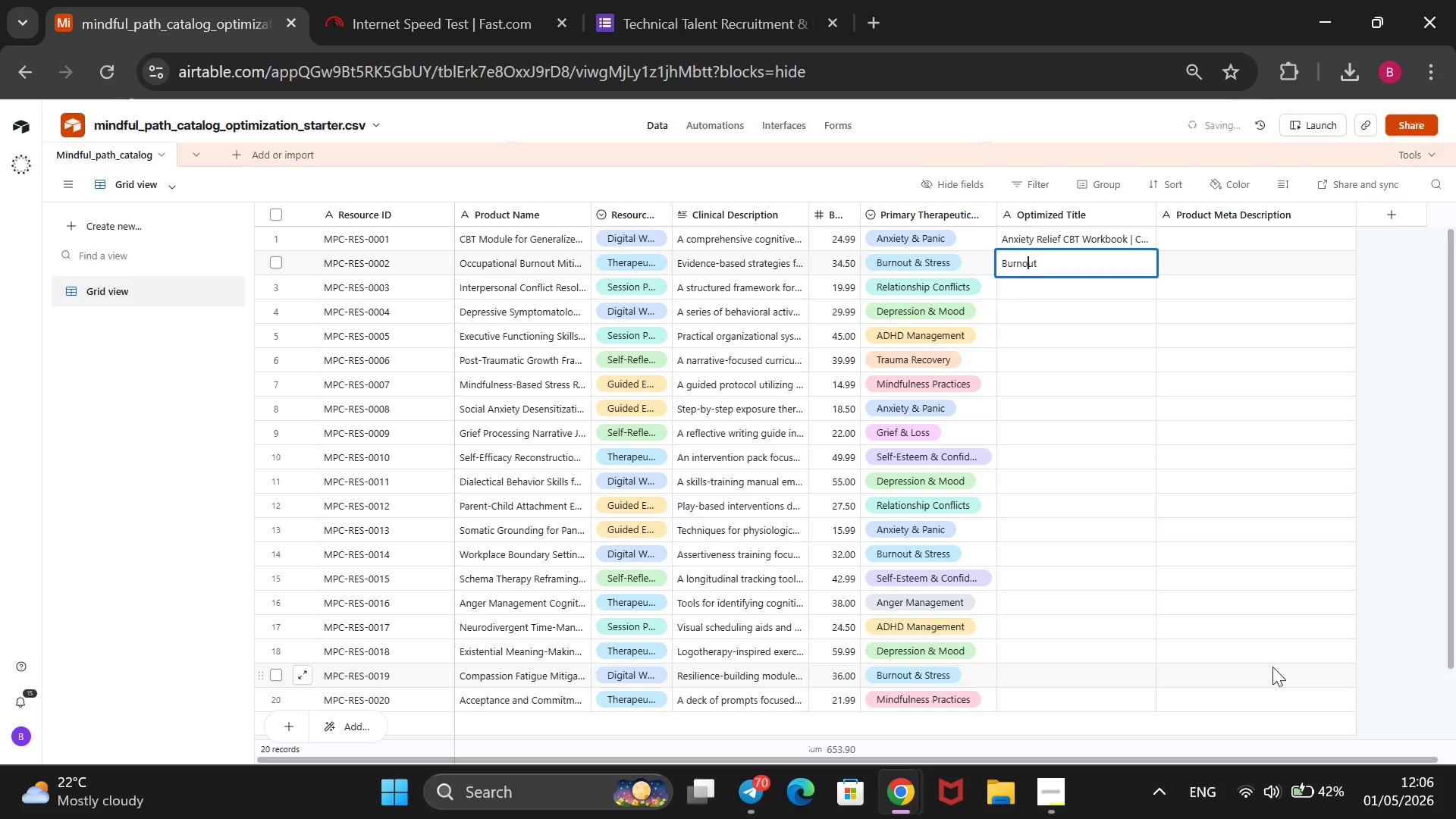 
key(ArrowRight)
 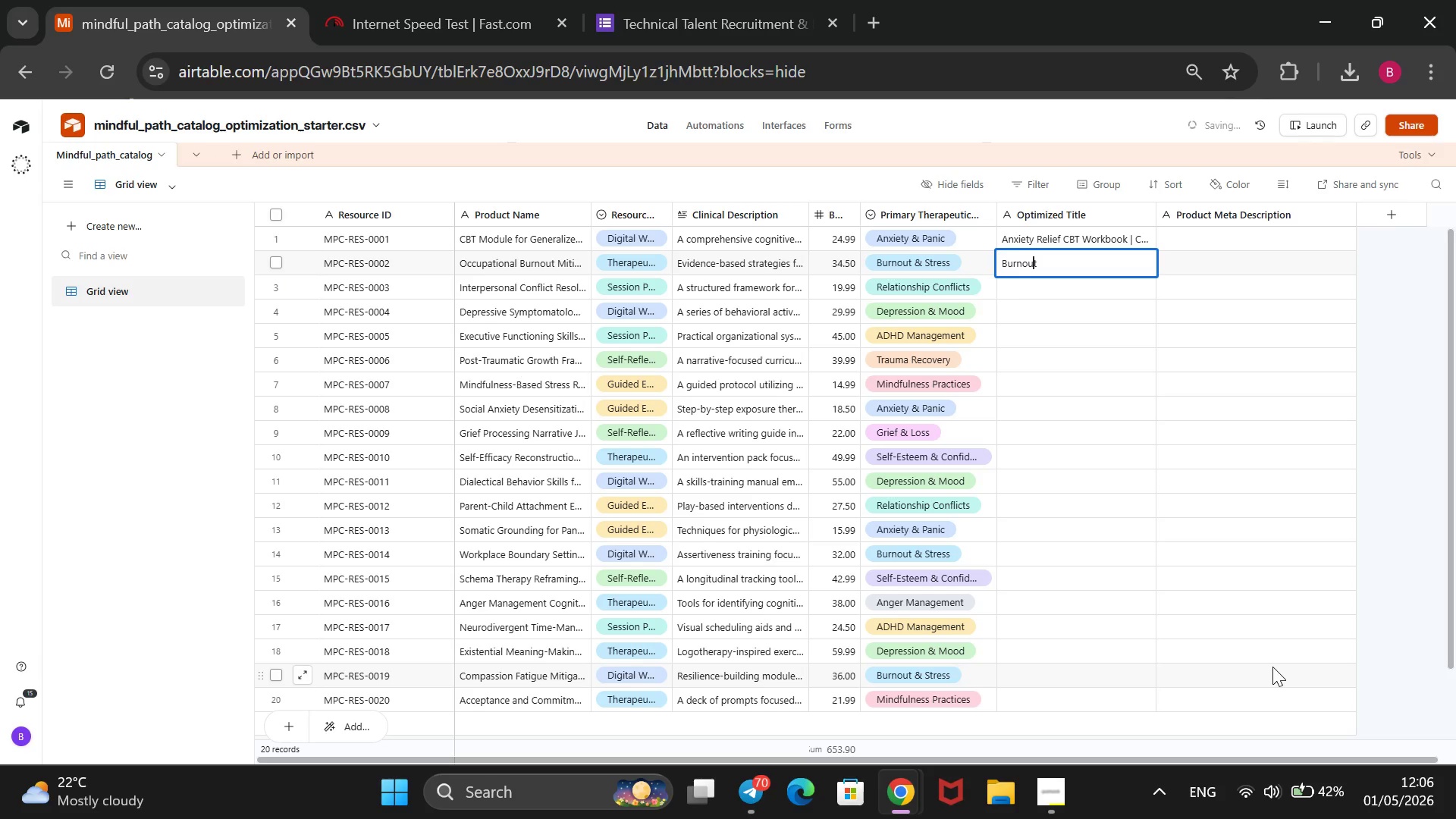 
key(ArrowRight)
 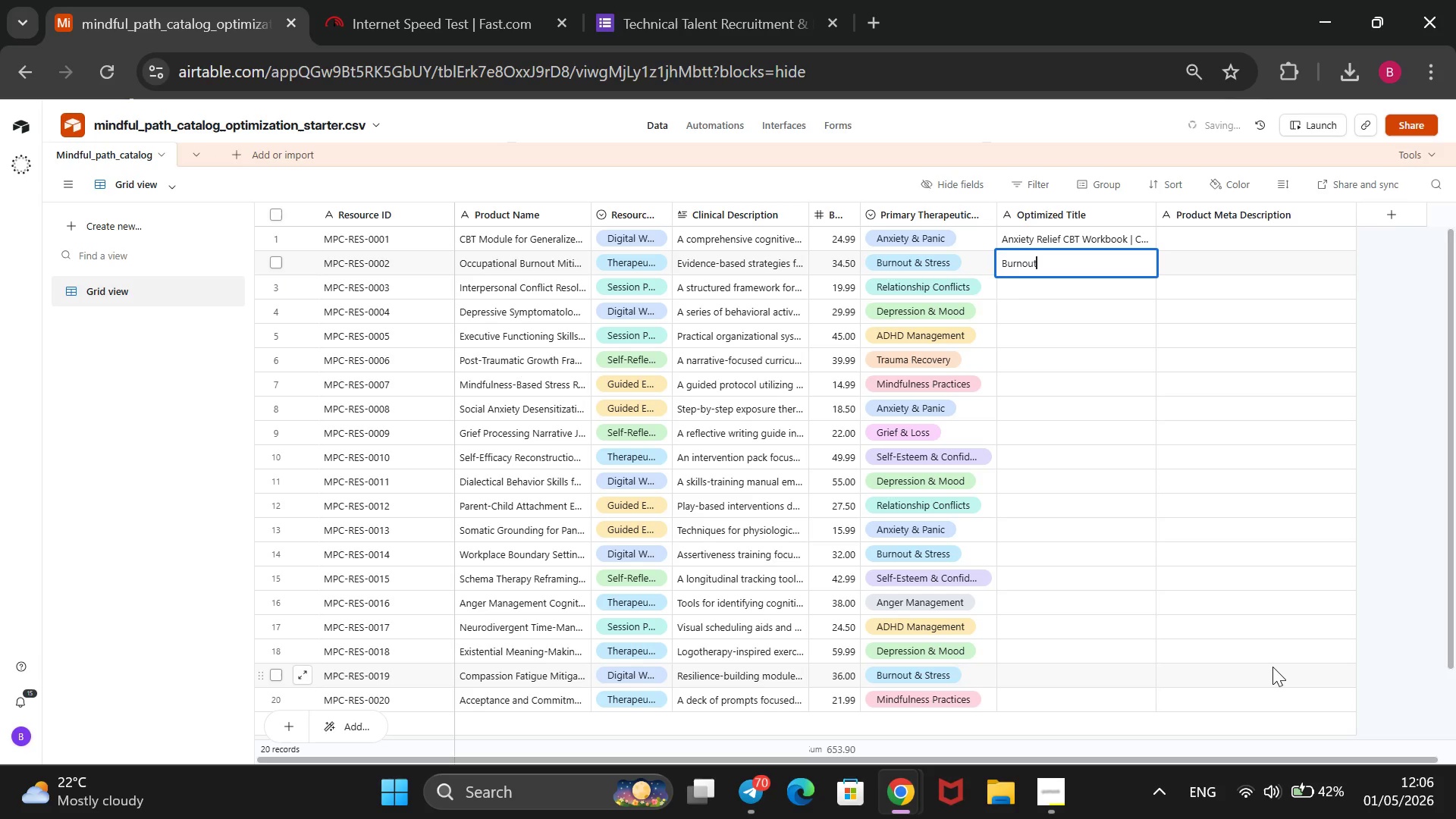 
type( Recovery Guide | Stress Relieft)
key(Backspace)
key(Backspace)
type(f & Career Wellness)
 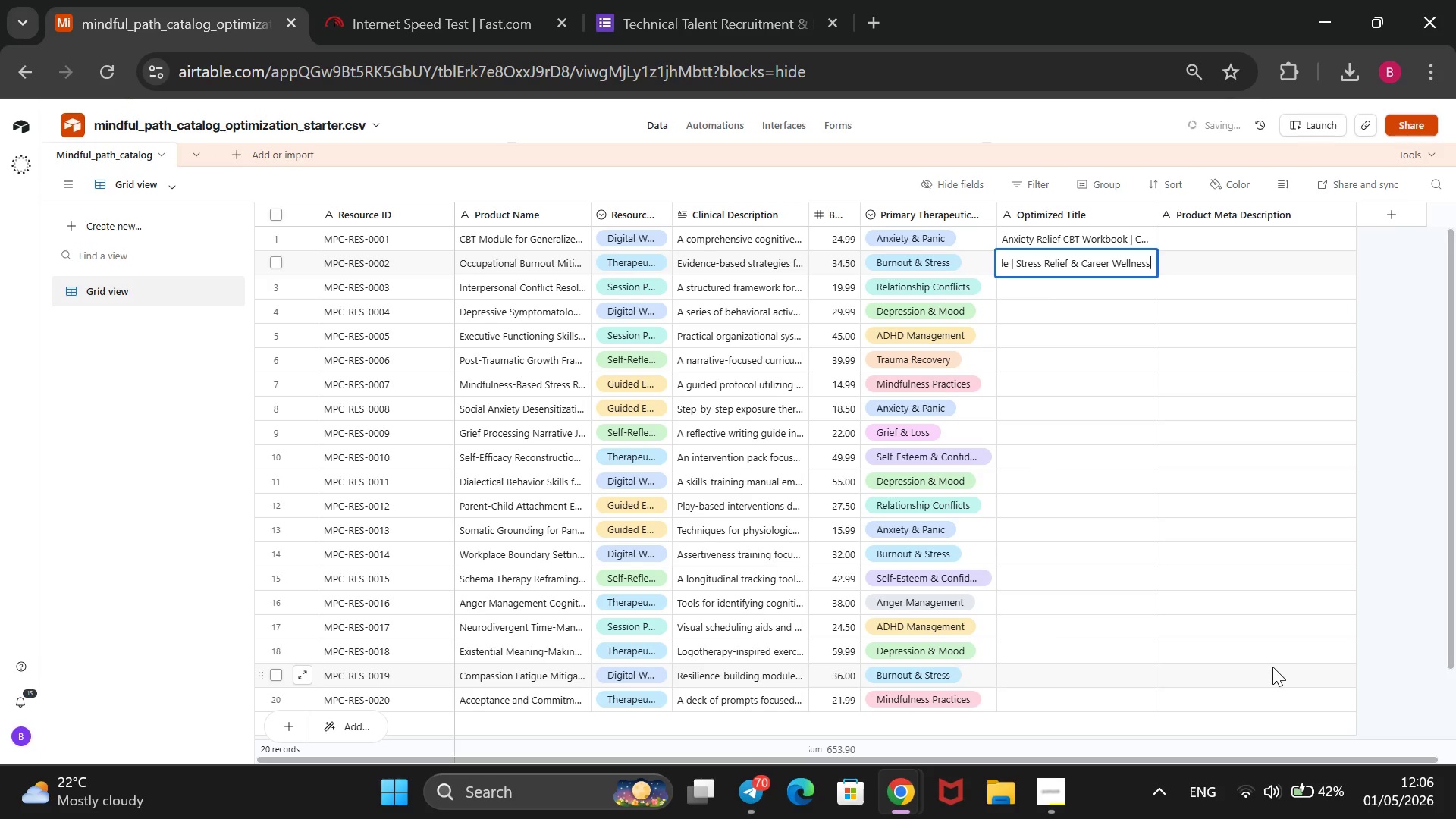 
 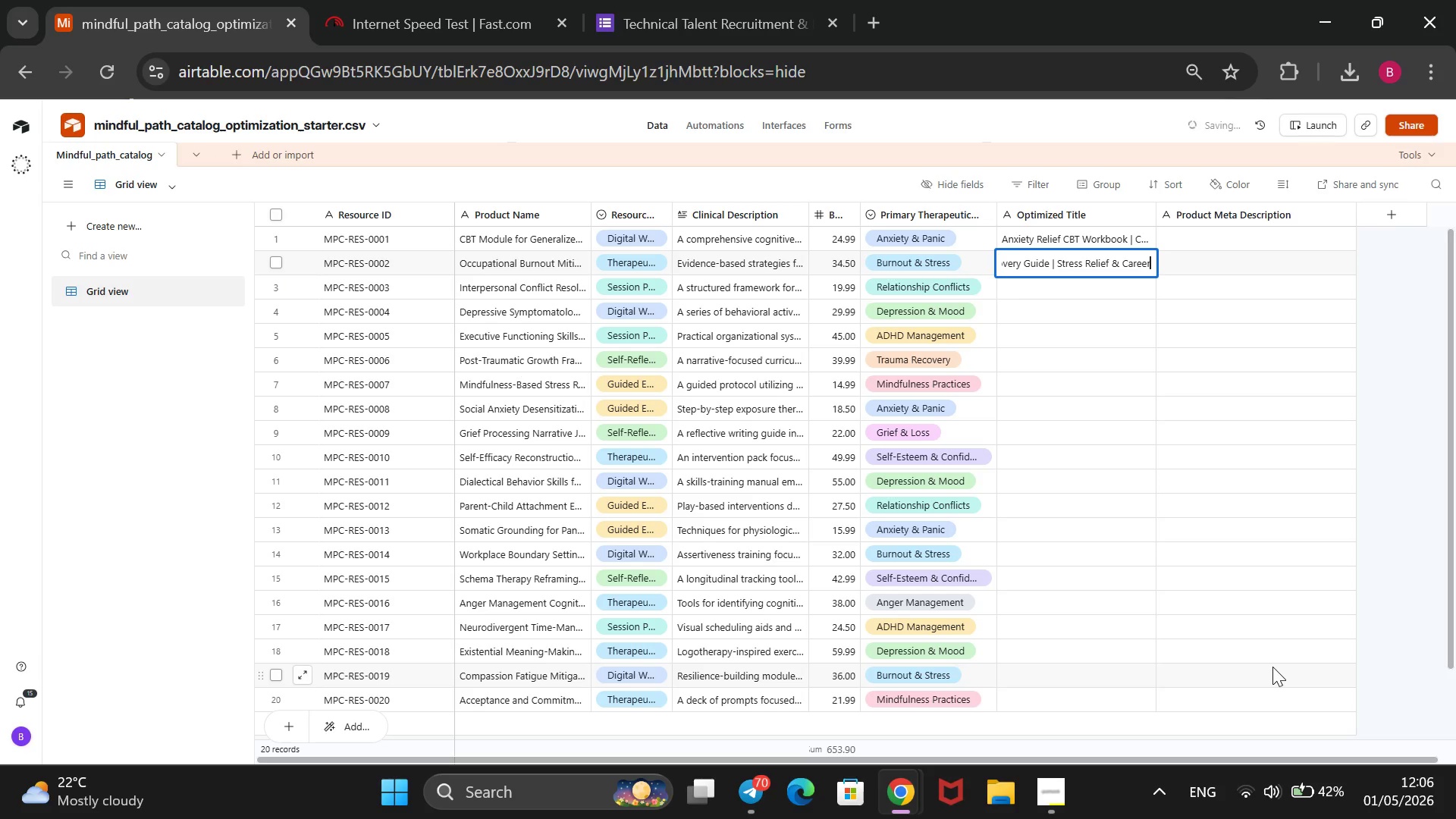 
key(Enter)
 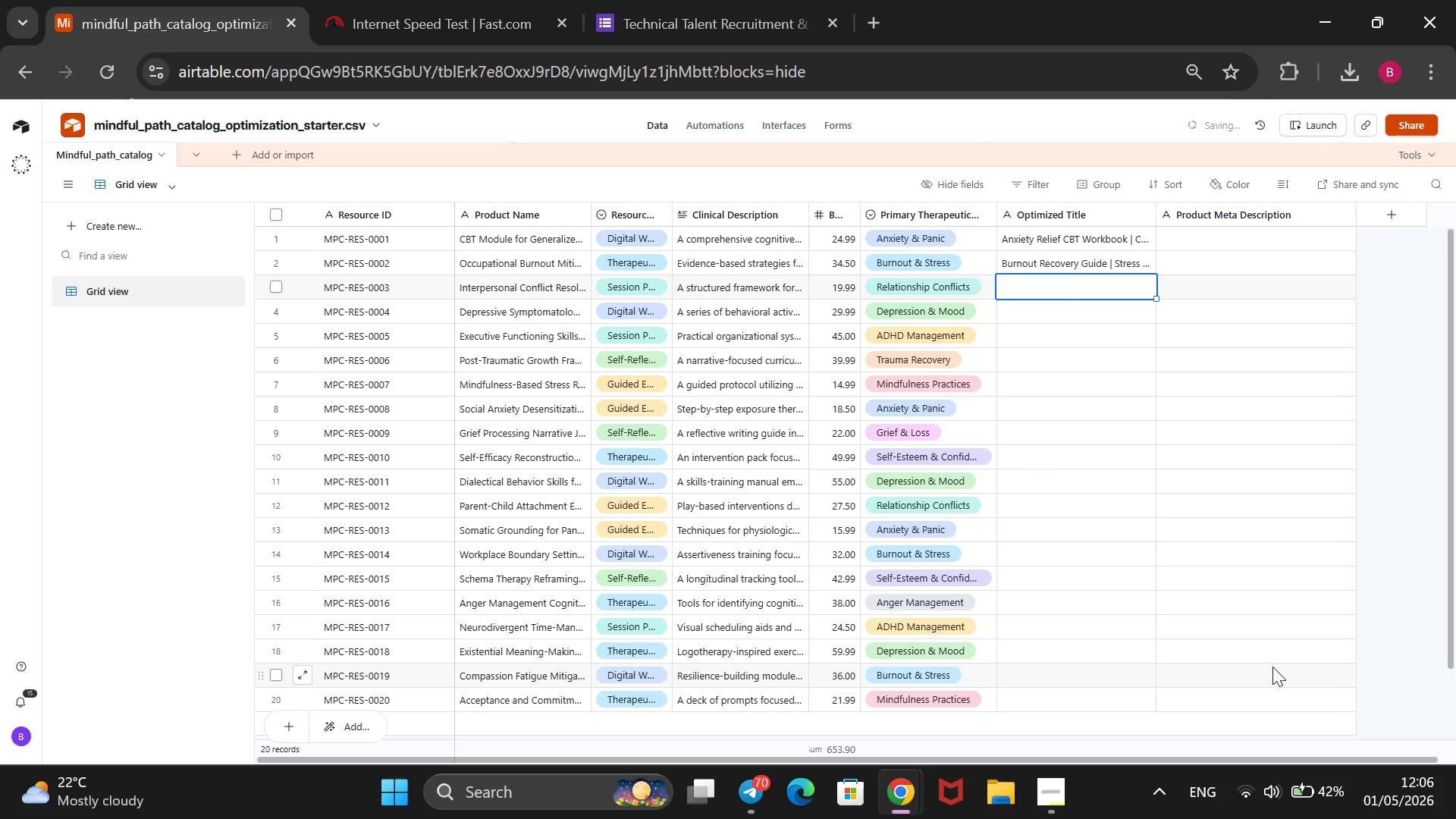 
wait(8.67)
 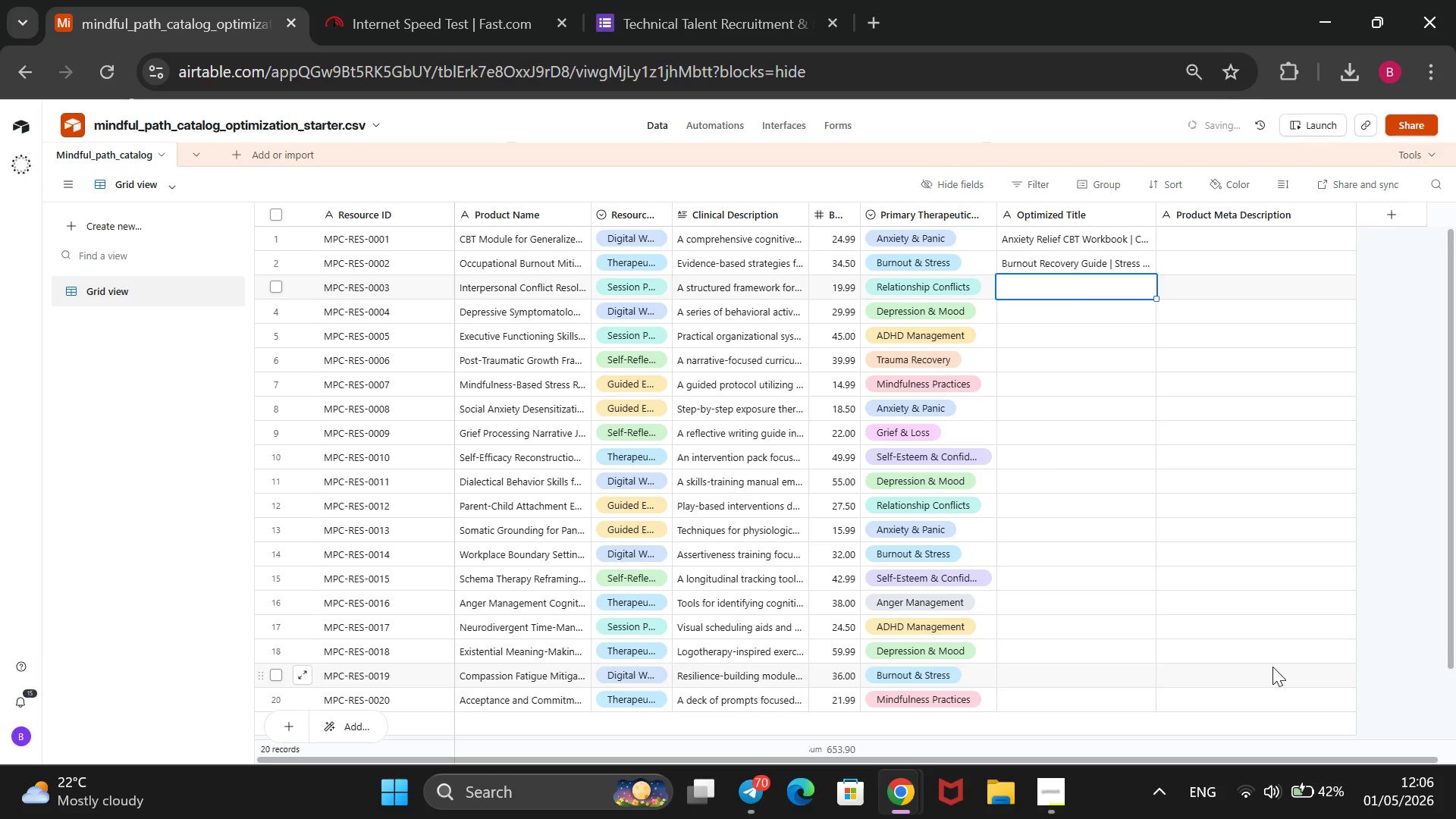 
type(Couples Conflict Resolution | Better )
 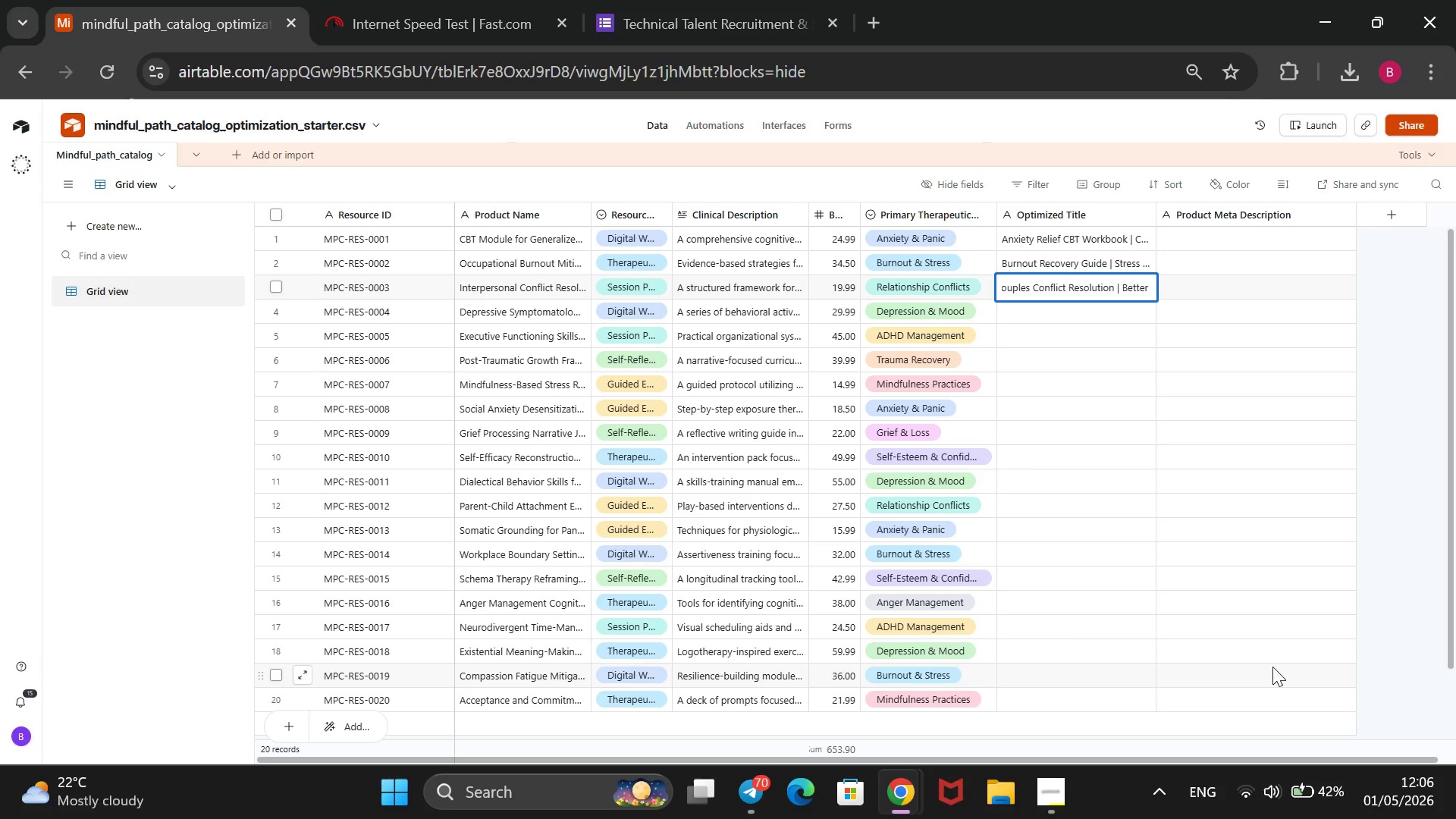 
type(Communication & Connection)
 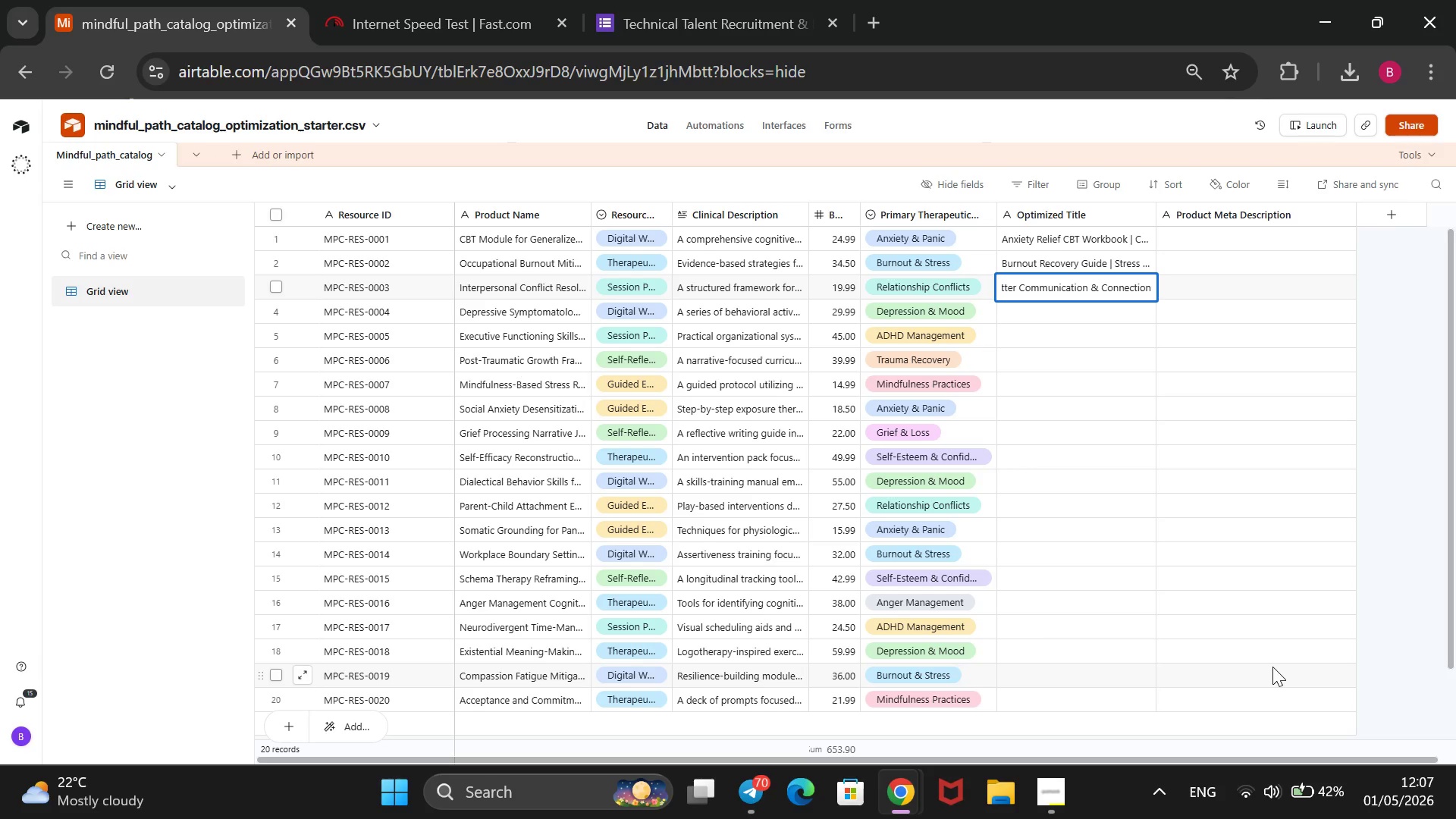 
key(Enter)
 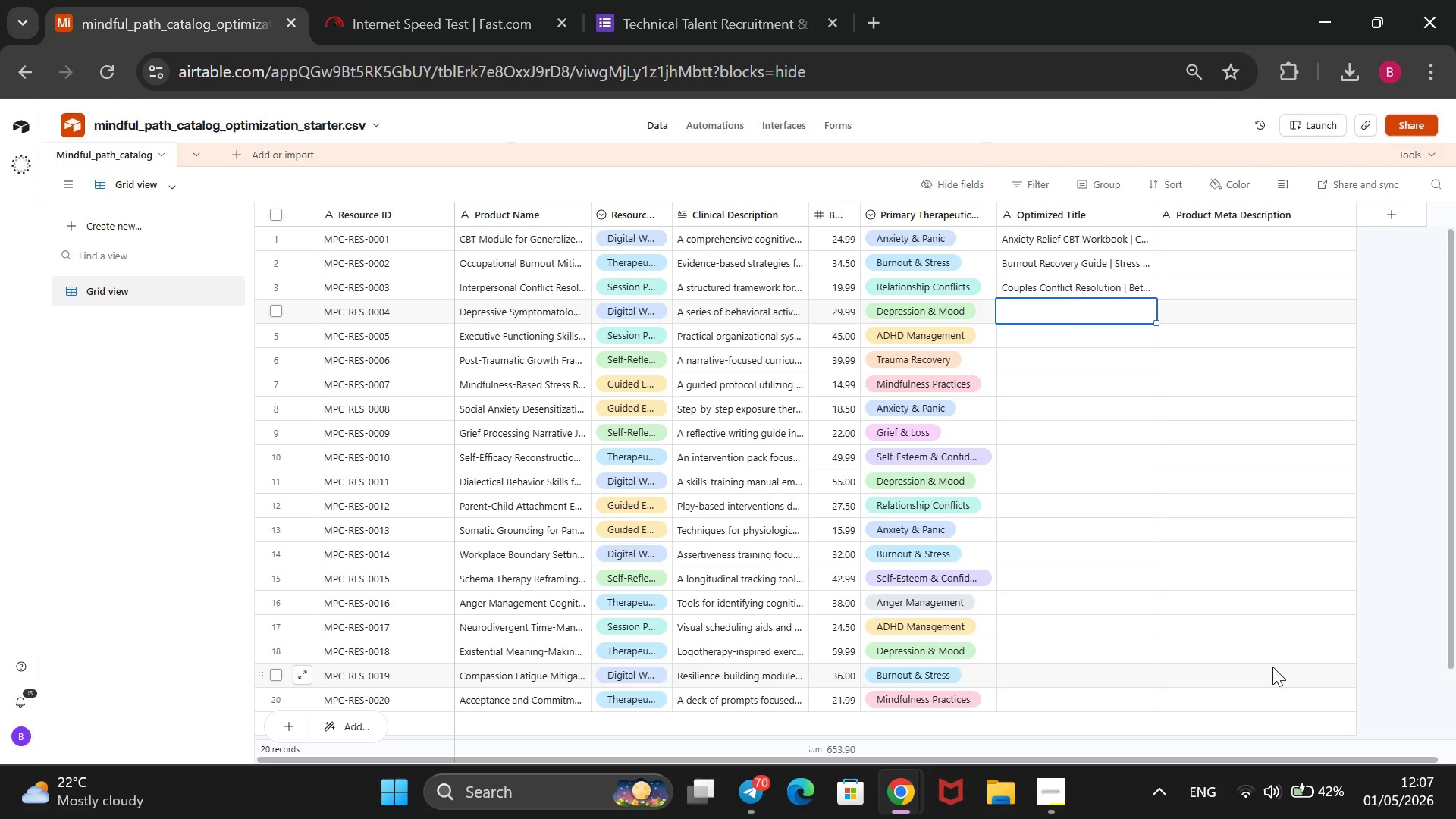 
type(Depression Support Workbool)
key(Backspace)
type(k | Daily Mood Tracking *)
key(Backspace)
type(& Coping)
 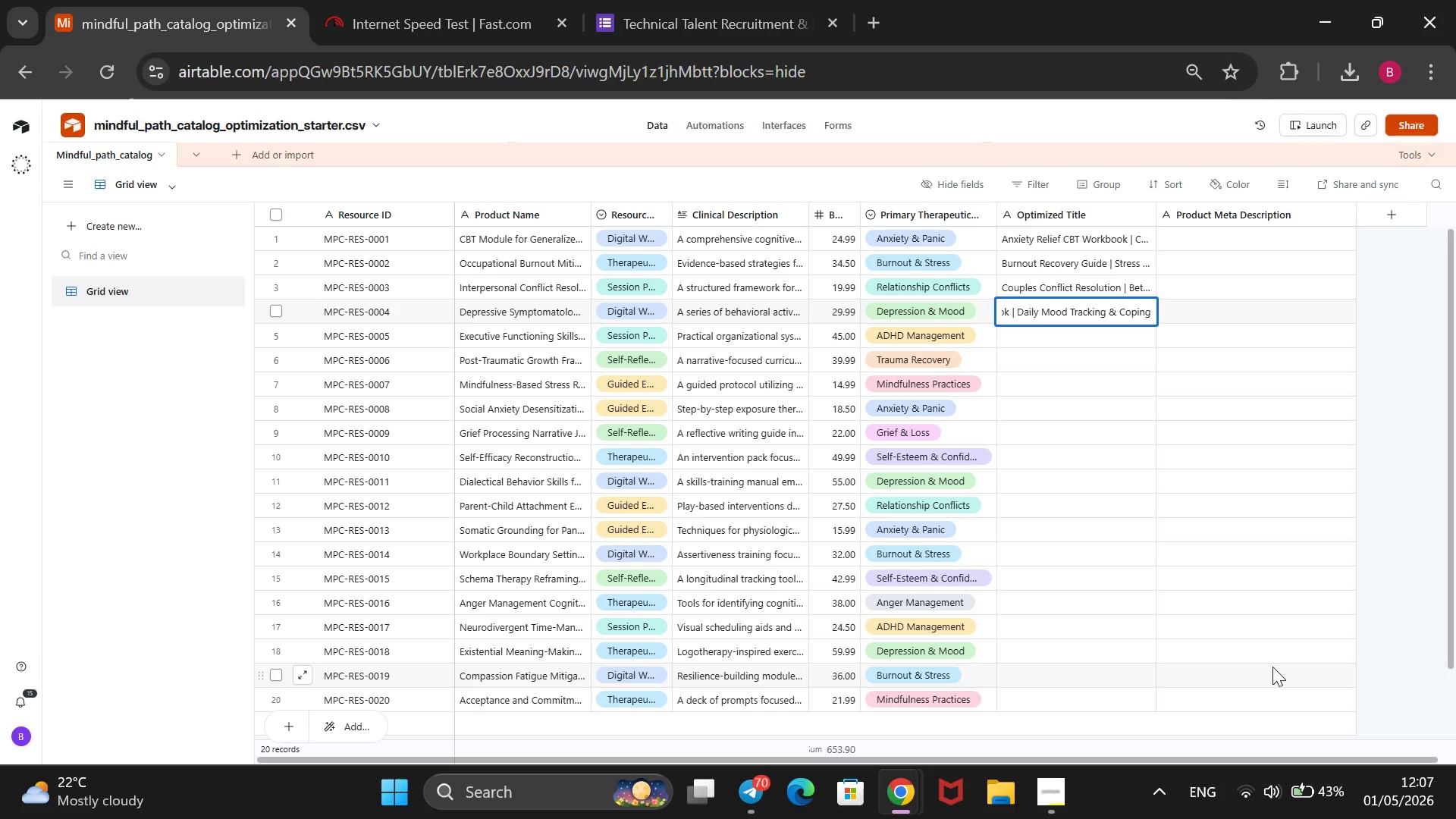 
key(Enter)
 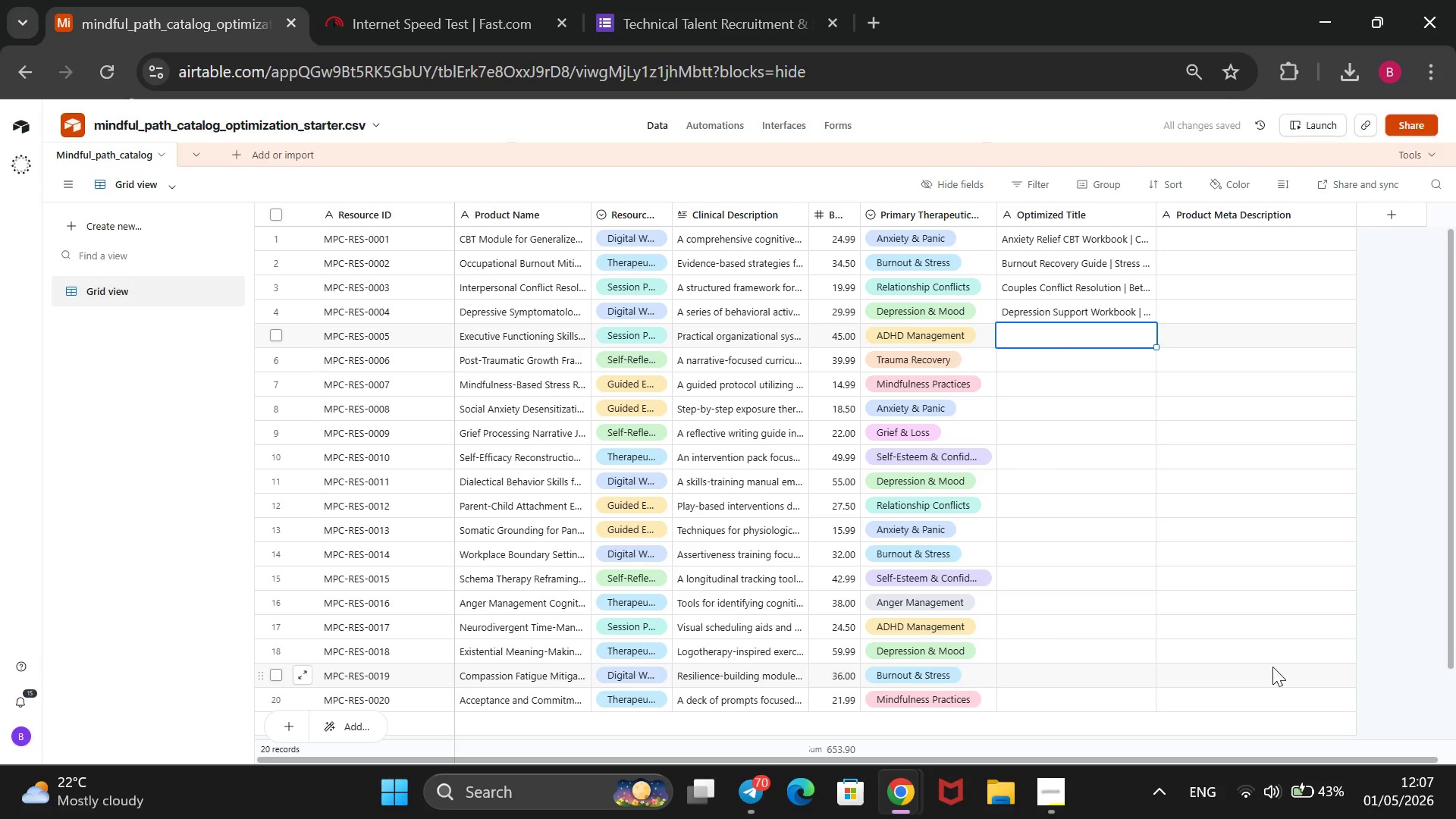 
key(ArrowRight)
 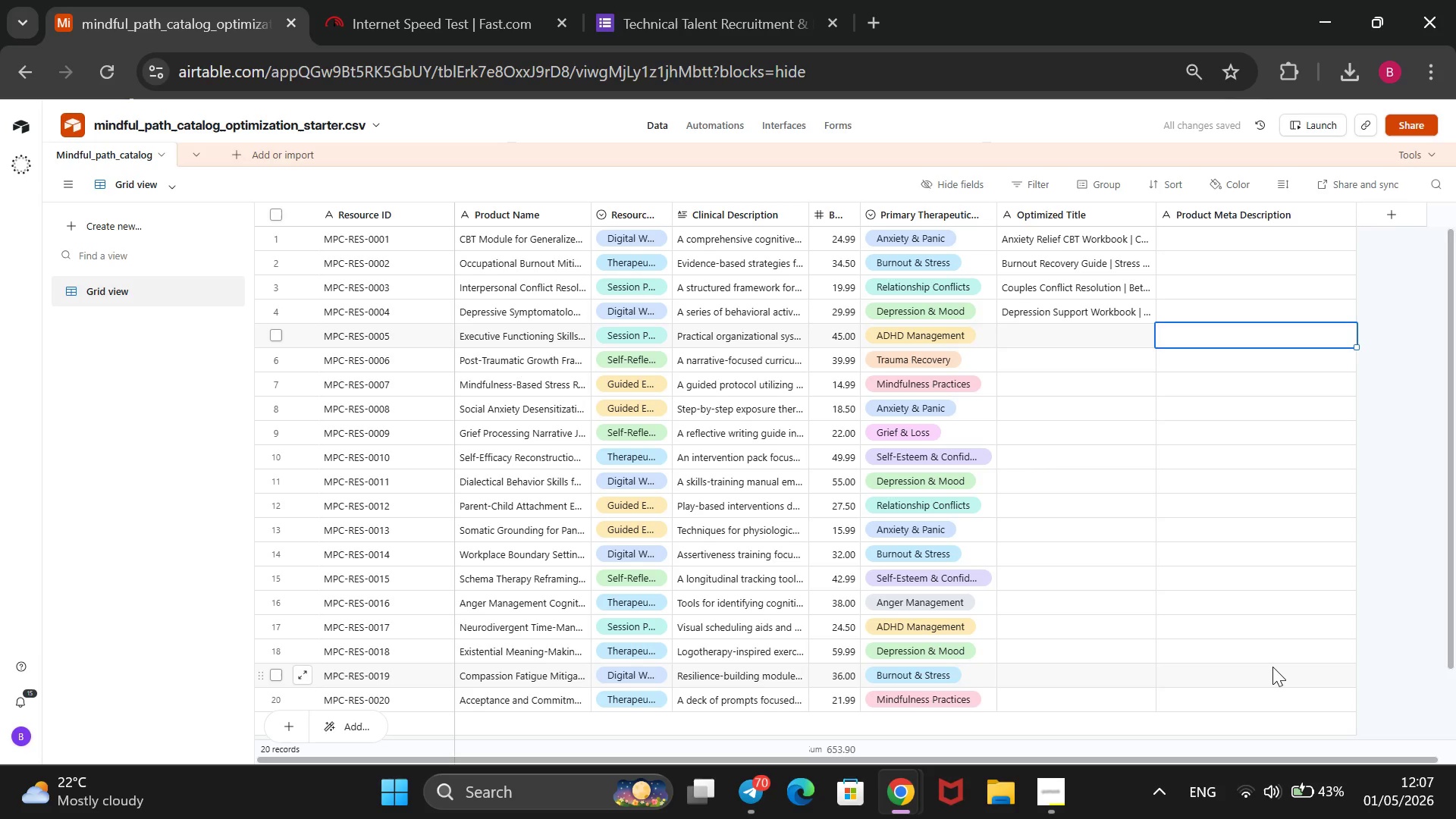 
key(ArrowUp)
 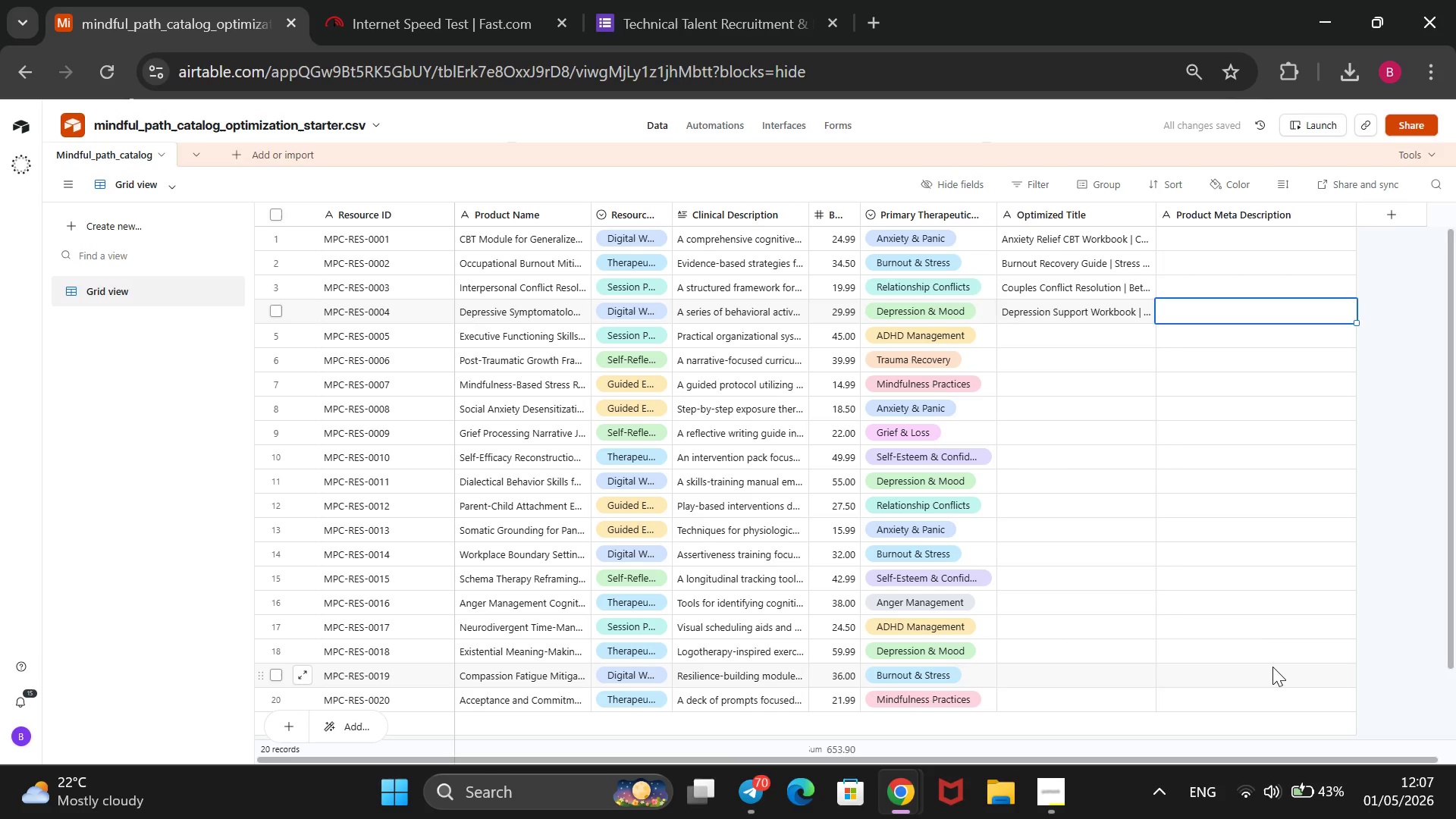 
key(ArrowUp)
 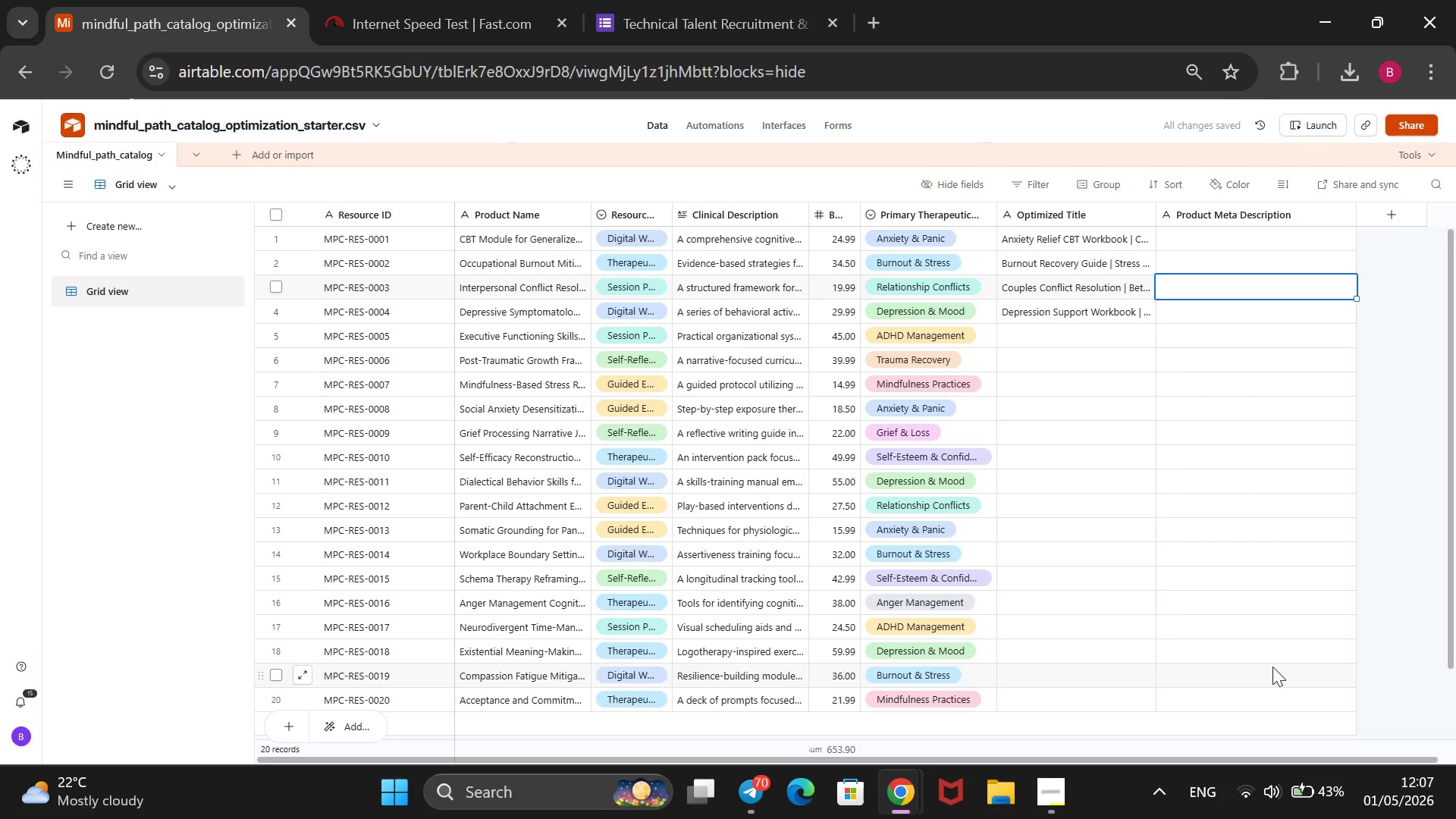 
key(ArrowUp)
 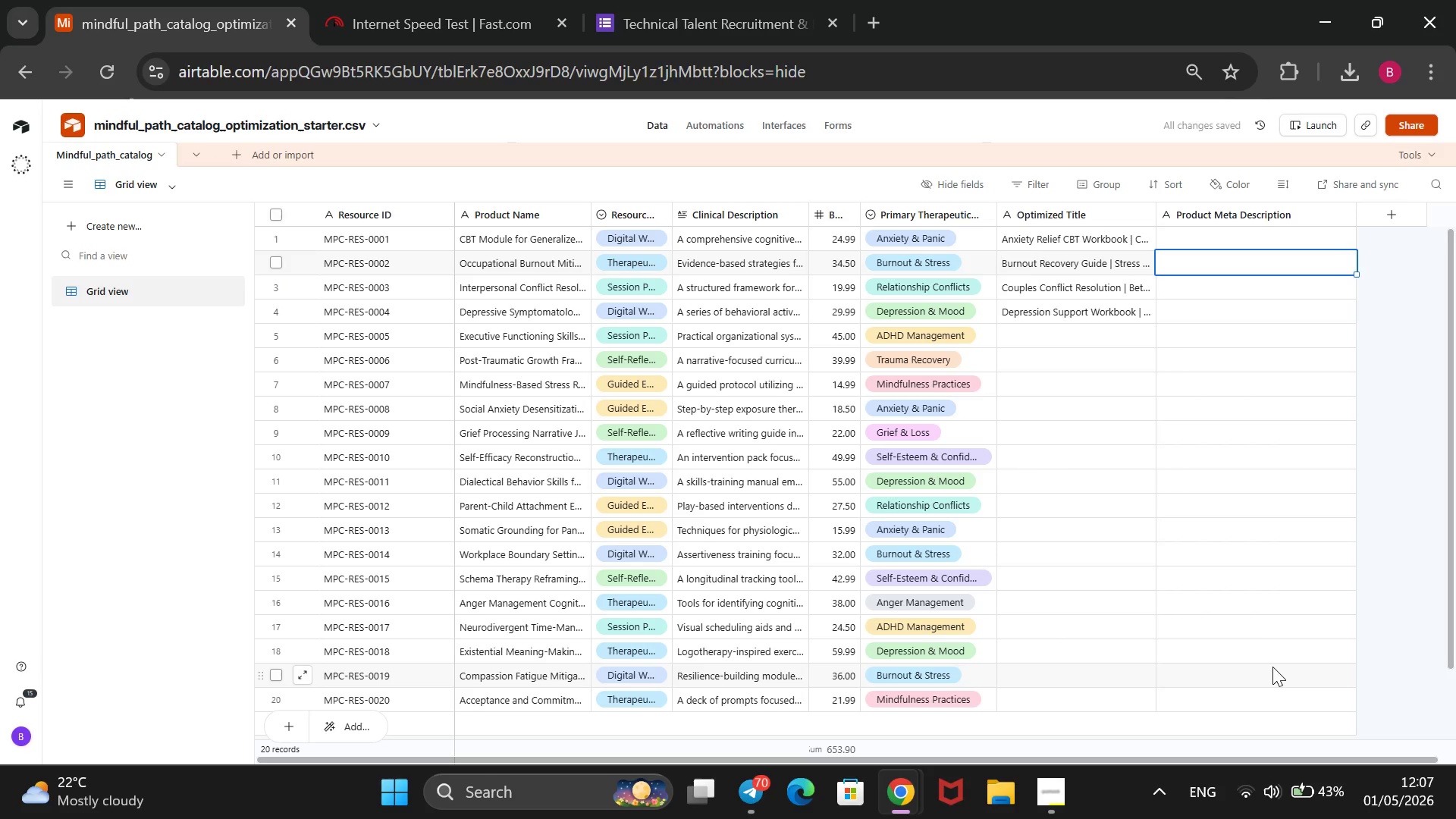 
key(ArrowUp)
 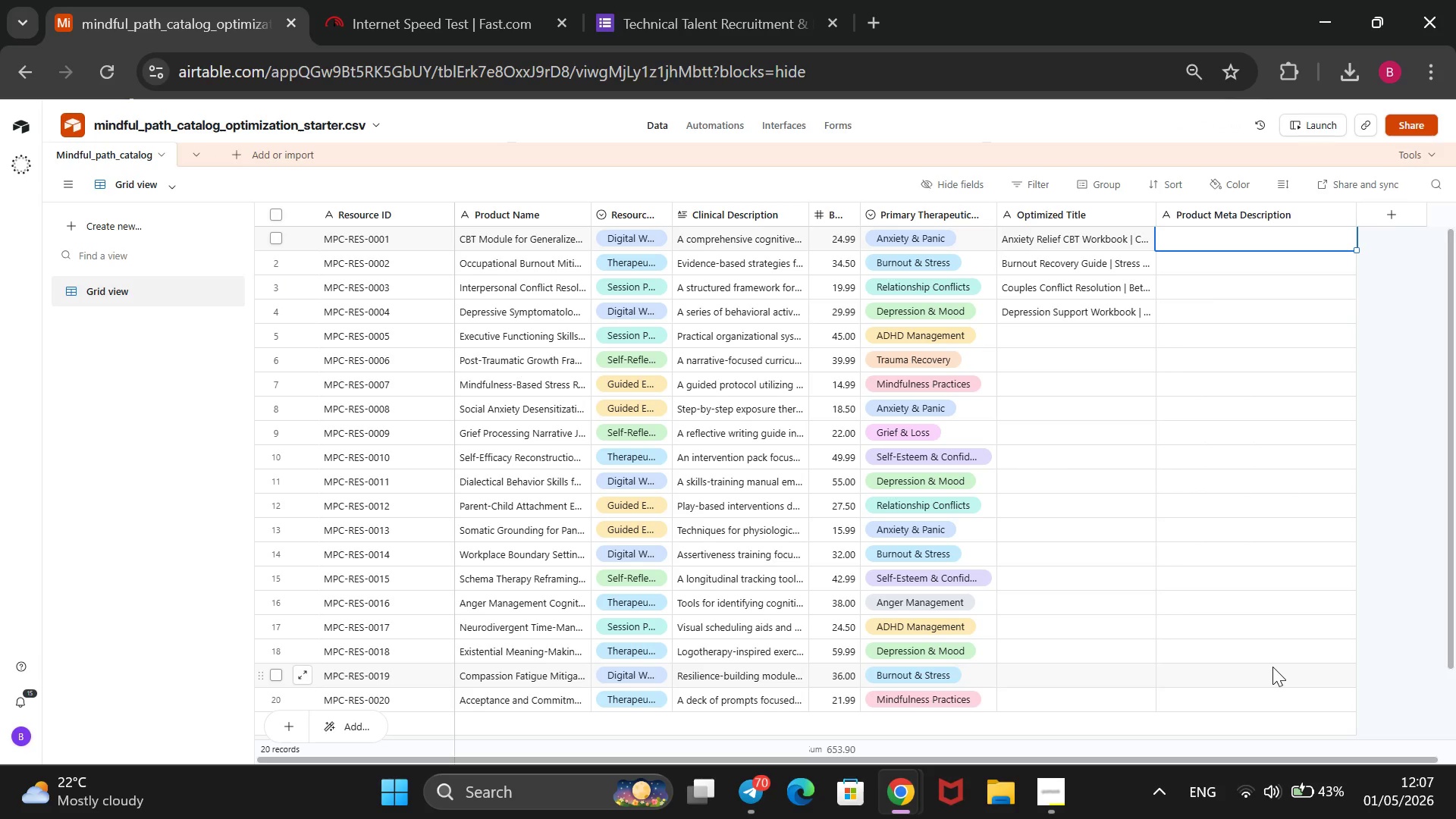 
wait(9.19)
 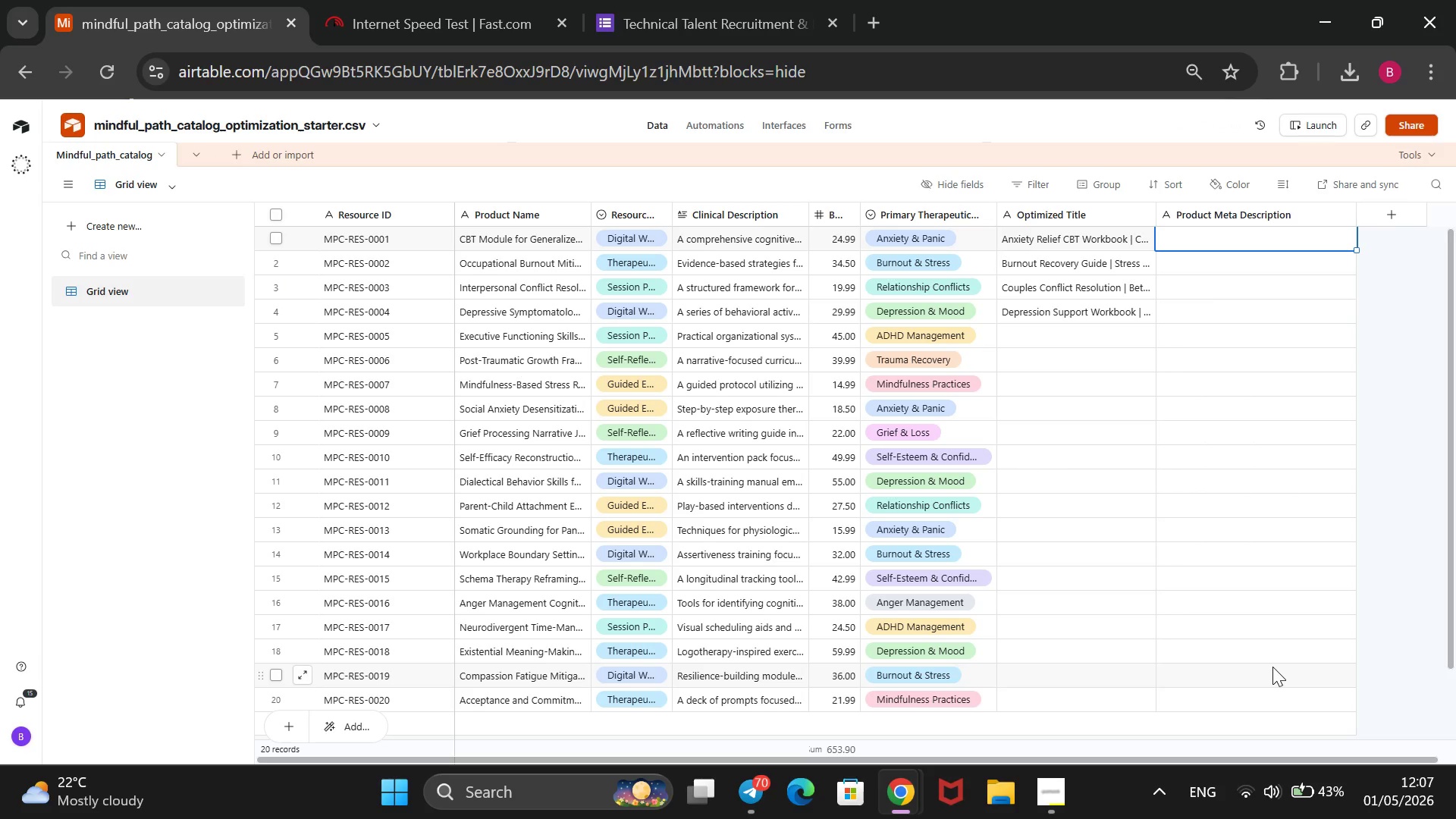 
type(Calm your mind and sro)
key(Backspace)
key(Backspace)
type(top racing )
key(Backspace)
type(thoughts with our CBT anxiety workbook. Inlcudes praci)
key(Backspace)
type(tical)
 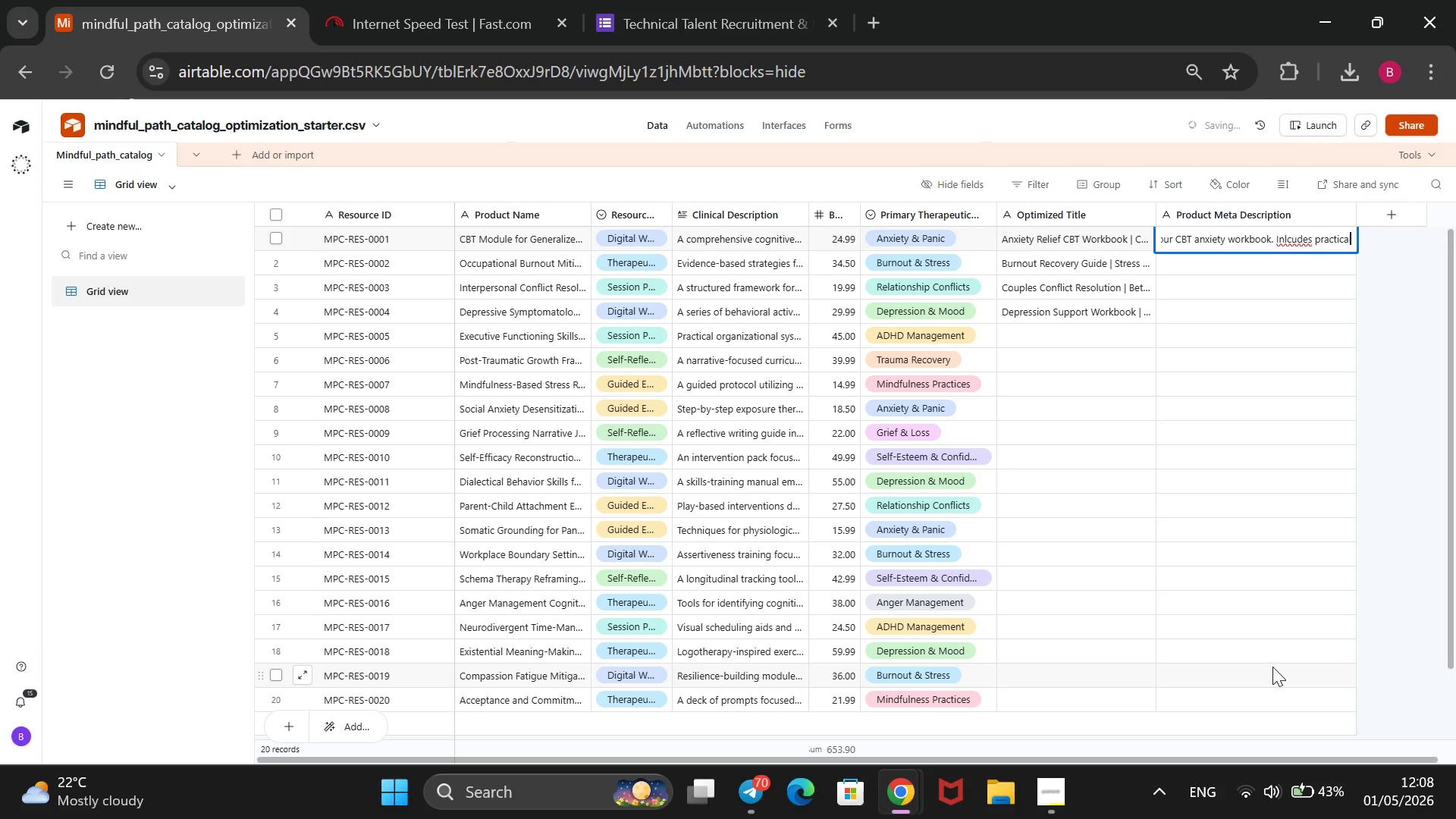 
hold_key(key=ArrowLeft, duration=1.22)
 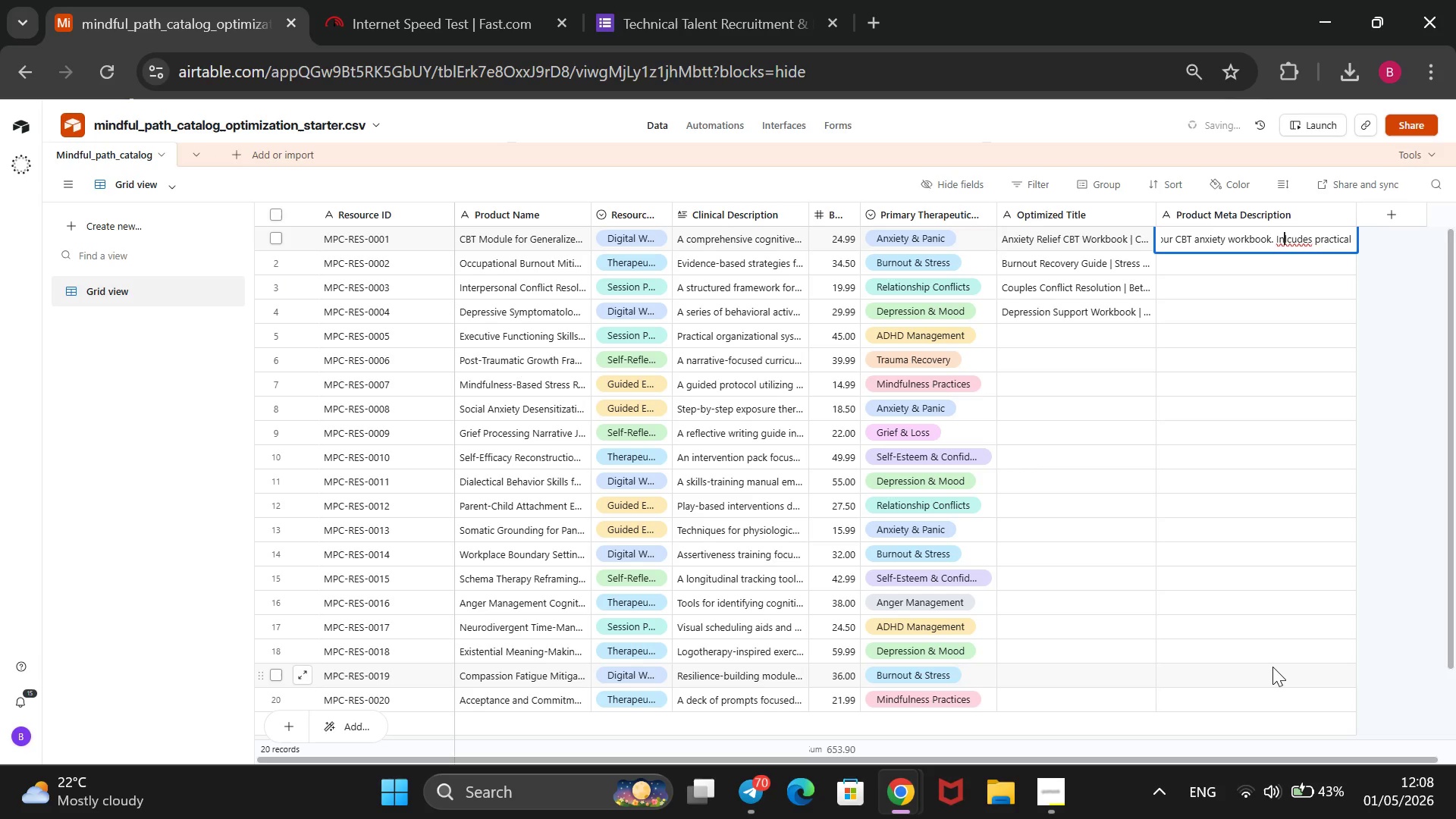 
key(ArrowRight)
 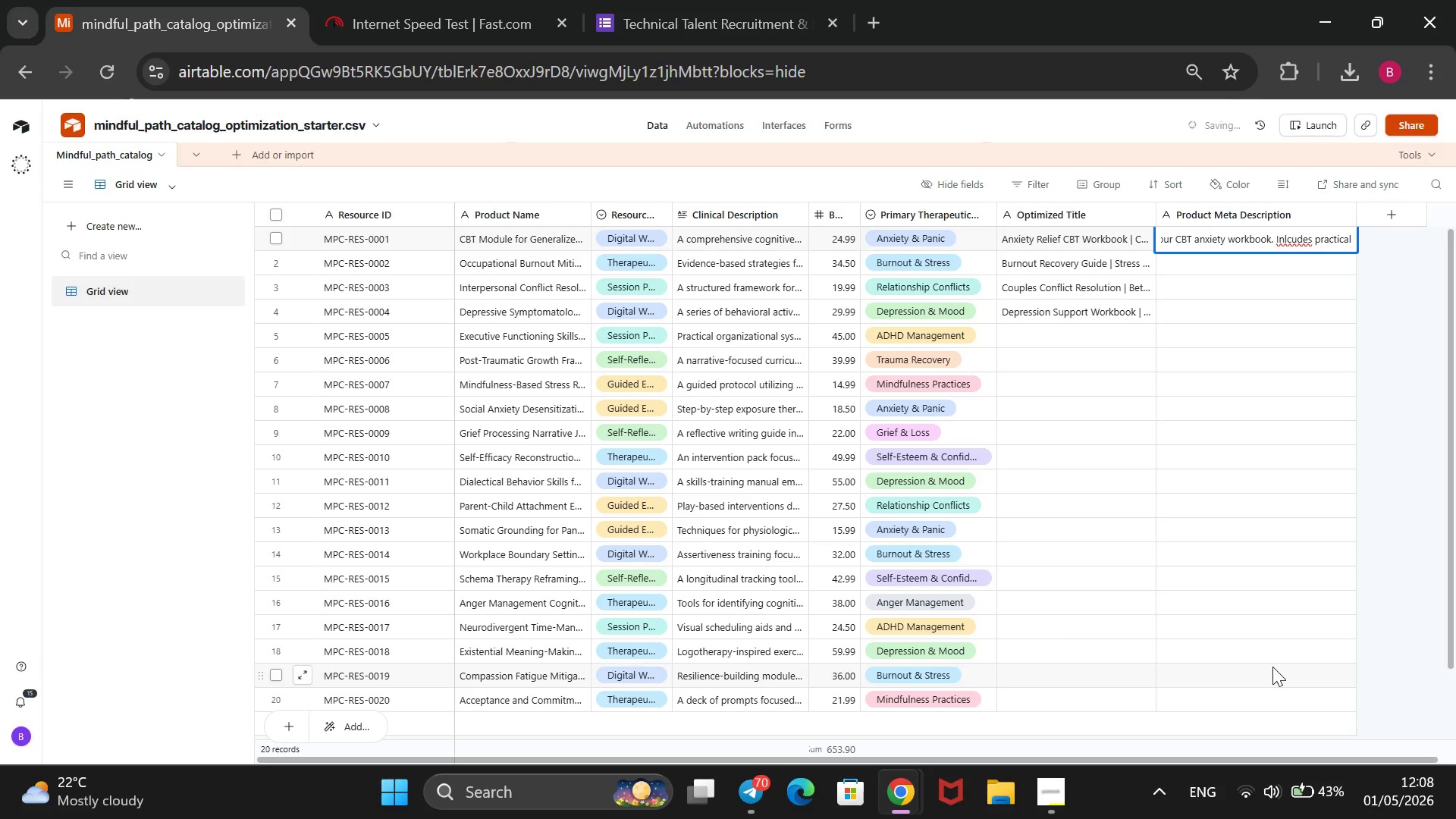 
key(Backspace)
 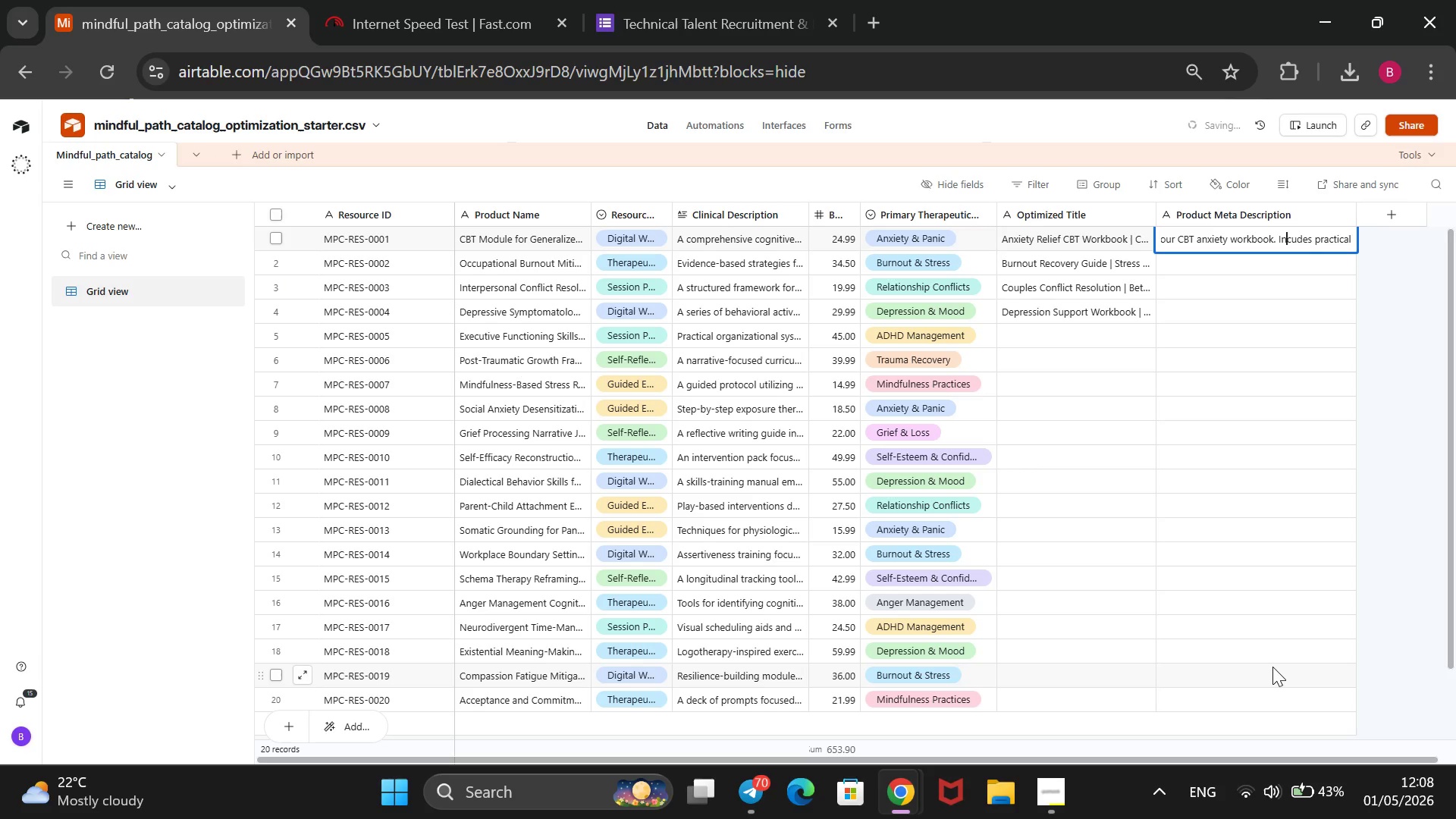 
key(ArrowRight)
 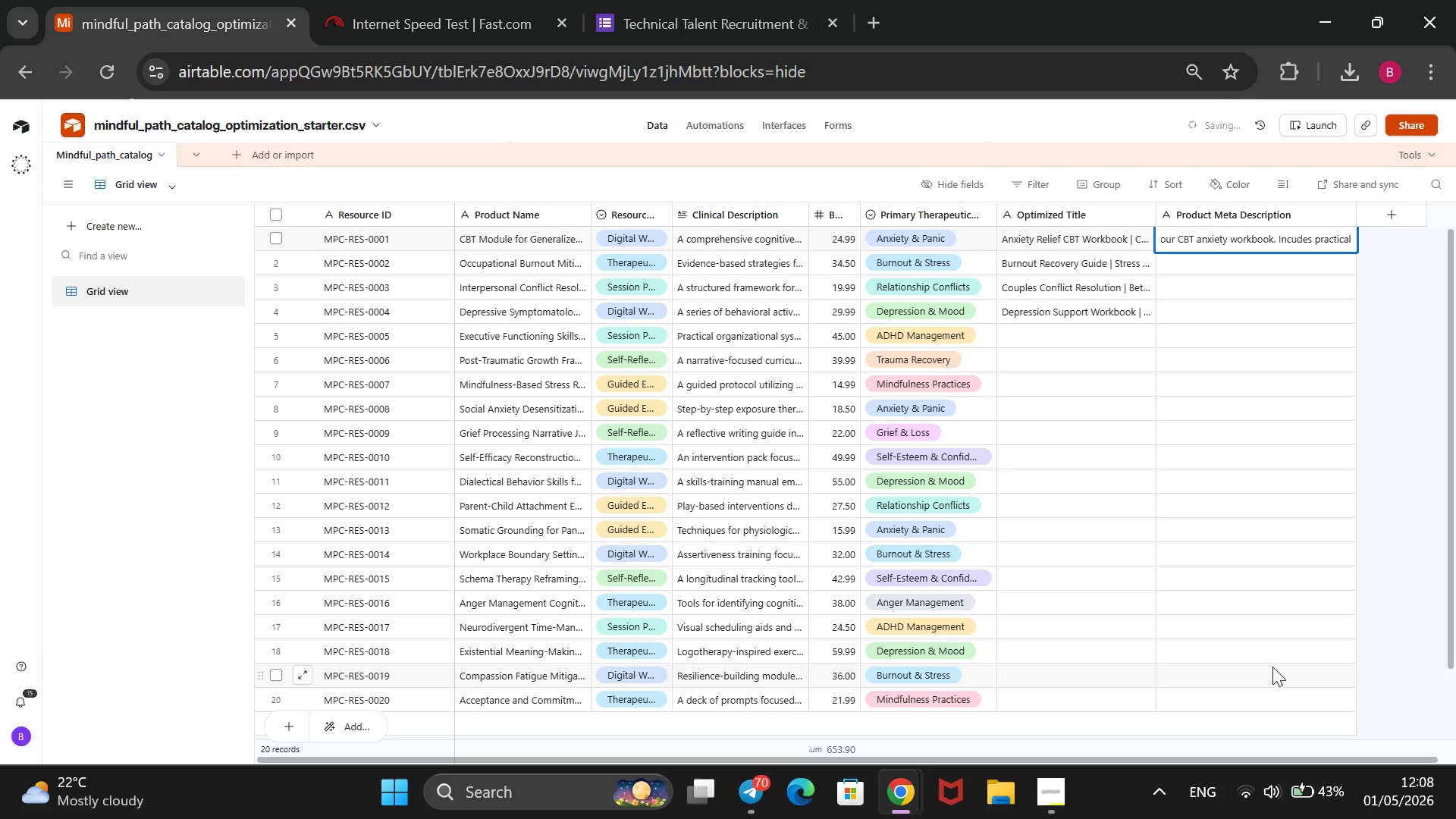 
key(L)
 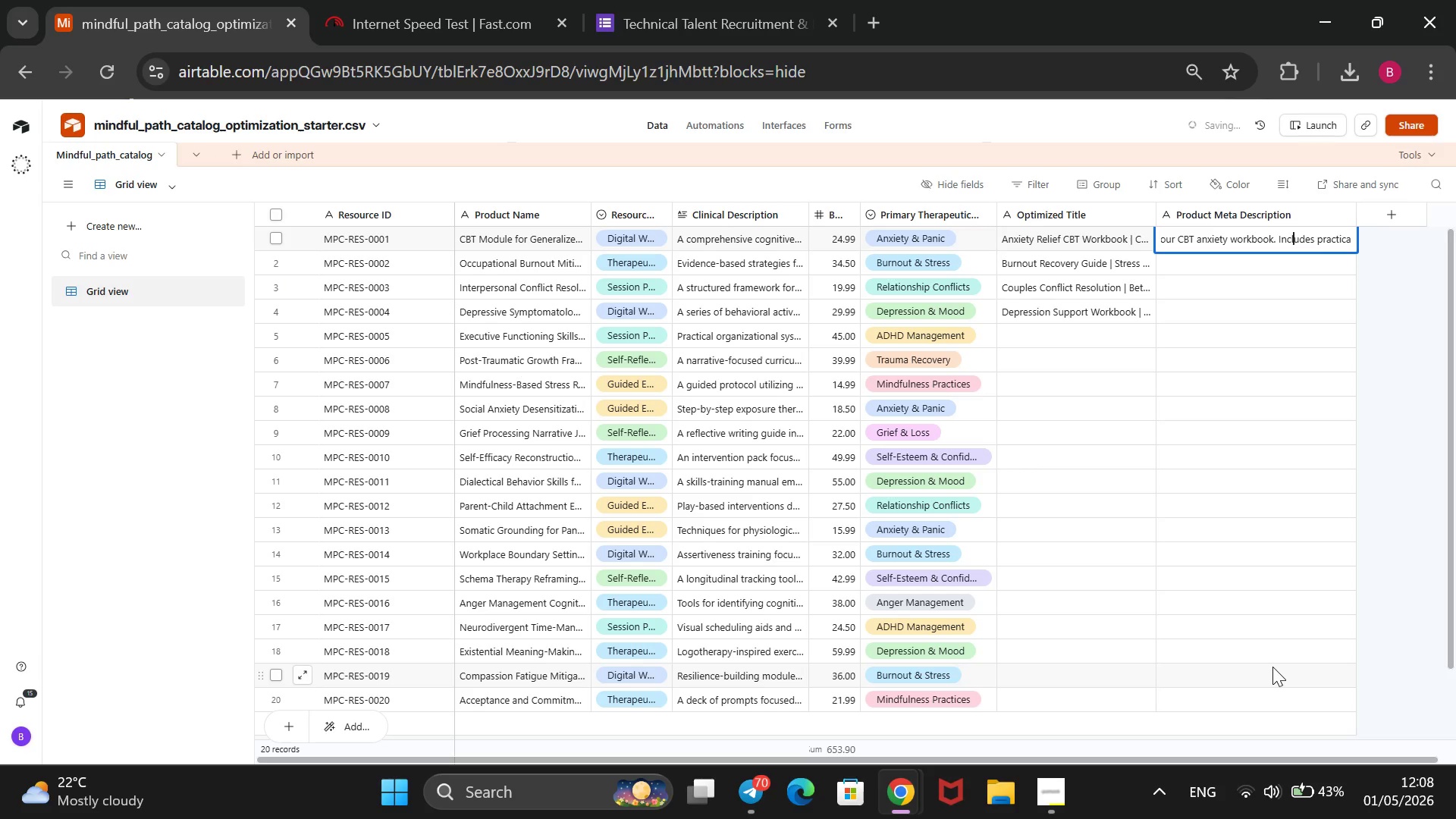 
key(ArrowRight)
 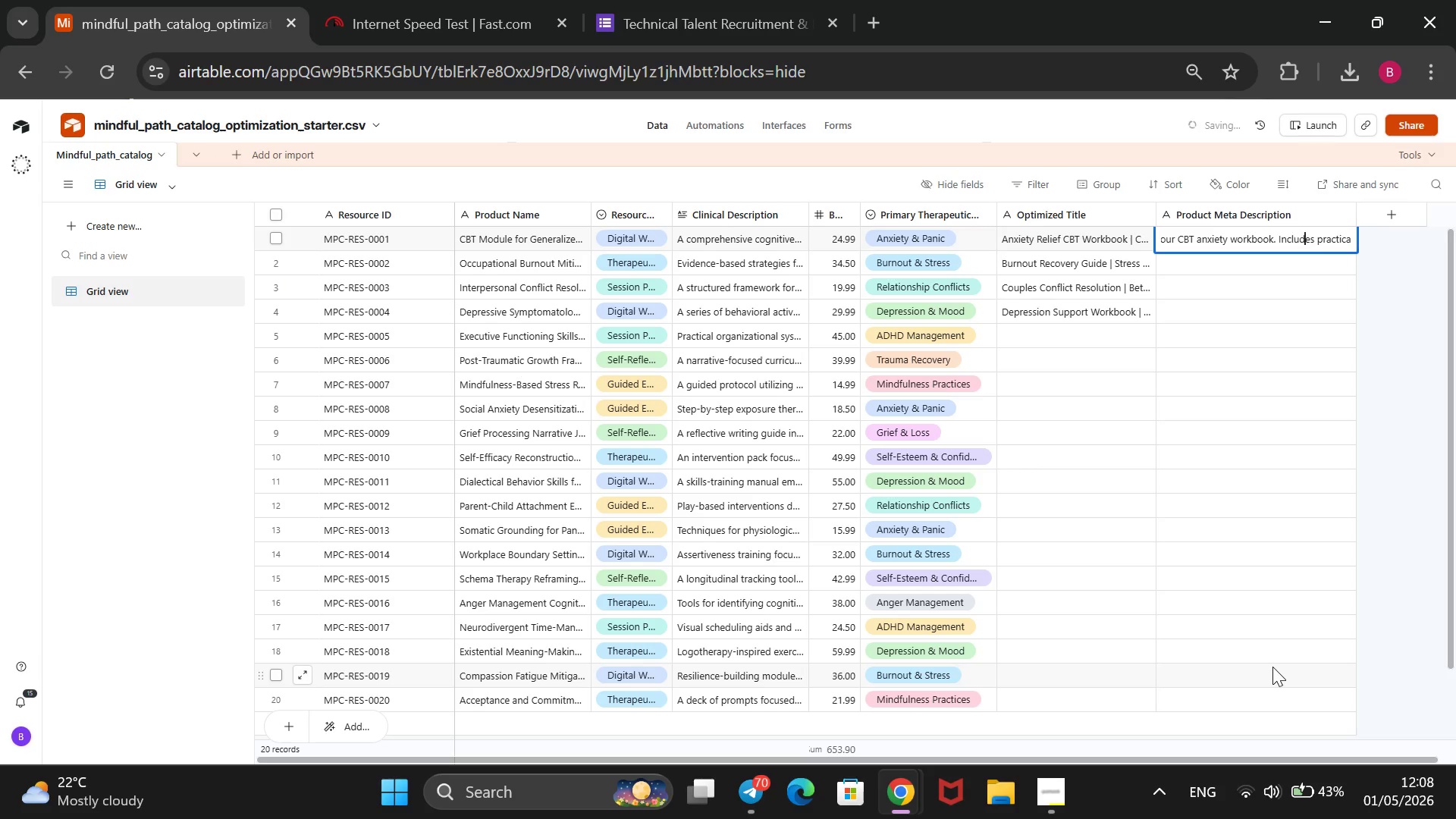 
hold_key(key=ArrowRight, duration=1.02)
 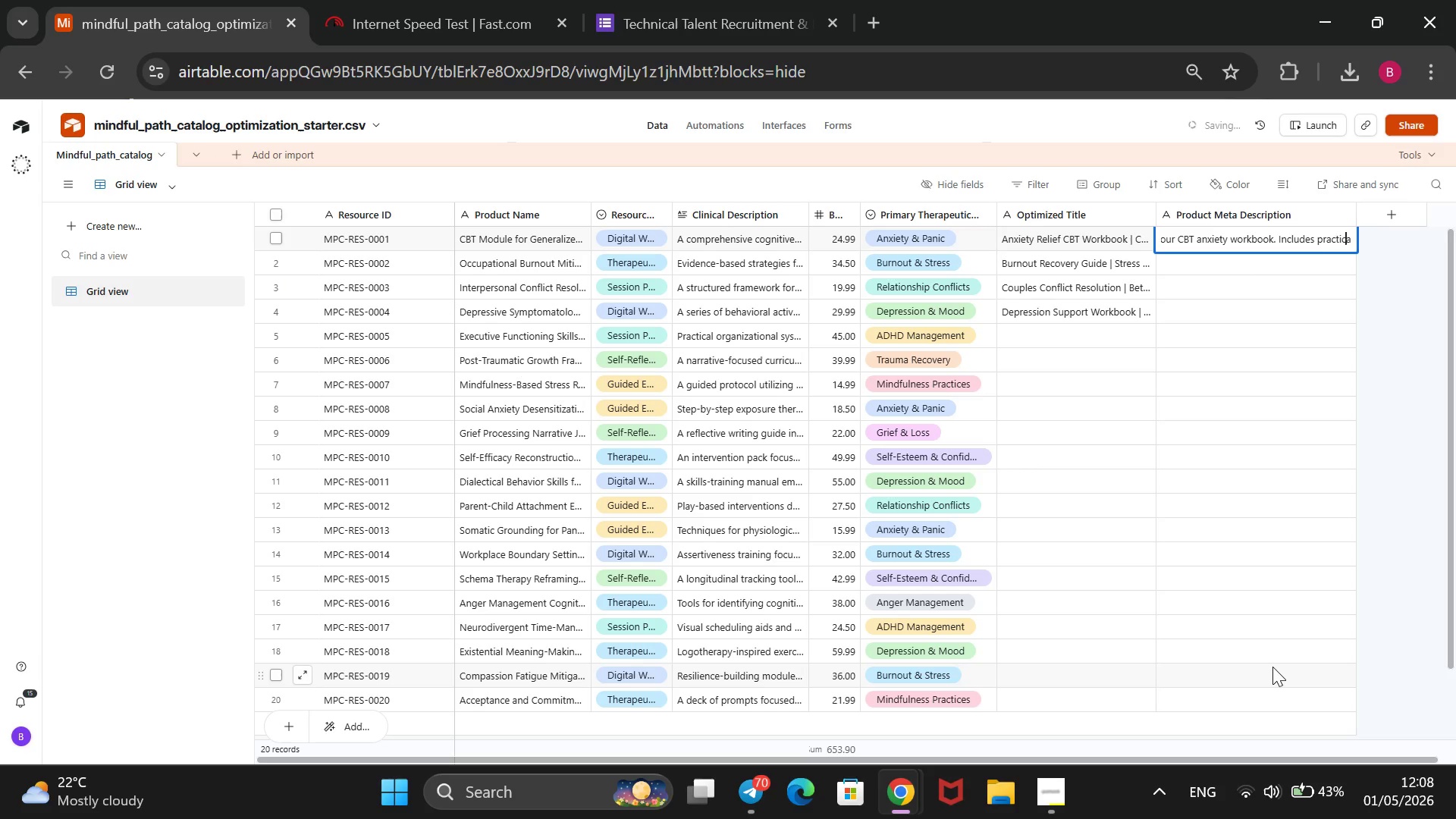 
key(ArrowRight)
 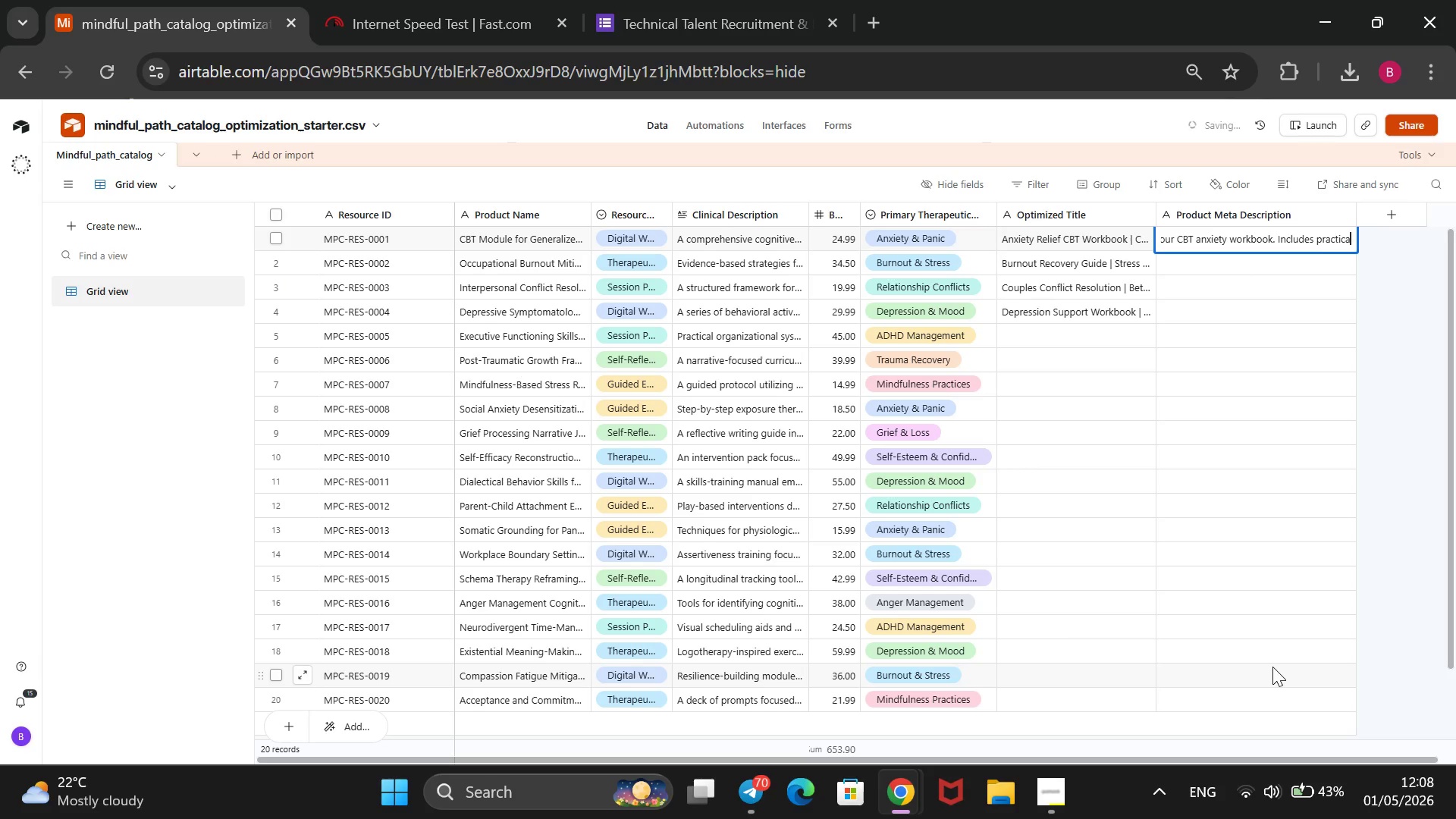 
key(ArrowRight)
 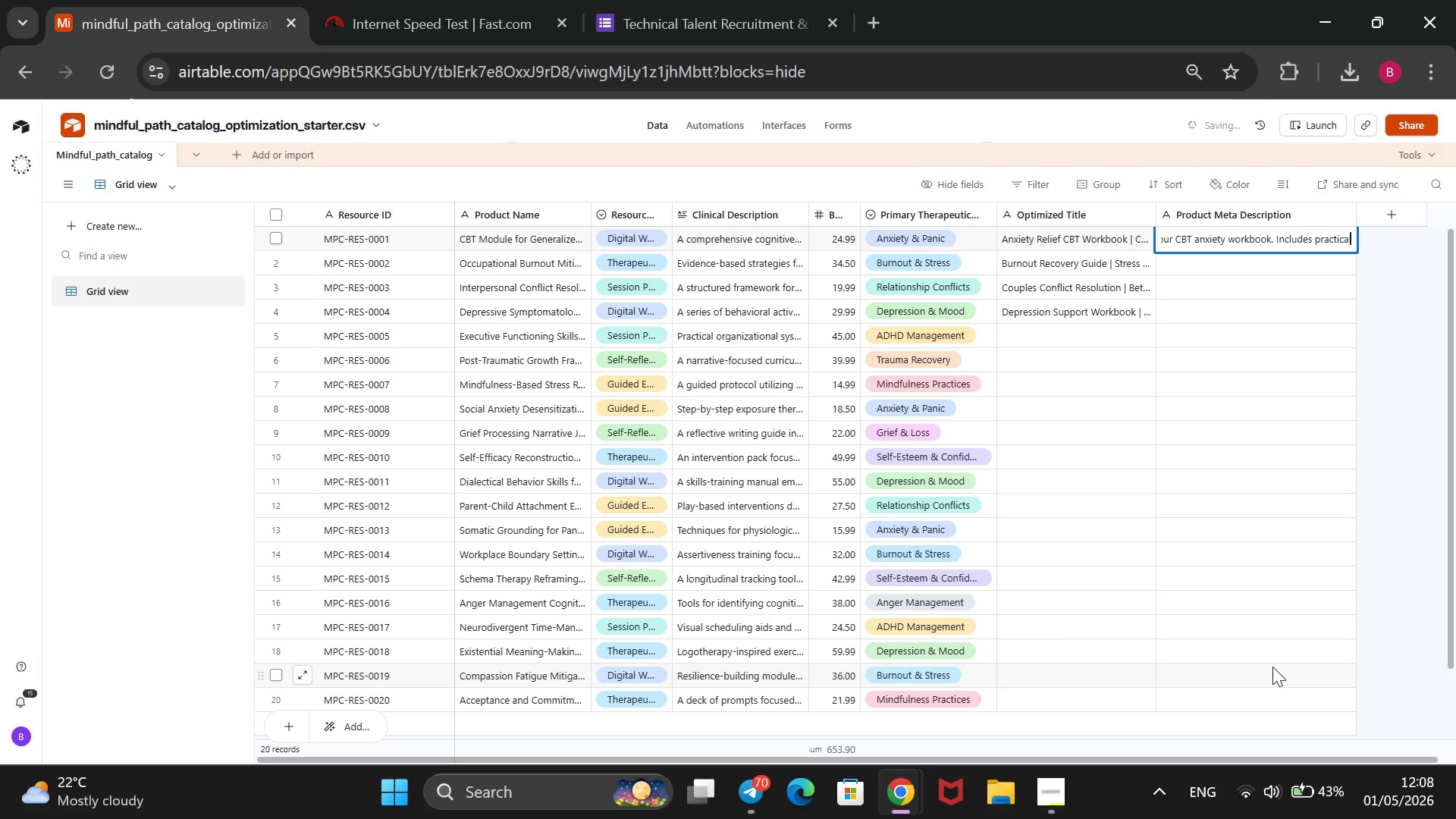 
type( tools fo )
key(Backspace)
type(r ste)
key(Backspace)
type(ress relief  )
key(Backspace)
type( and manahing)
key(Backspace)
key(Backspace)
key(Backspace)
key(Backspace)
key(Backspace)
type(aging daily panic )
 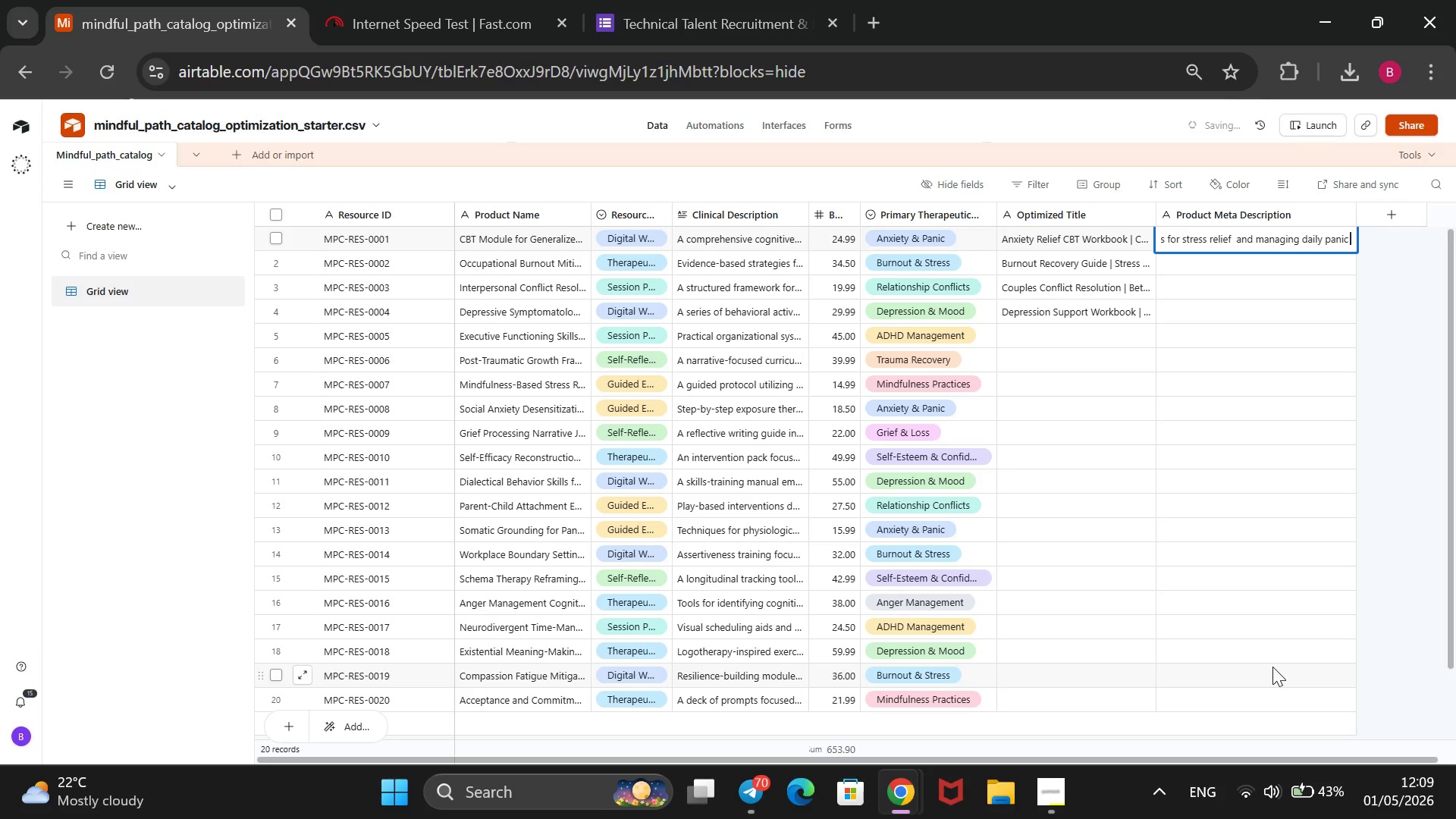 
type(efffectively)
 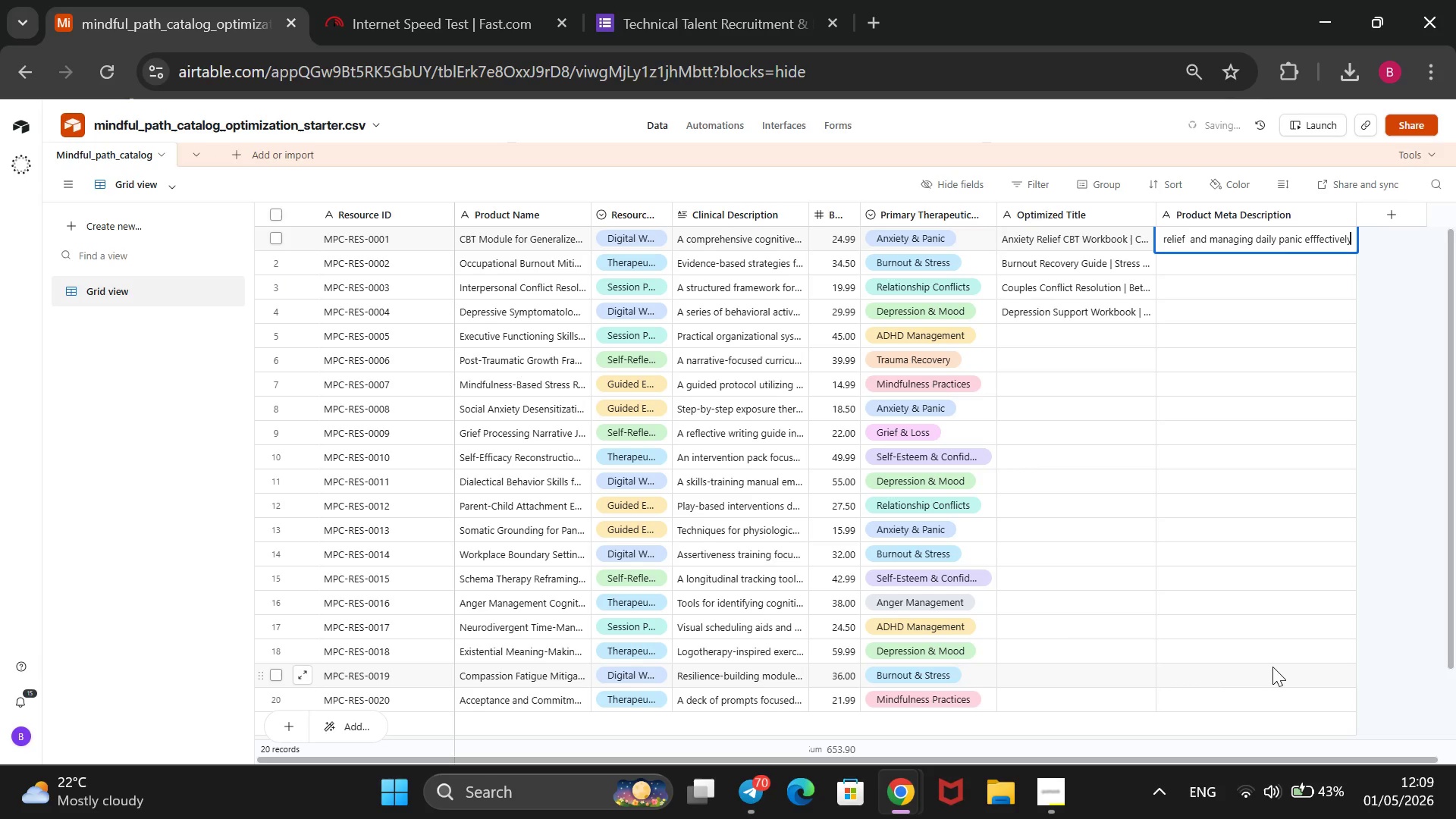 
hold_key(key=ArrowLeft, duration=0.78)
 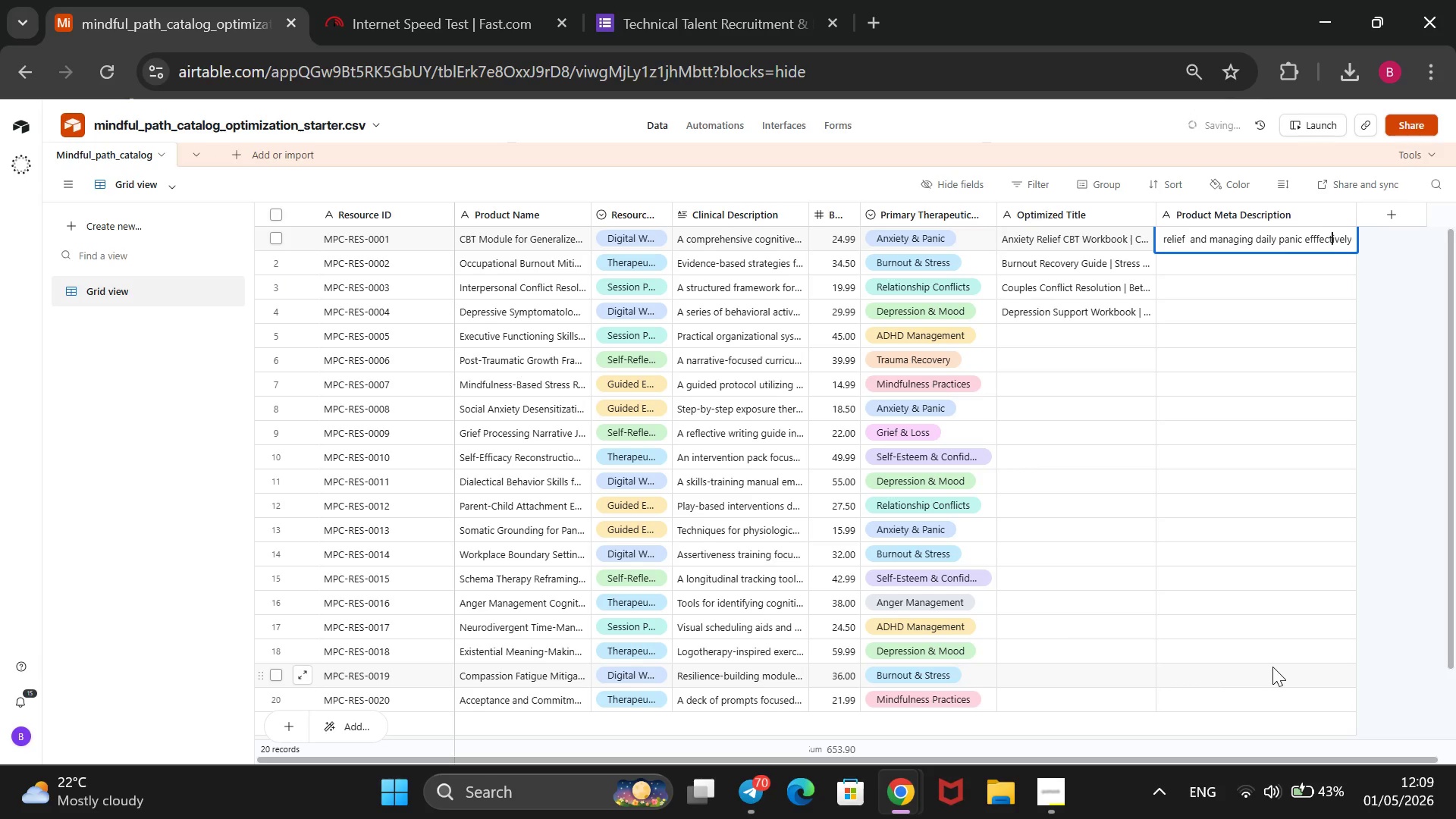 
key(ArrowLeft)
 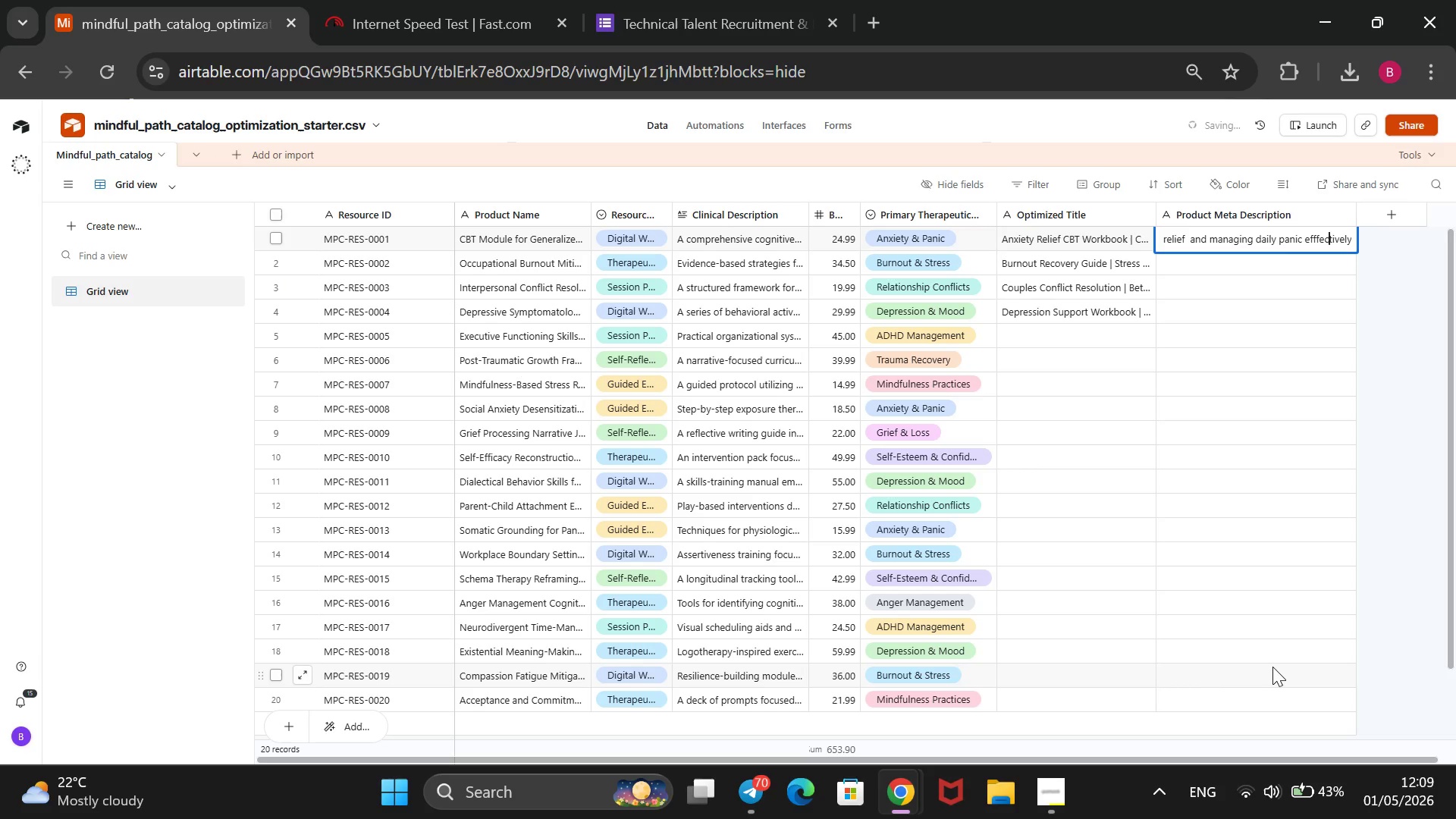 
key(ArrowLeft)
 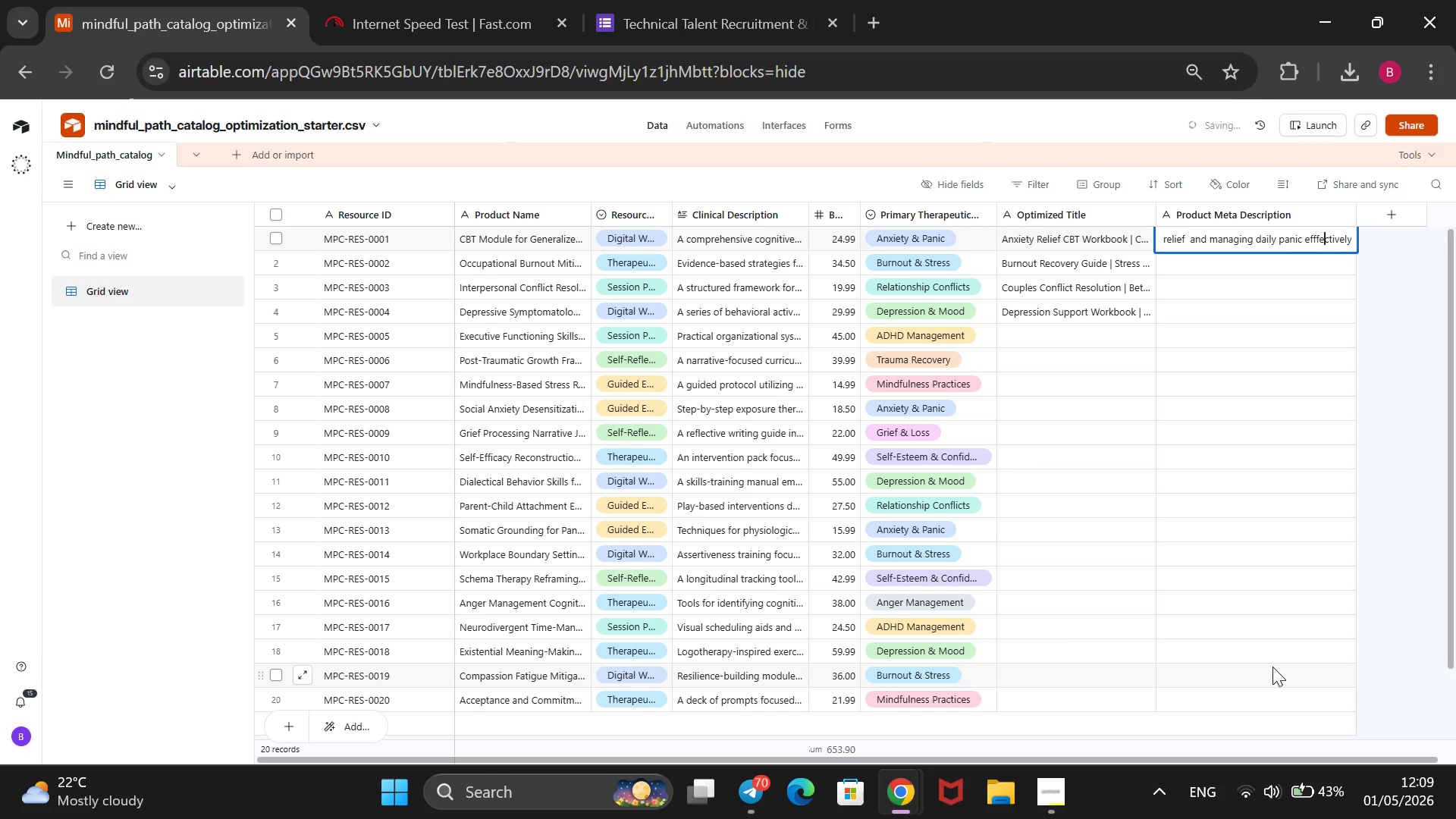 
key(ArrowLeft)
 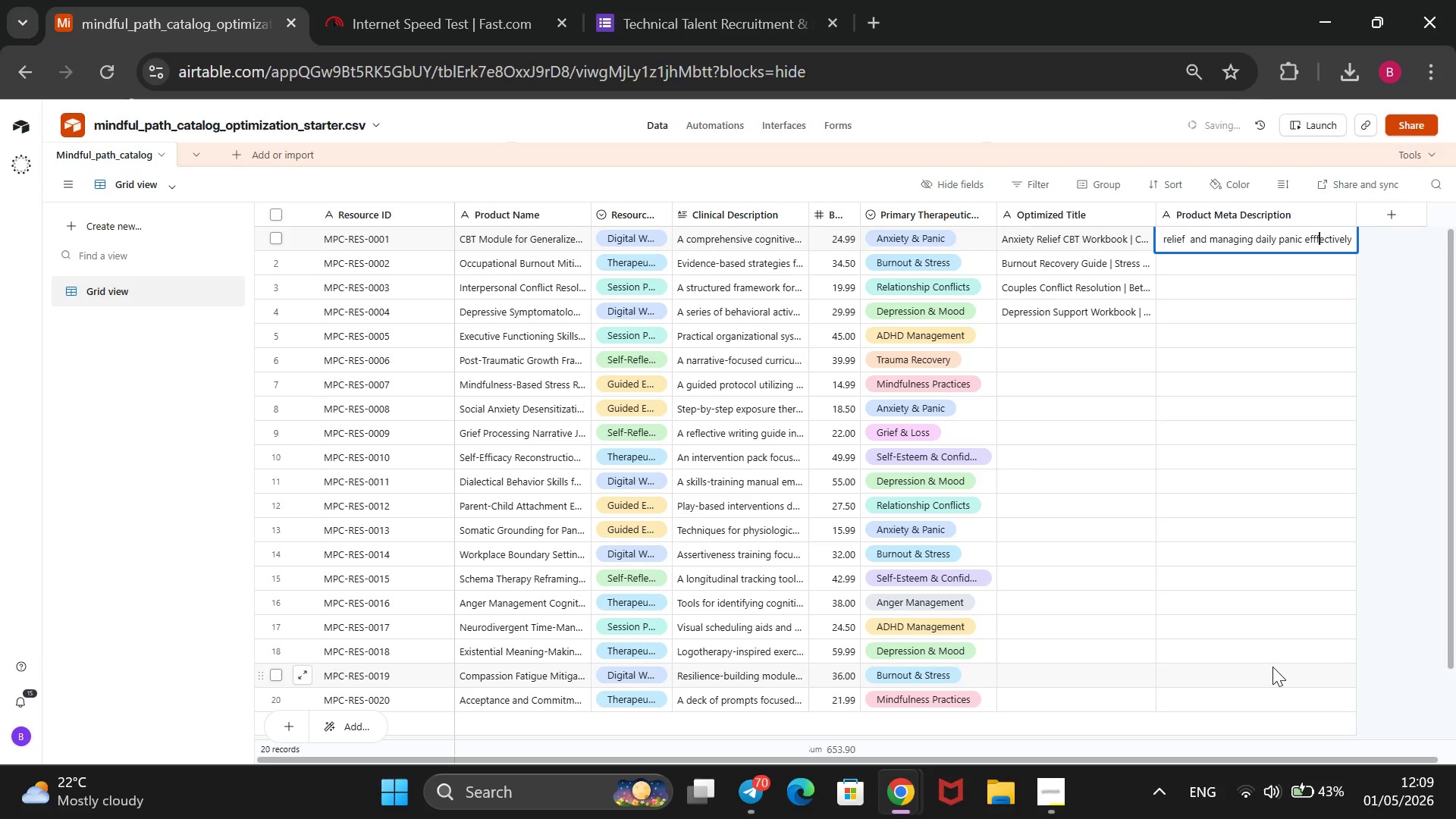 
key(Backspace)
type( now.)
 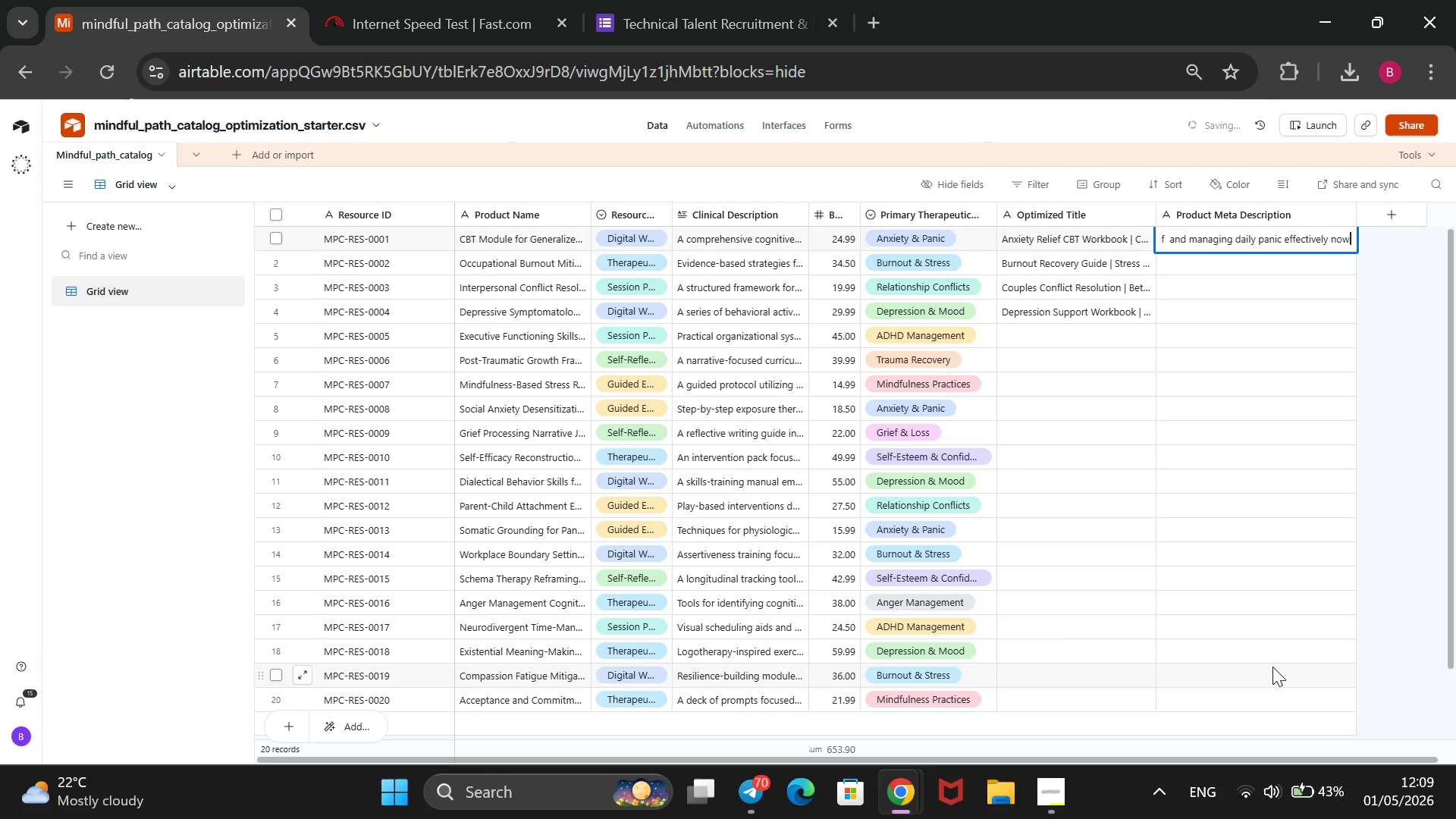 
hold_key(key=ArrowRight, duration=1.17)
 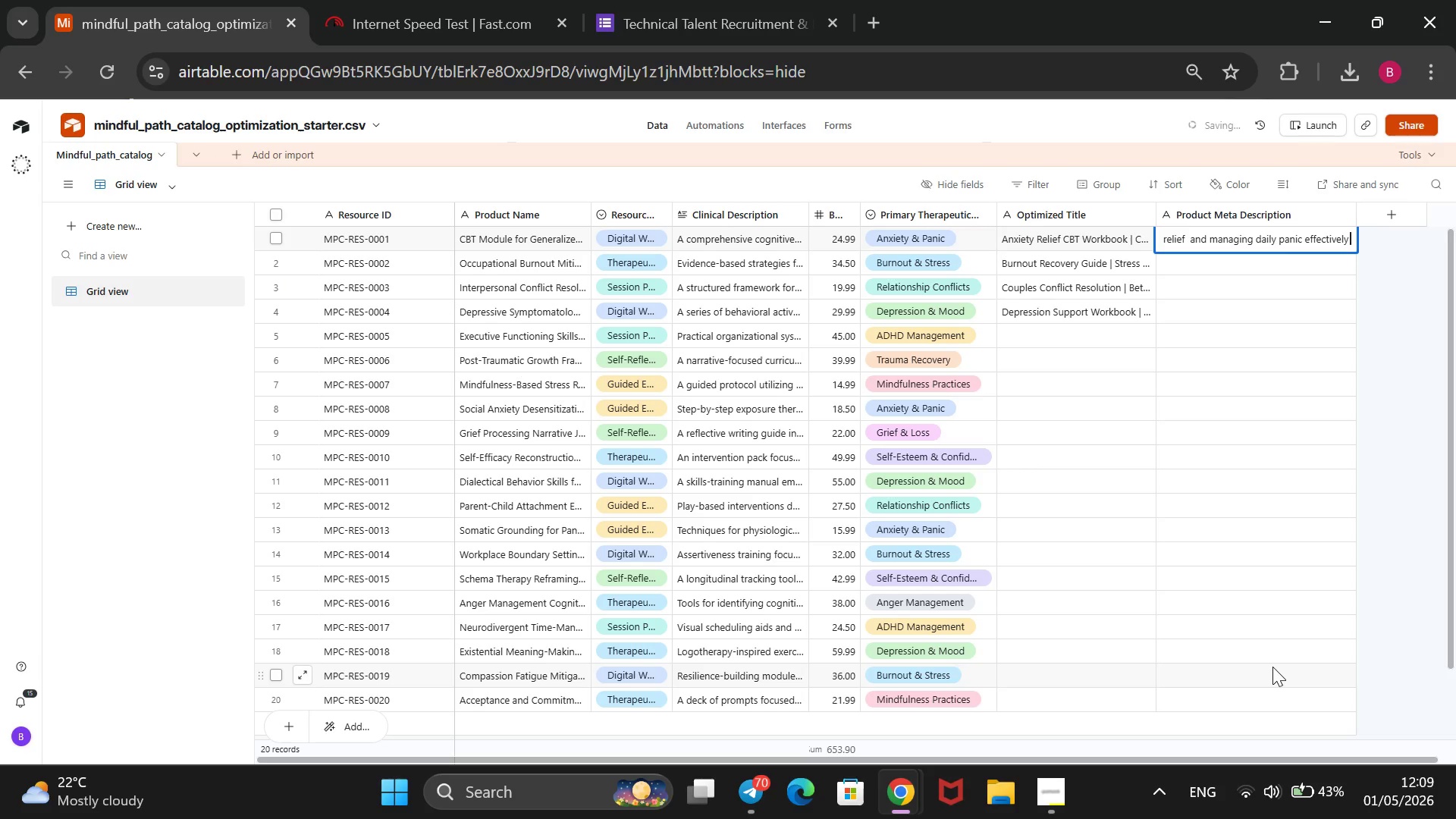 
wait(8.58)
 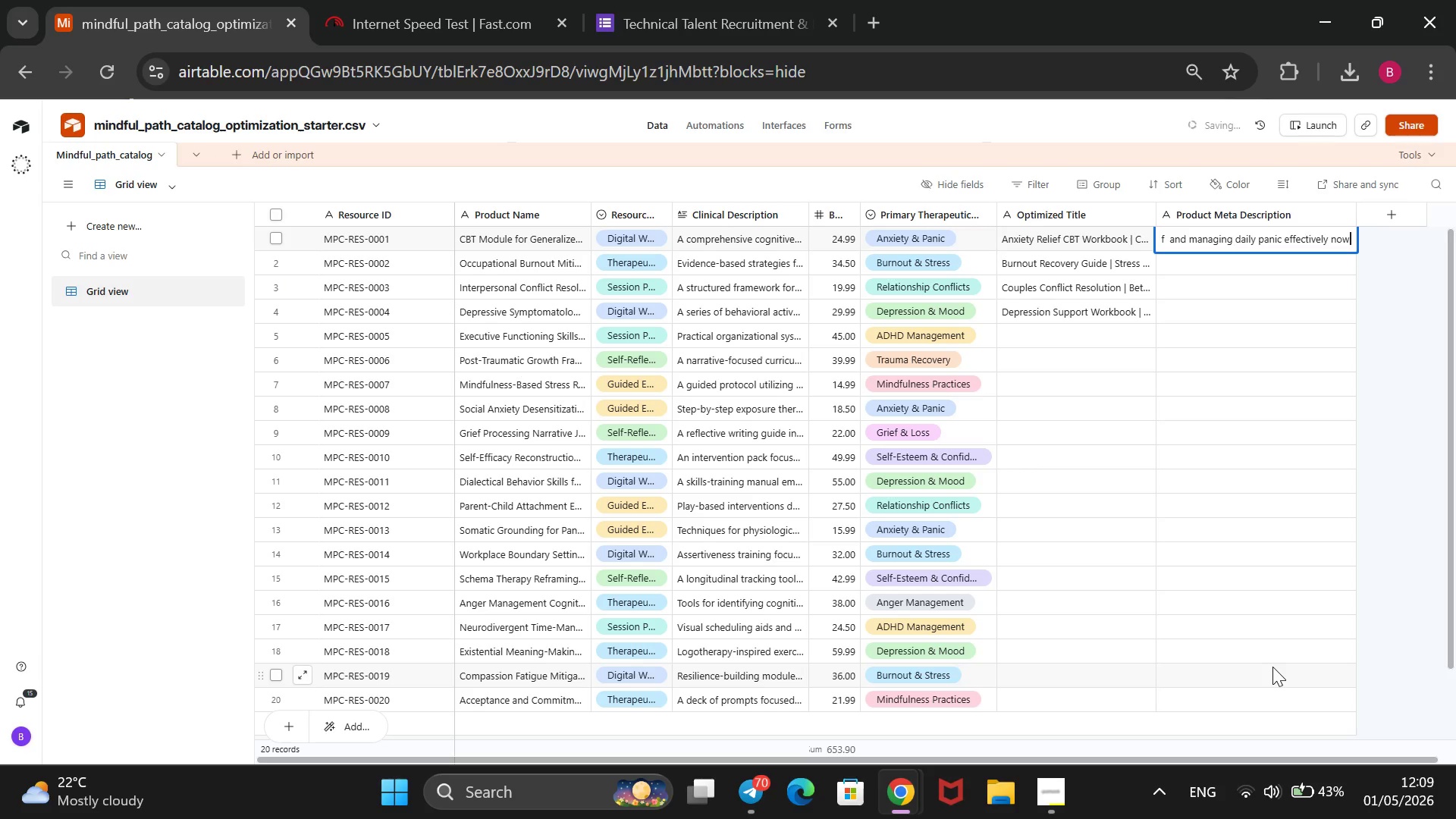 
right_click([1241, 206])
 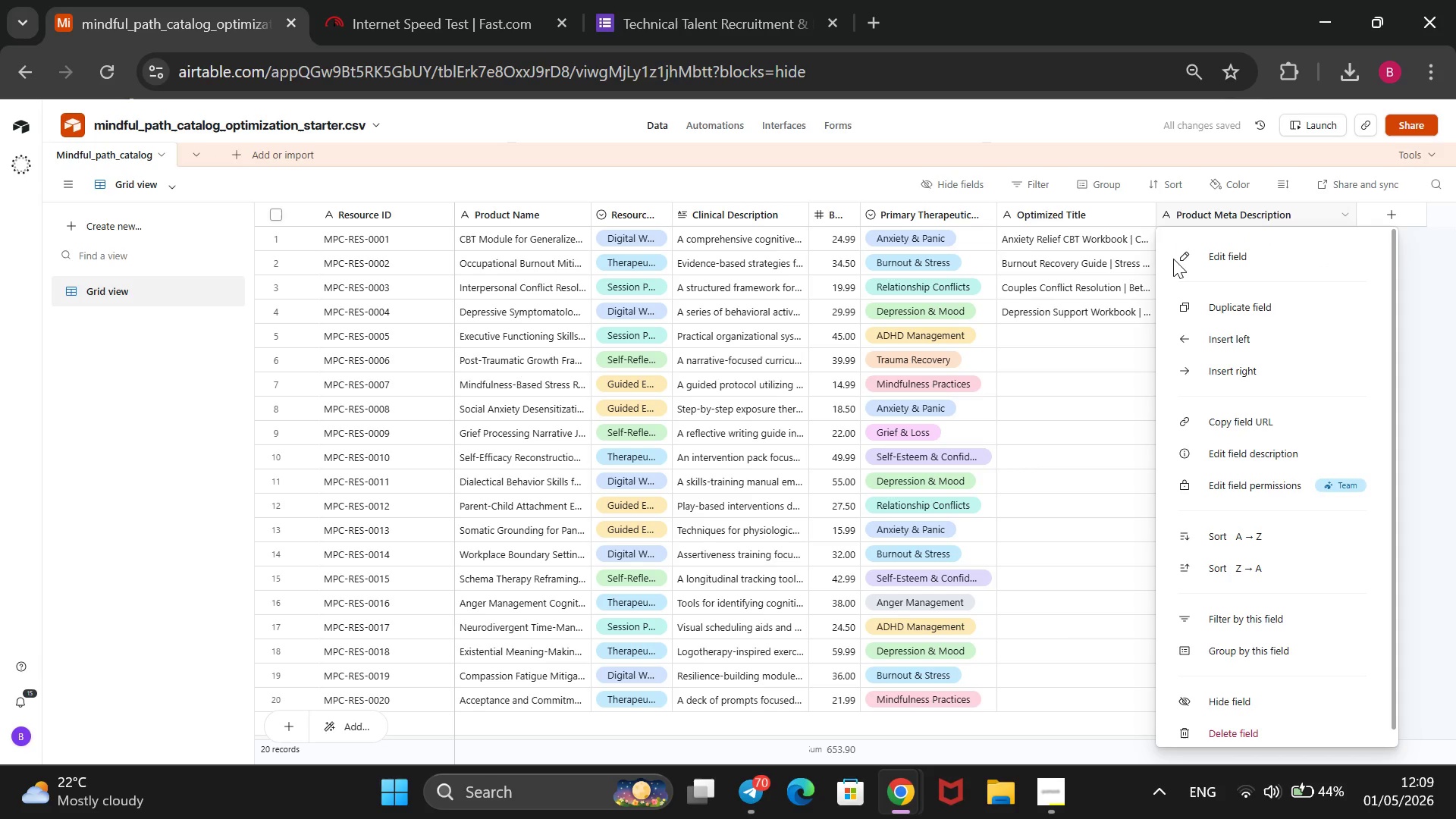 
left_click([1200, 259])
 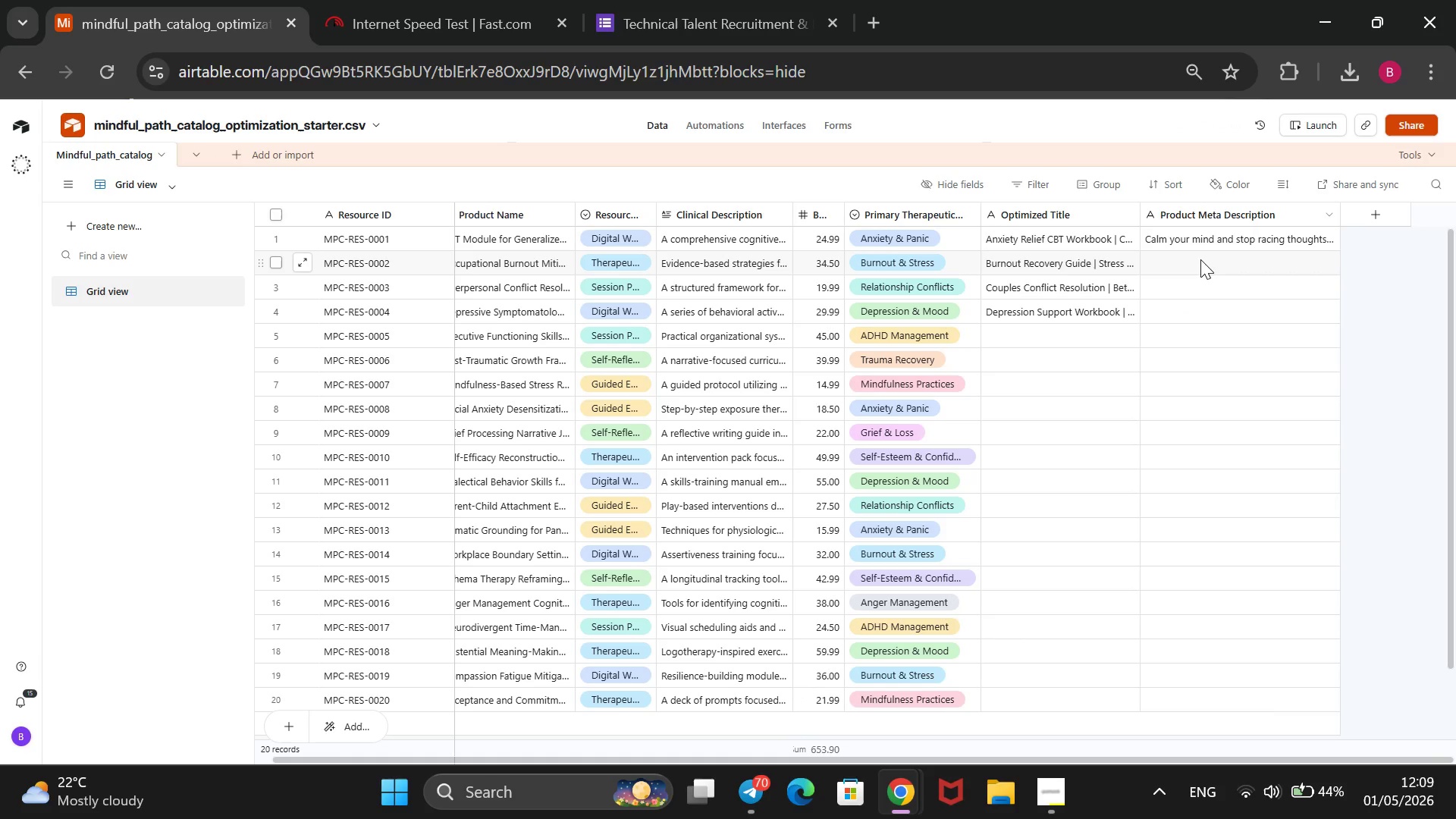 
wait(11.31)
 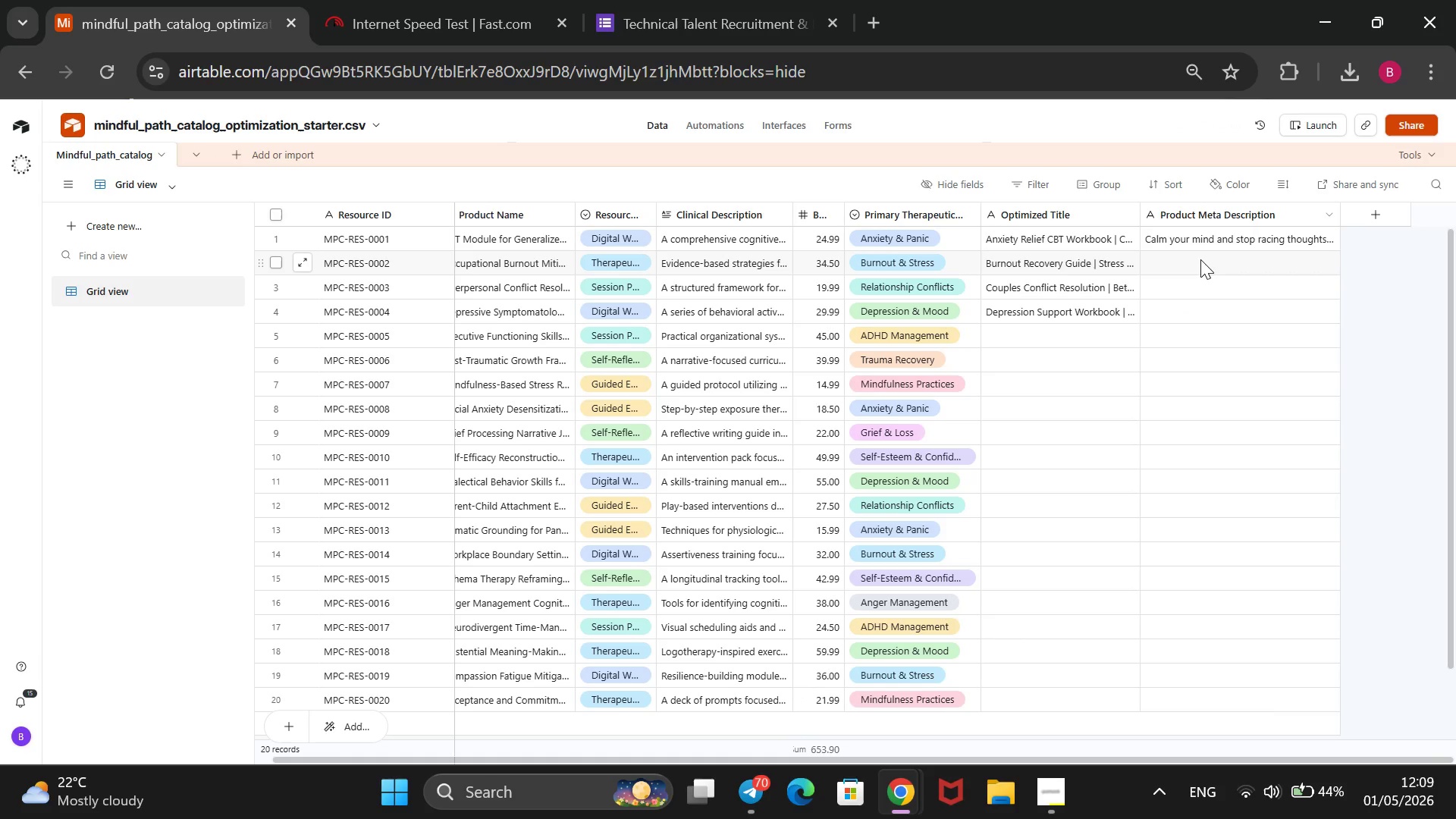 
left_click([1413, 303])
 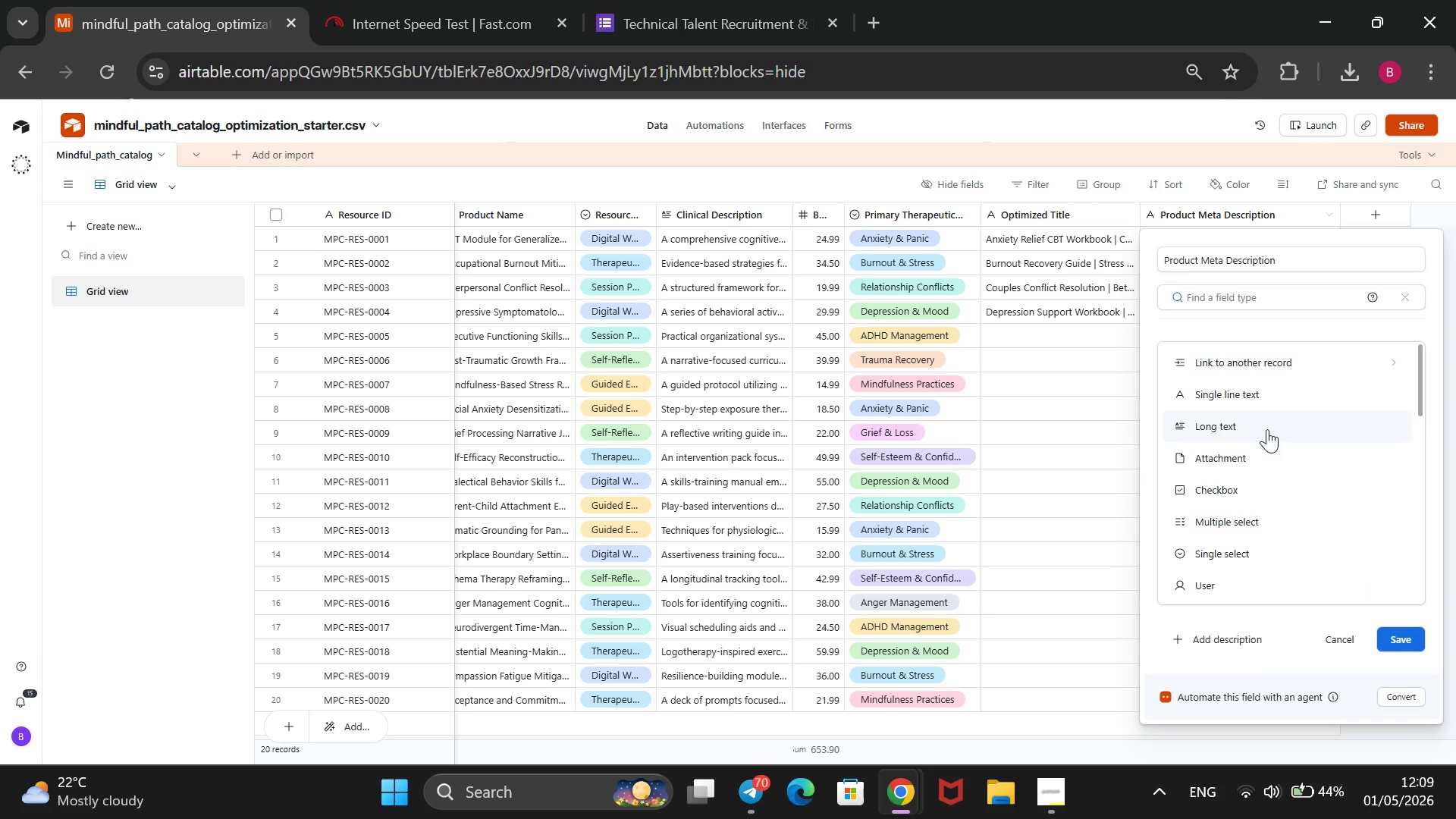 
wait(5.78)
 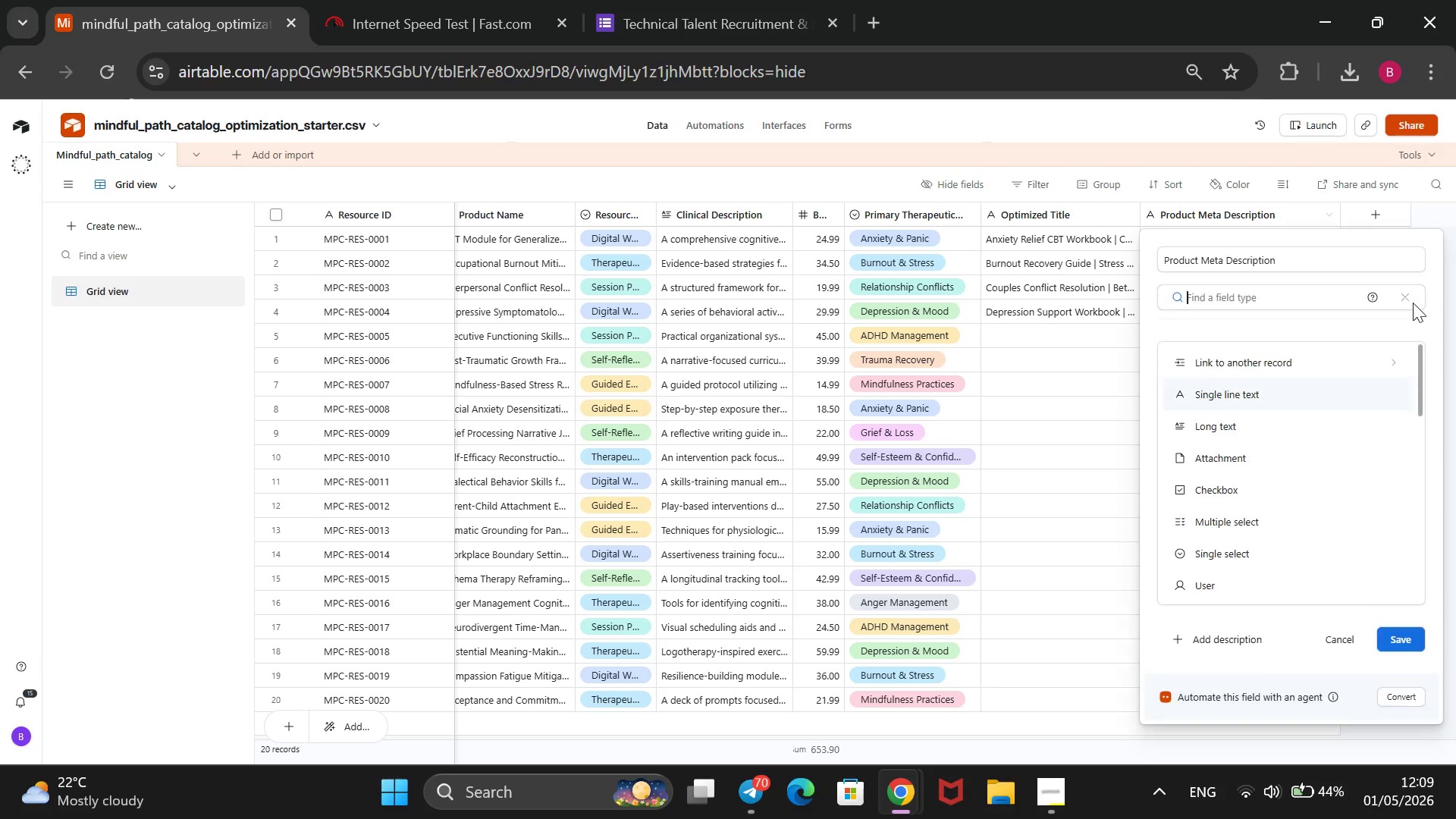 
left_click([1279, 431])
 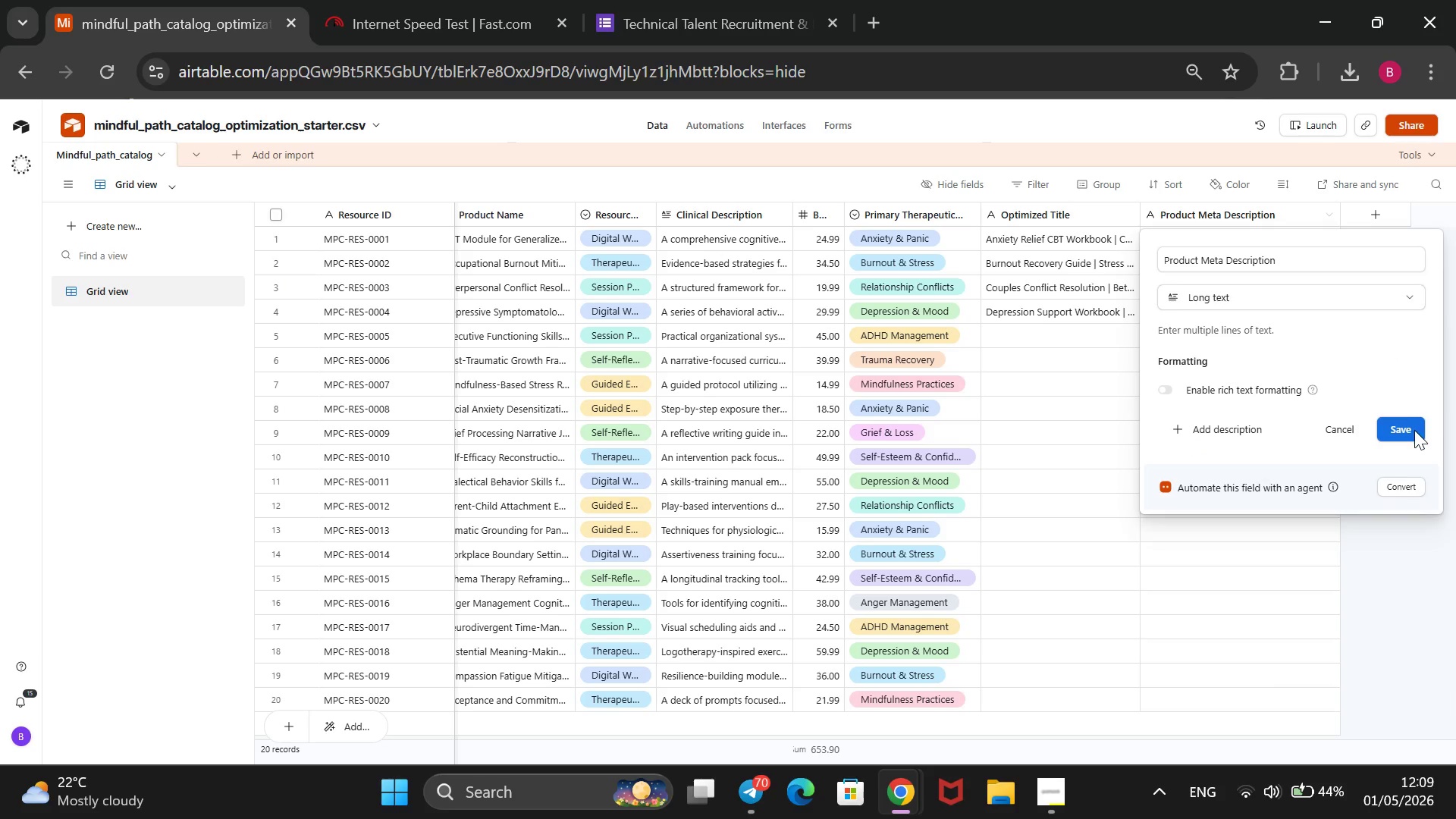 
left_click([1414, 430])
 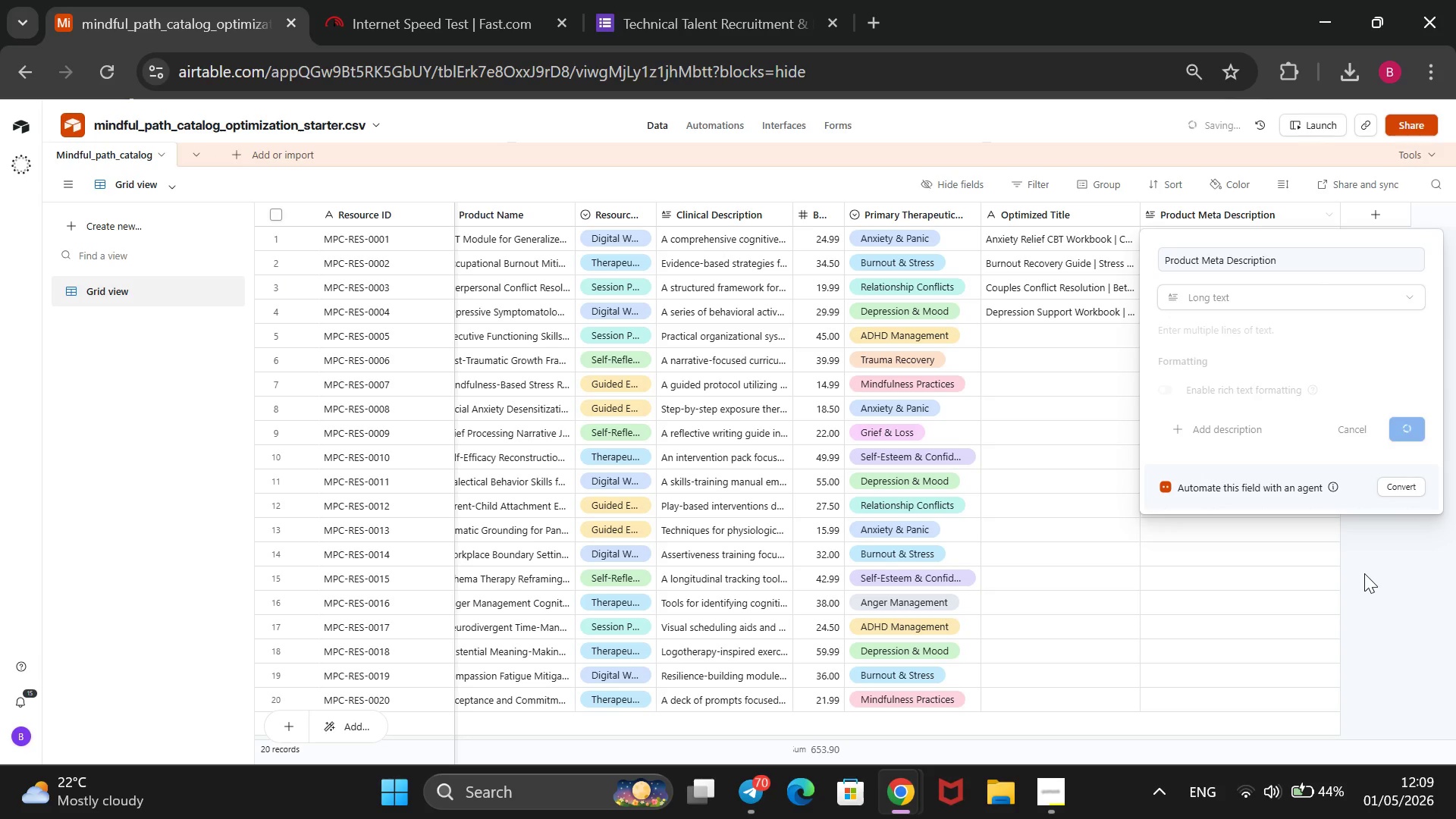 
wait(8.3)
 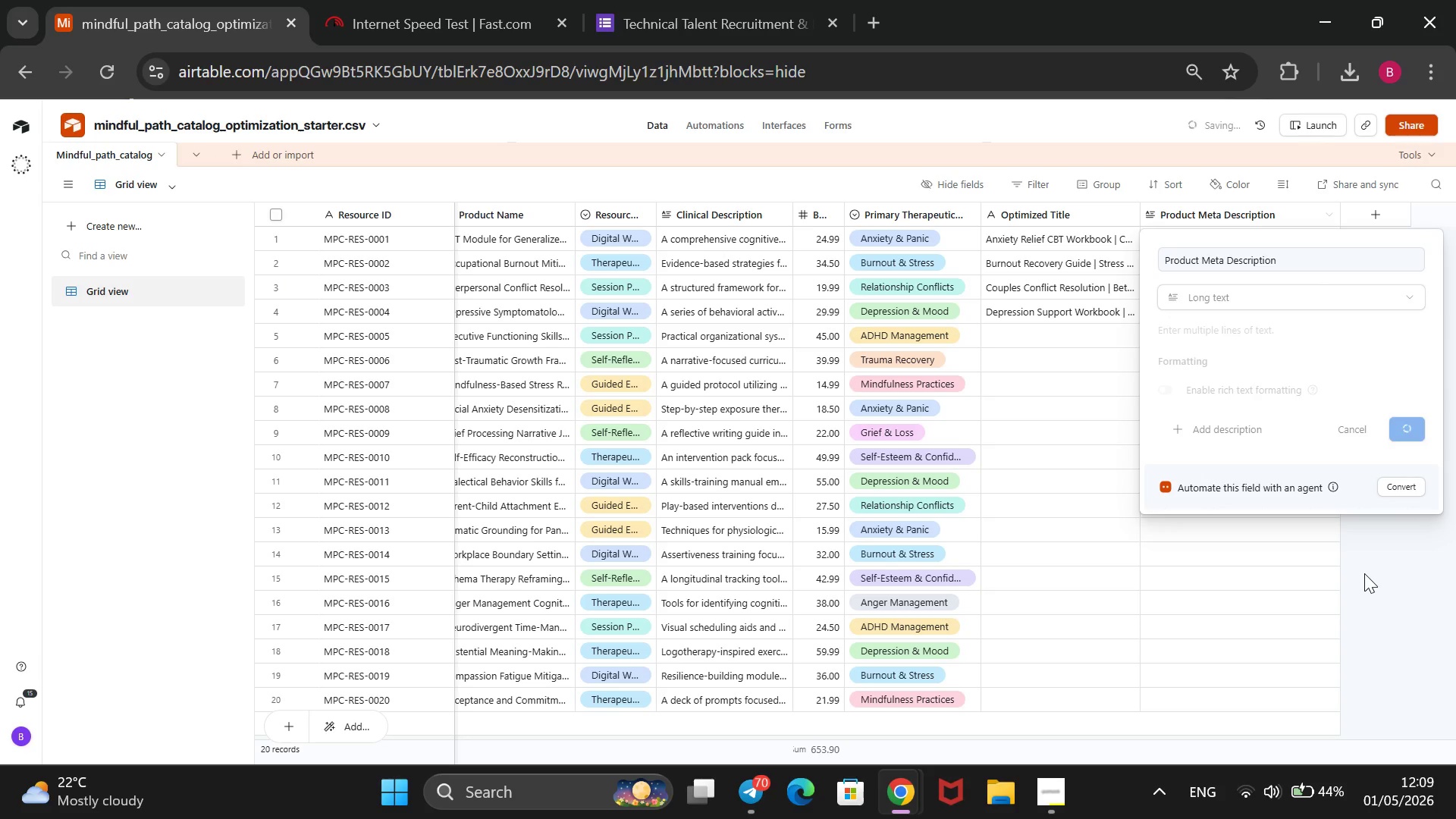 
left_click([1216, 269])
 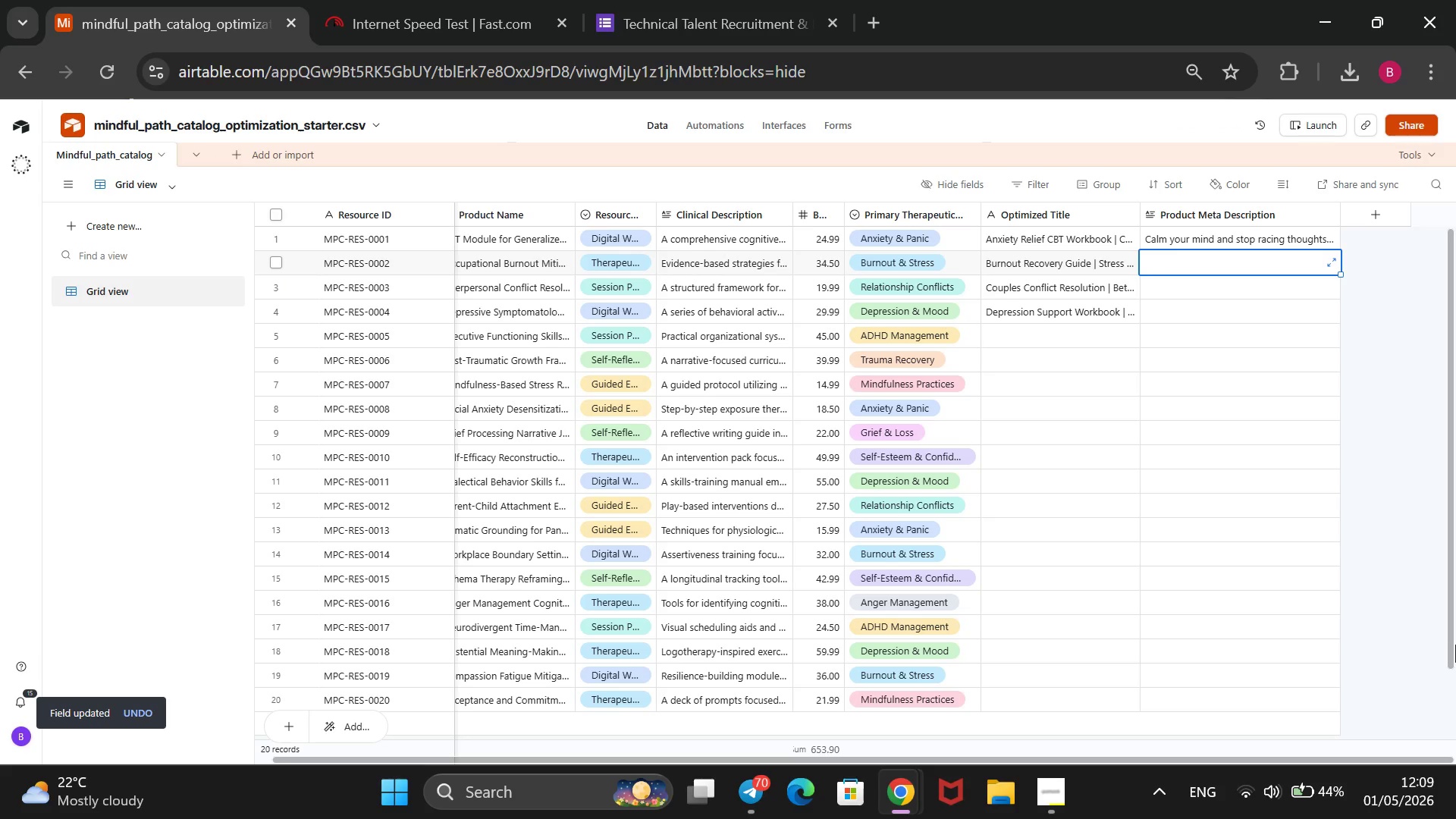 
type(ER)
key(Backspace)
key(Backspace)
type(Recover from work exhaustion n)
key(Backspace)
type(and chronic stress.)
 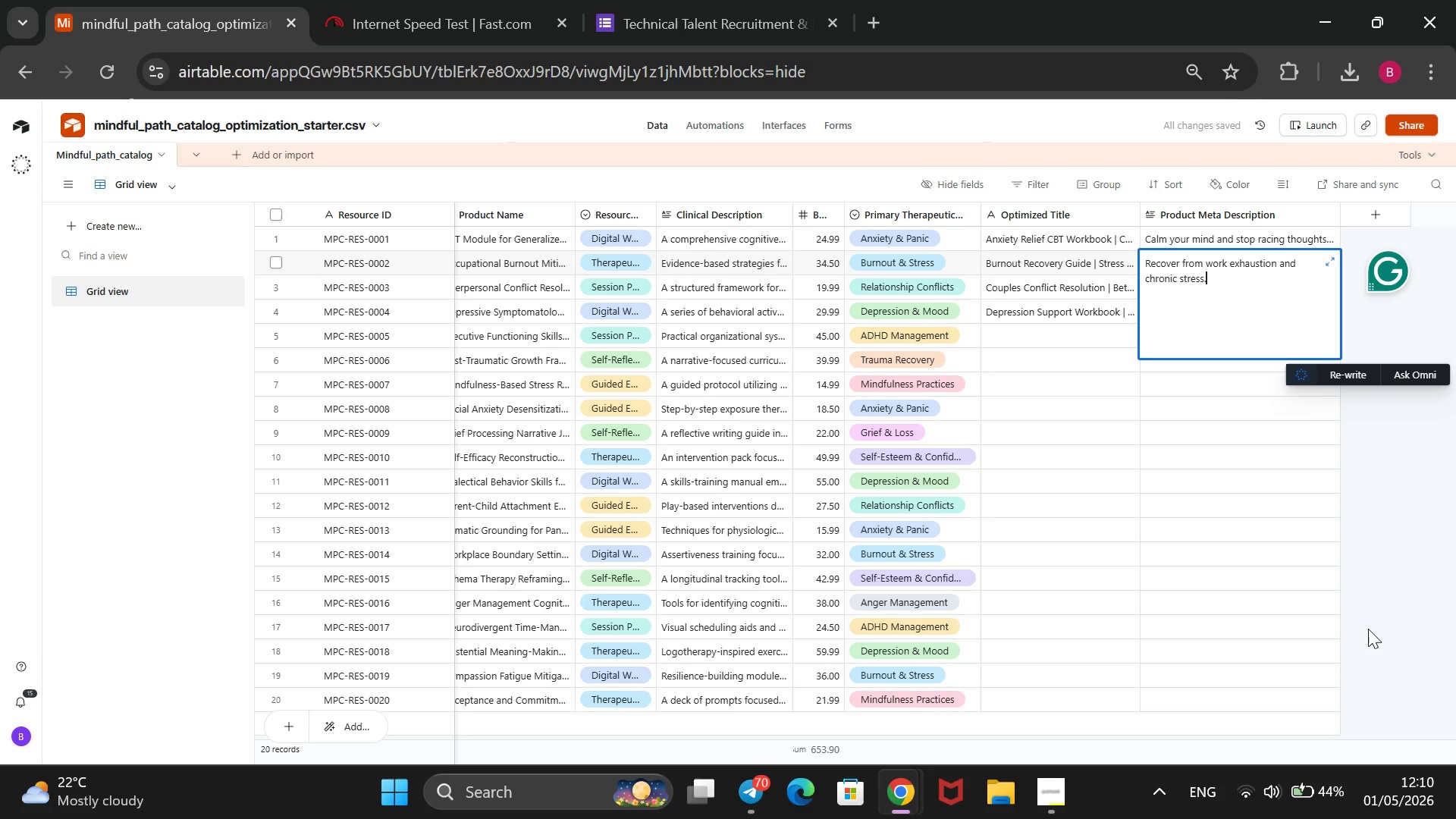 
wait(5.8)
 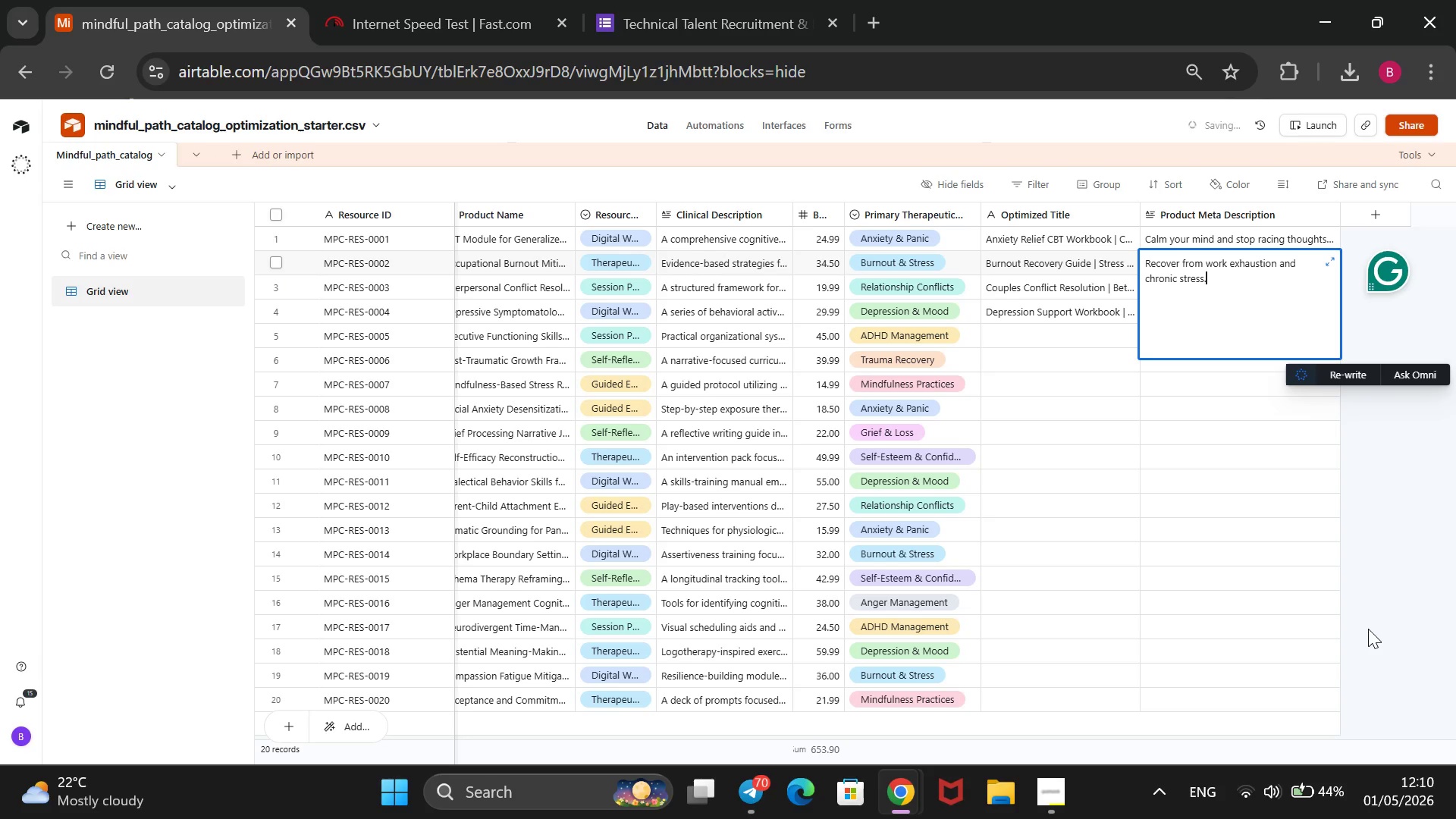 
type( This guide provides )
 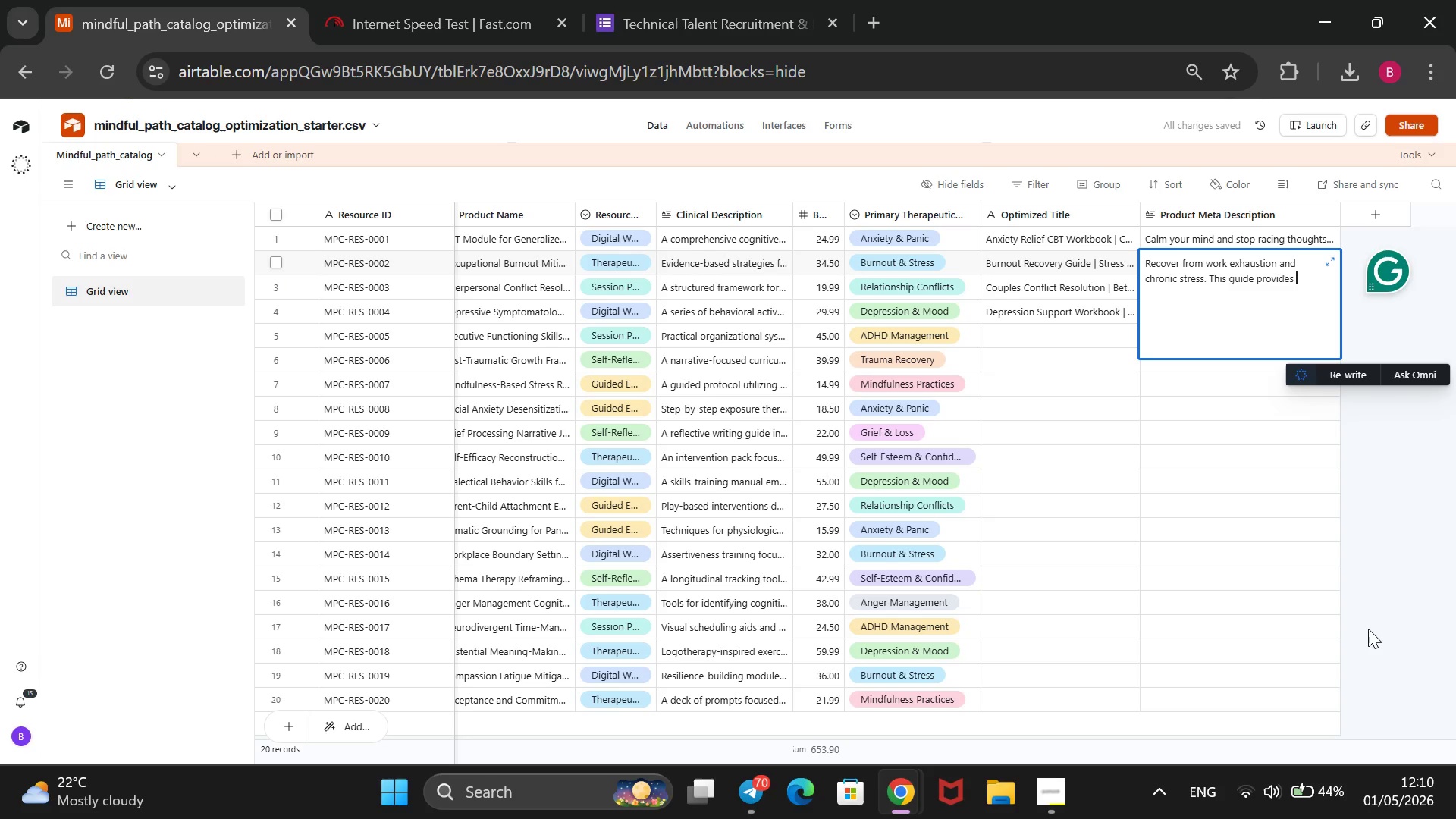 
wait(6.17)
 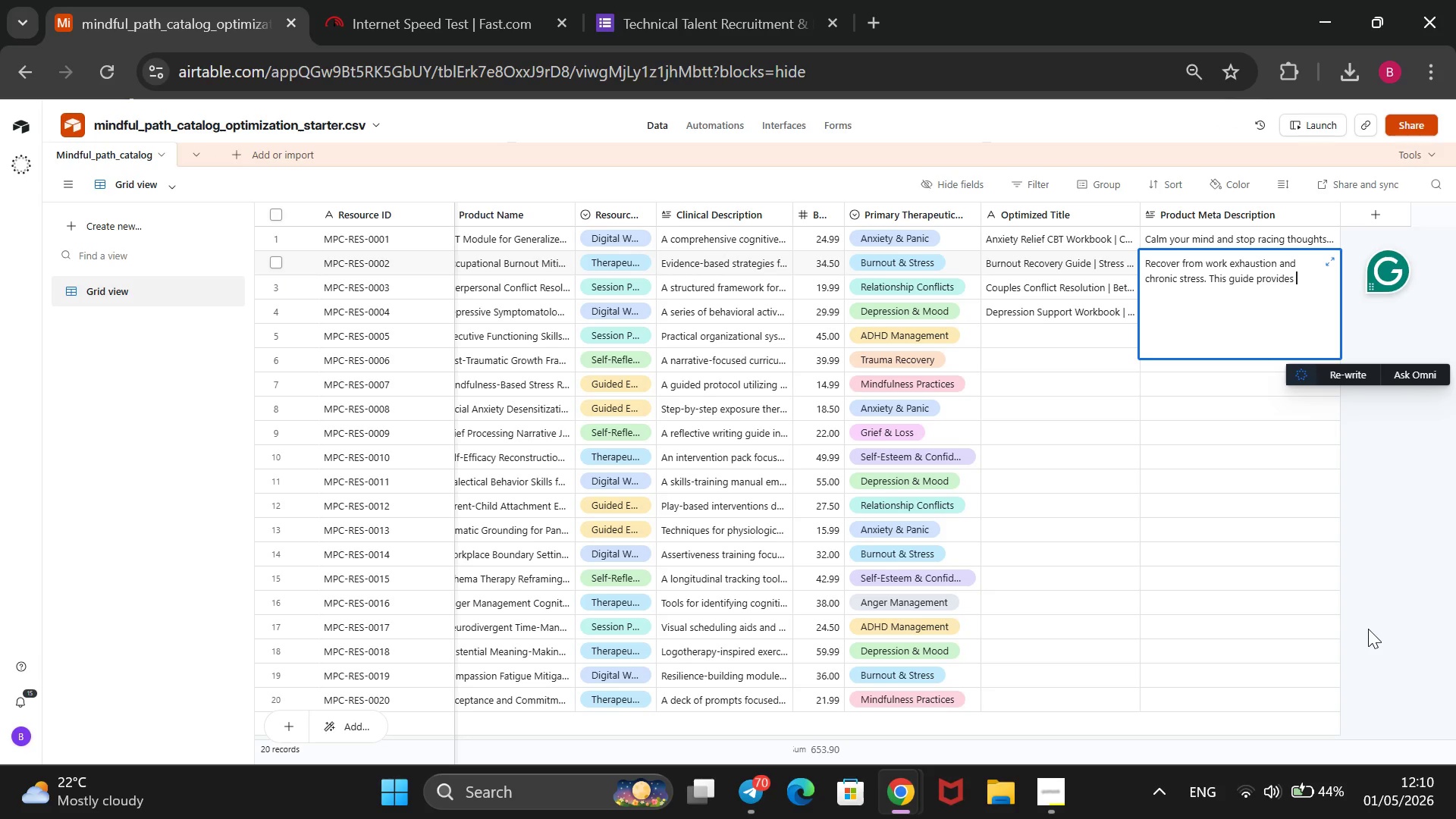 
type(actionable )
 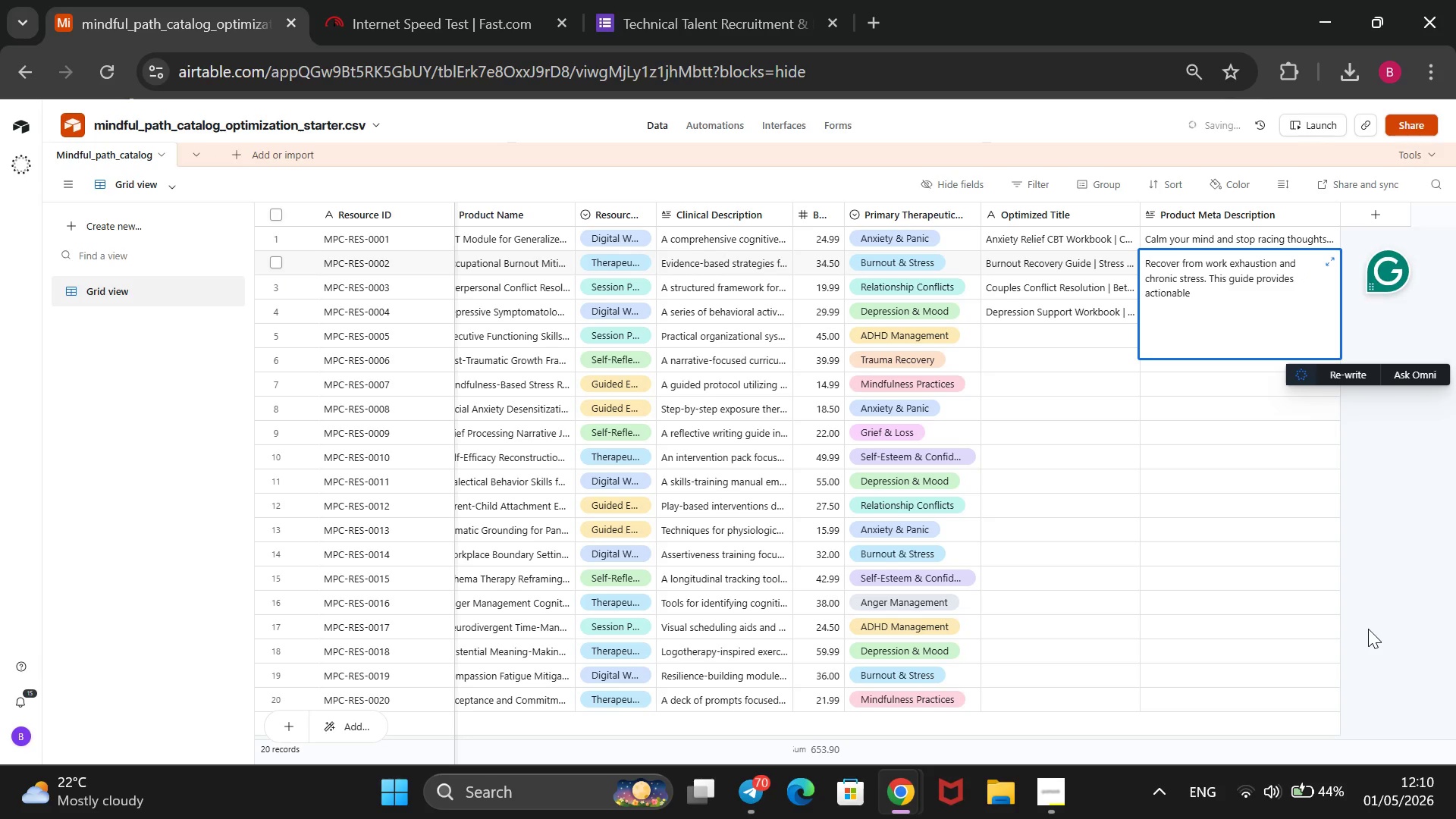 
type(steps to reclain)
key(Backspace)
type(m your energy an )
key(Backspace)
type(d prevent career burnout for lasting balance.)
 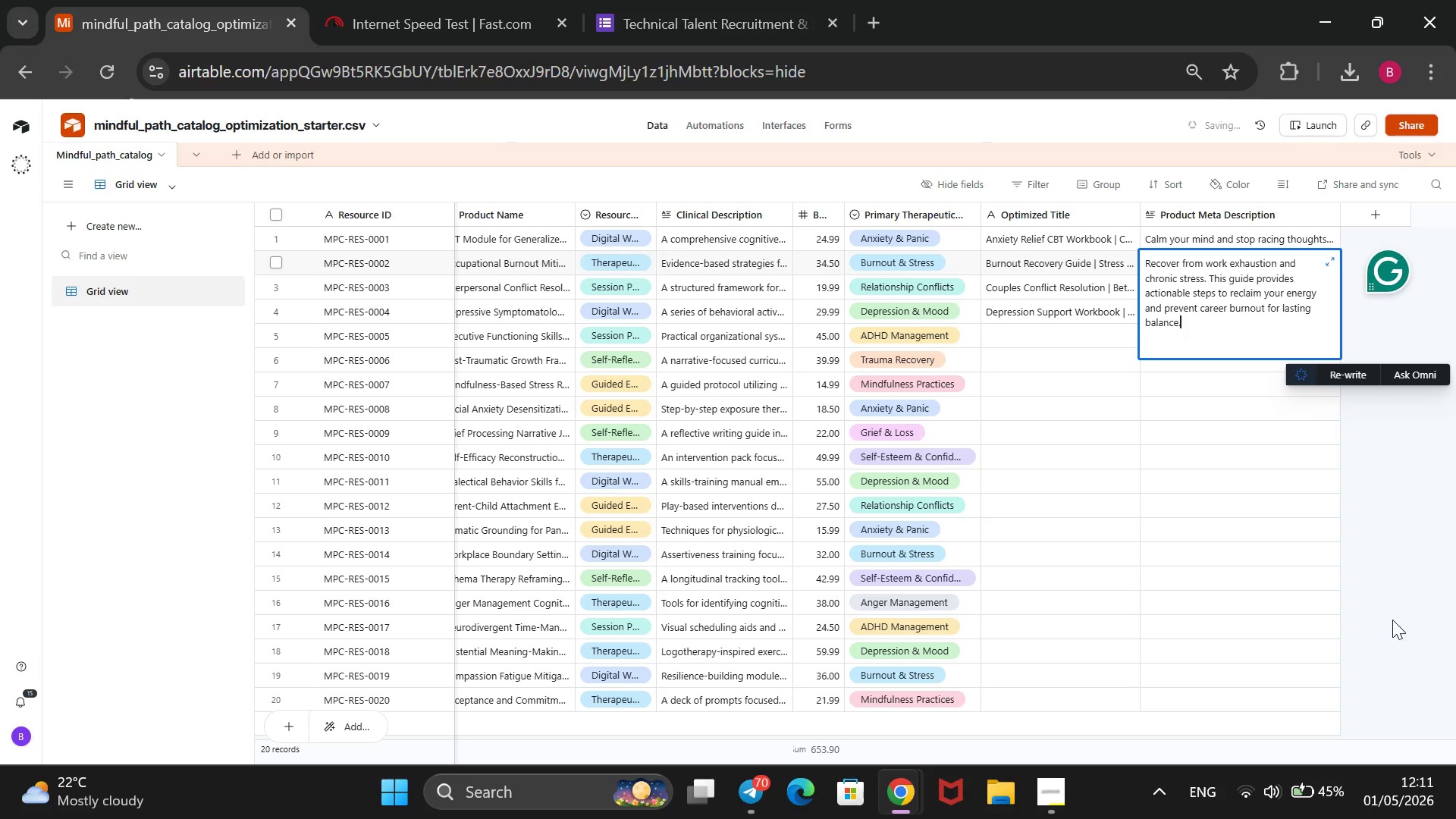 
left_click([1422, 543])
 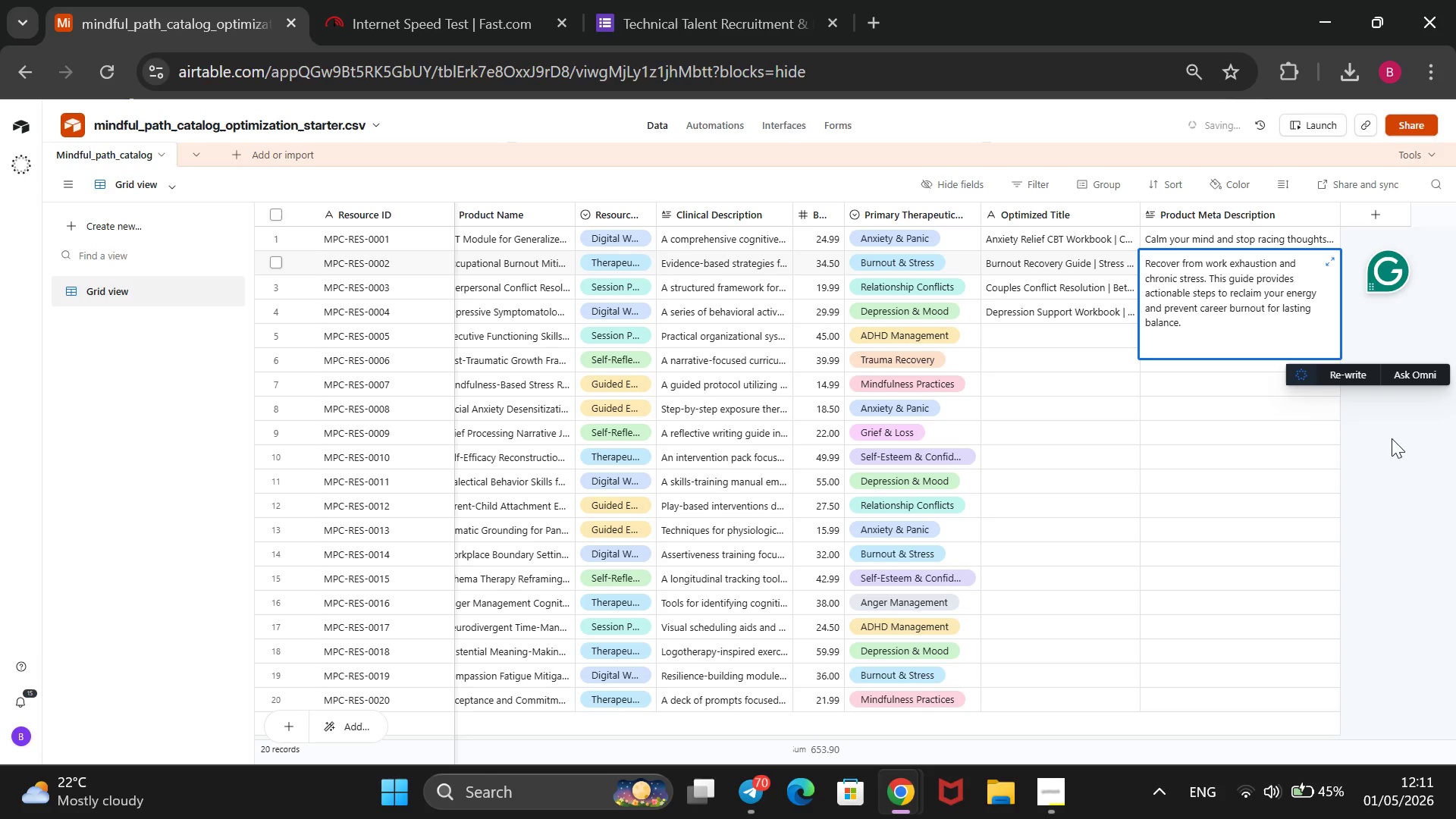 
left_click([1392, 439])
 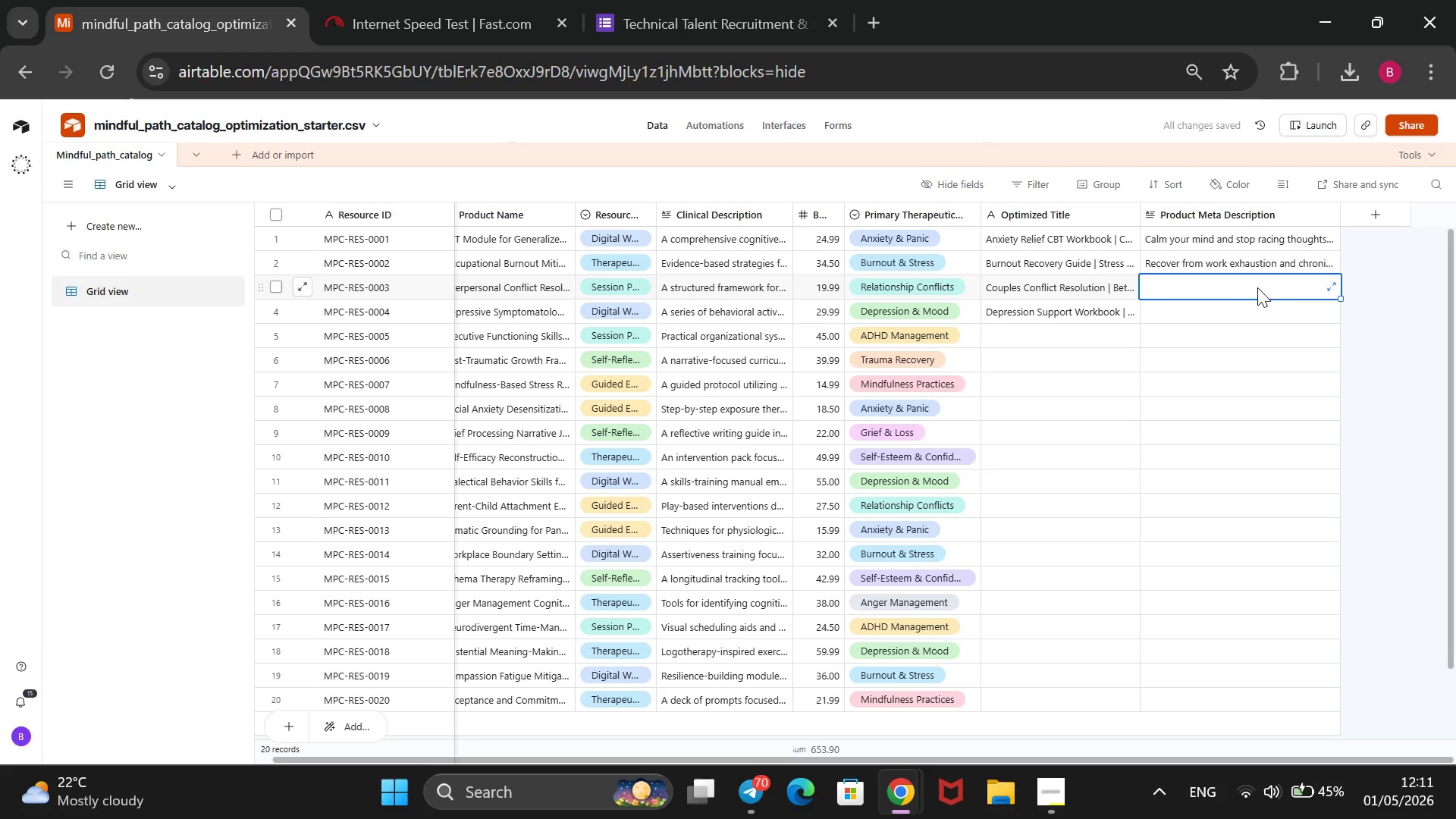 
wait(6.91)
 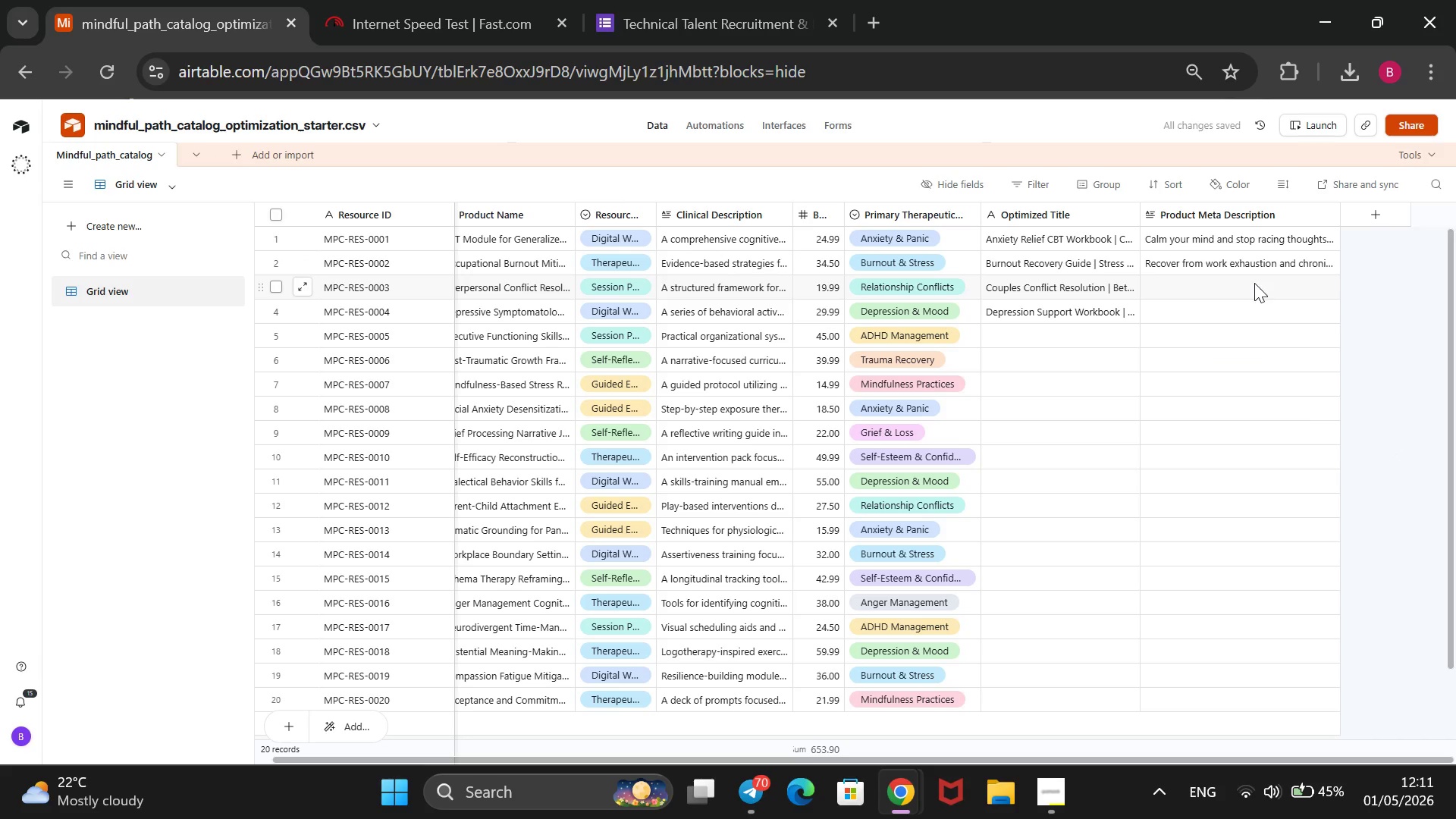 
type(Improve cmmunti)
key(Backspace)
key(Backspace)
type(ication)
 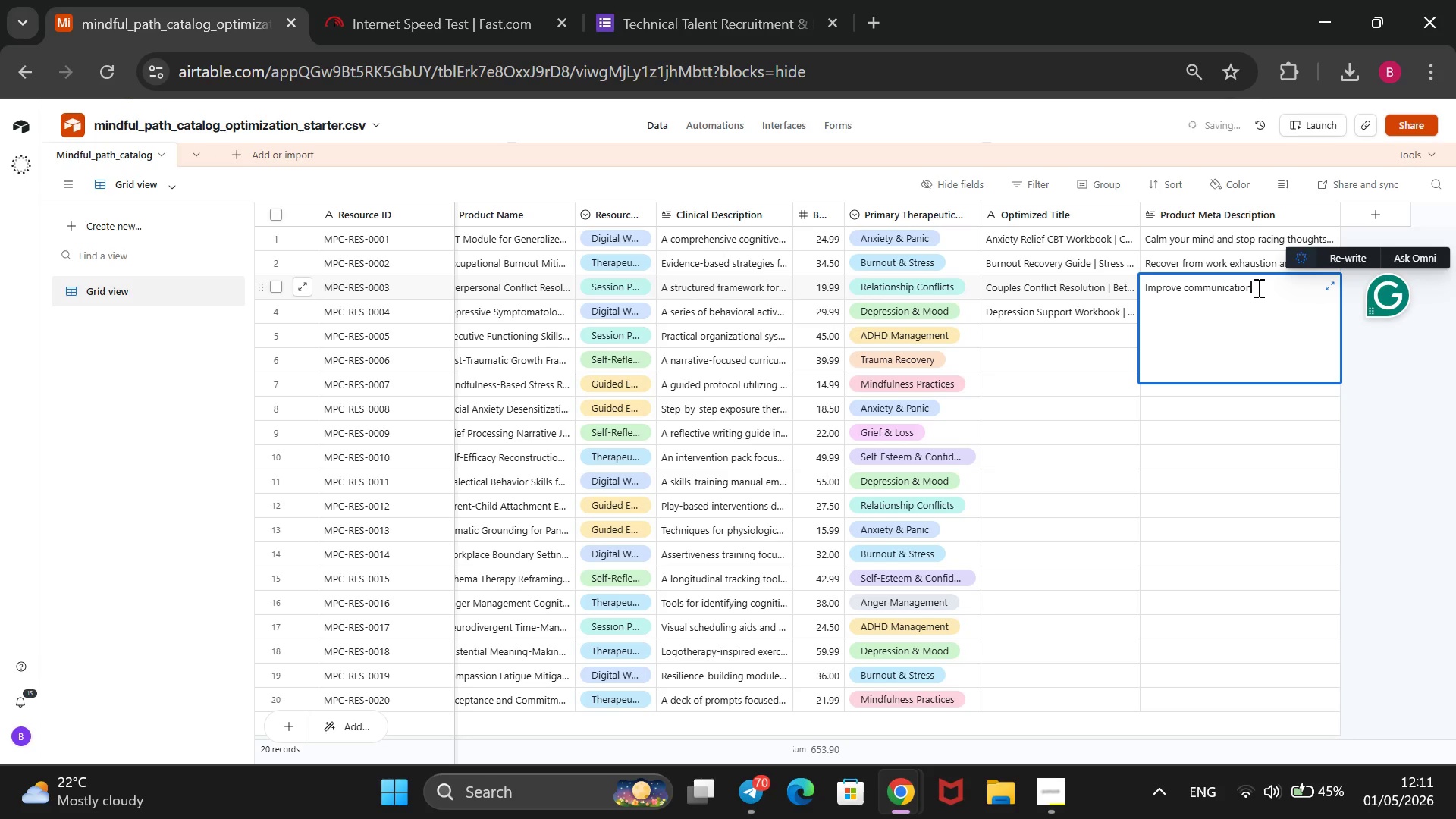 
key(Space)
 